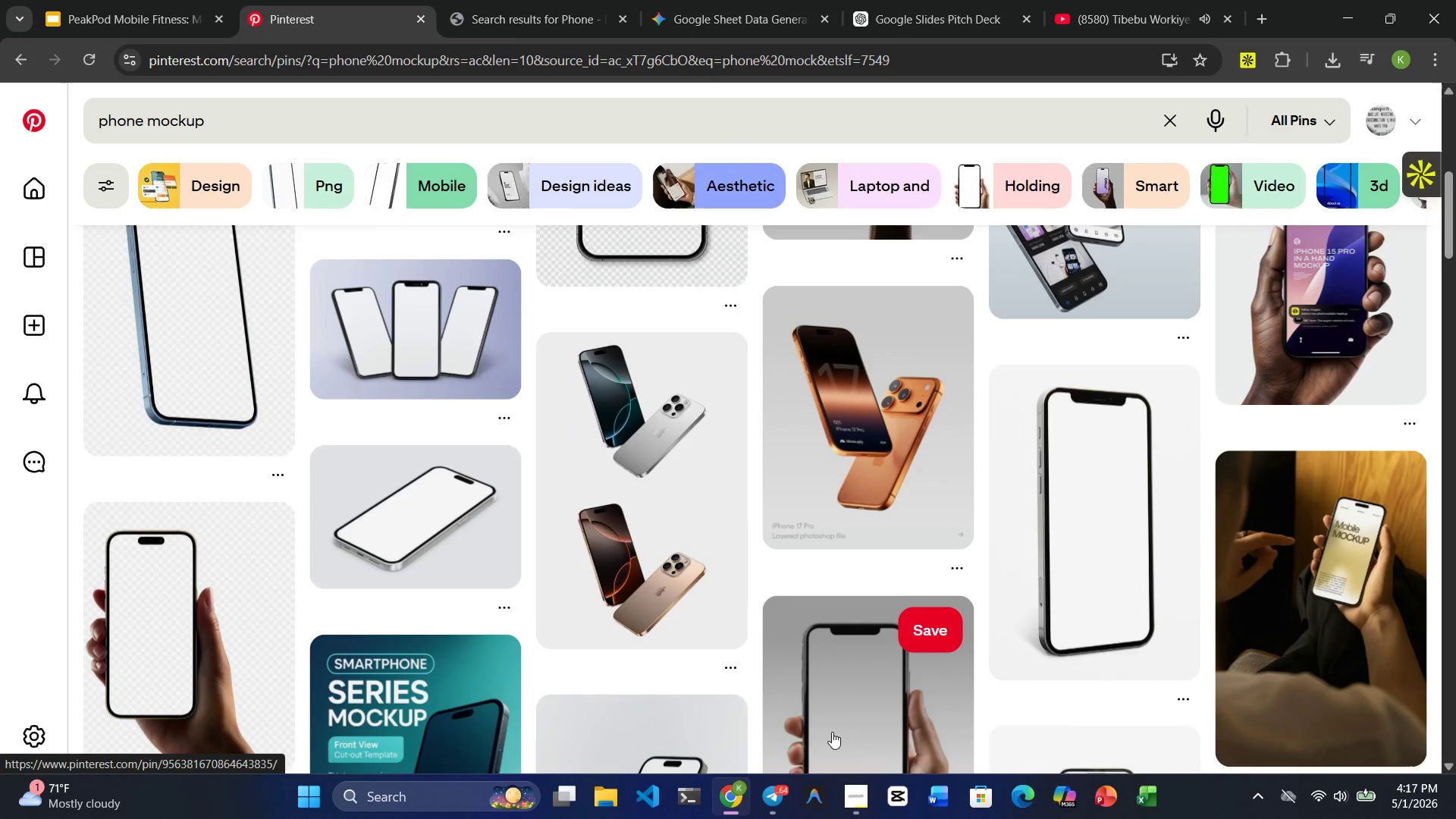 
wait(14.0)
 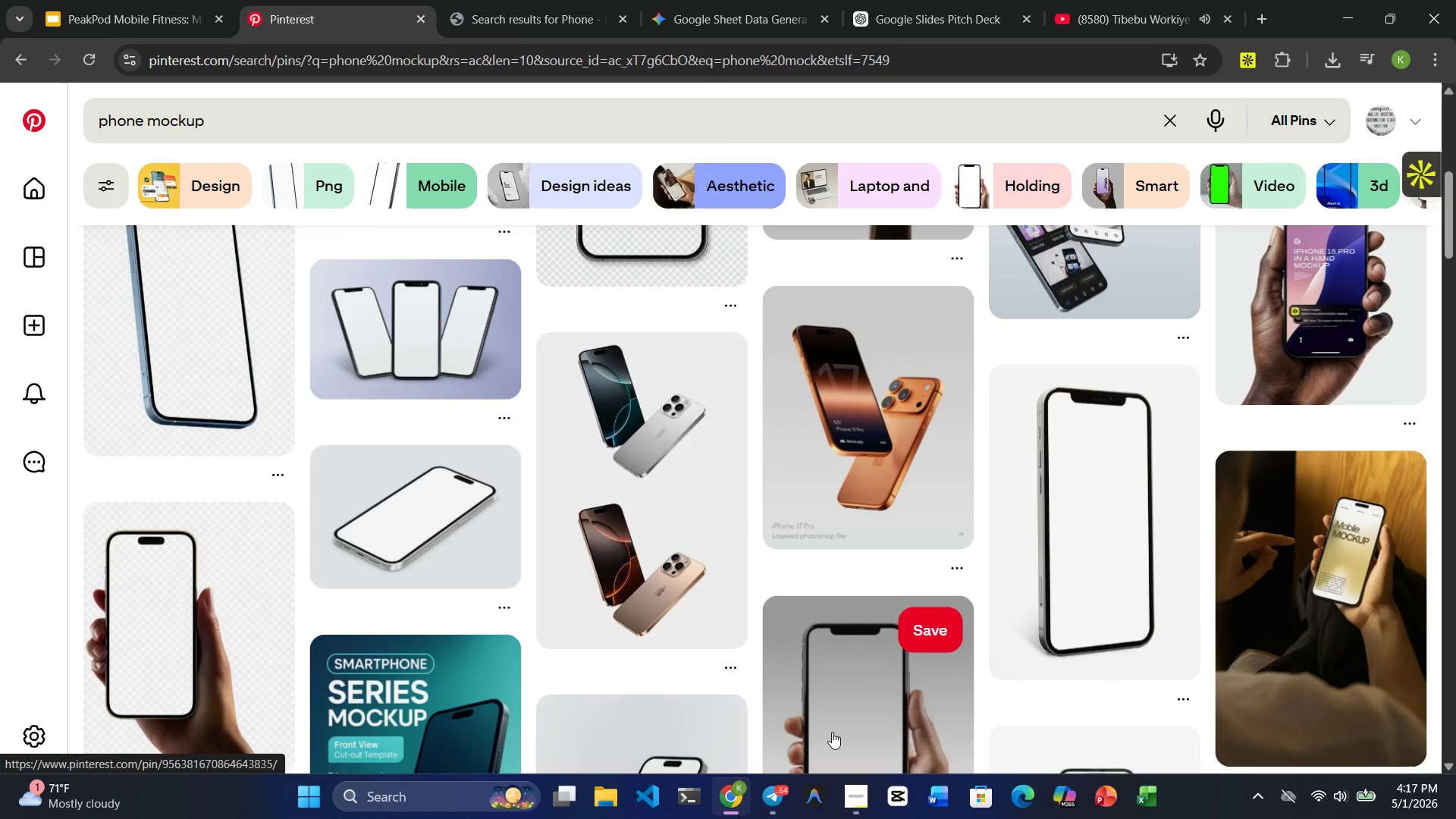 
mouse_move([557, 516])
 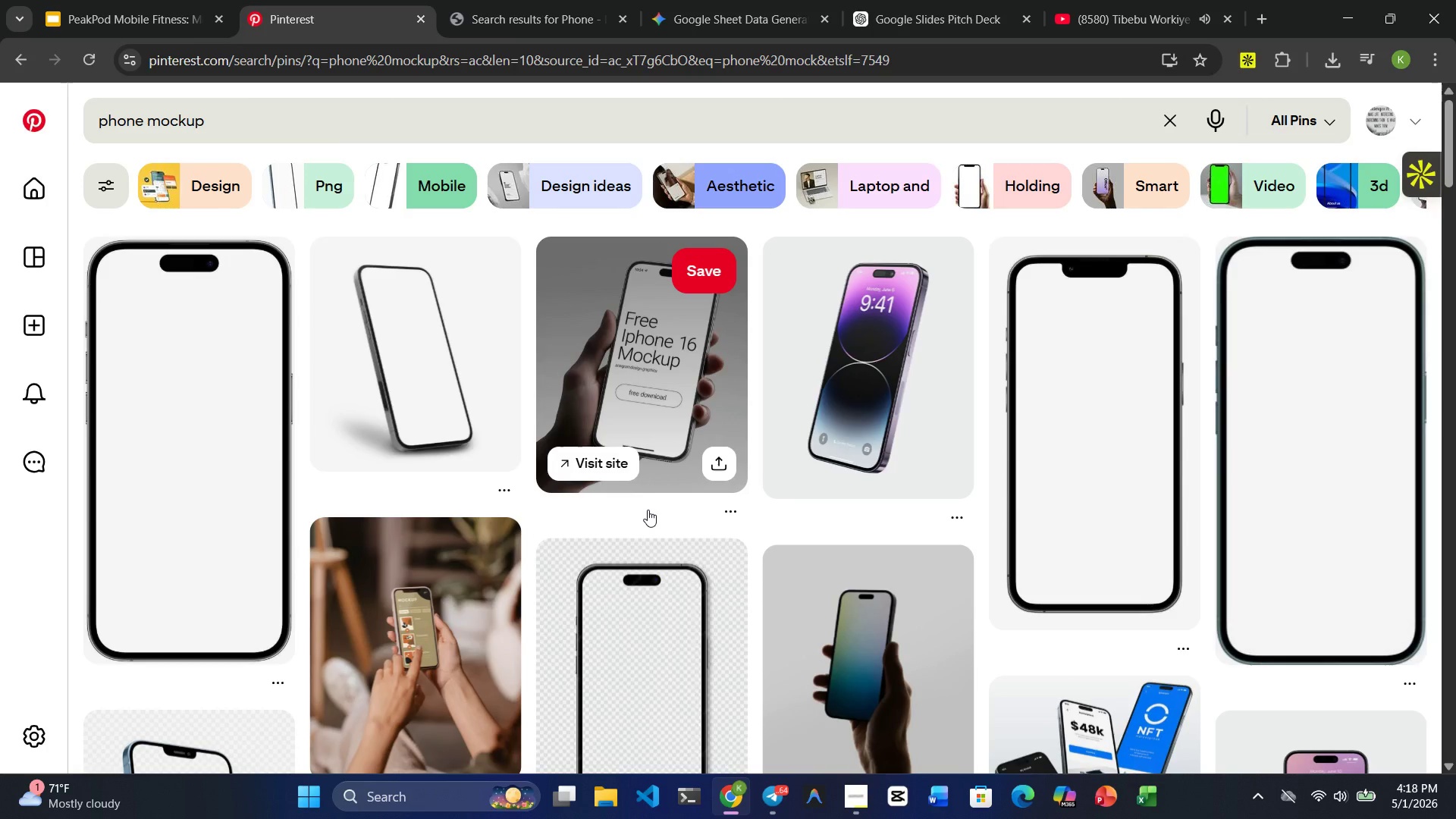 
wait(7.06)
 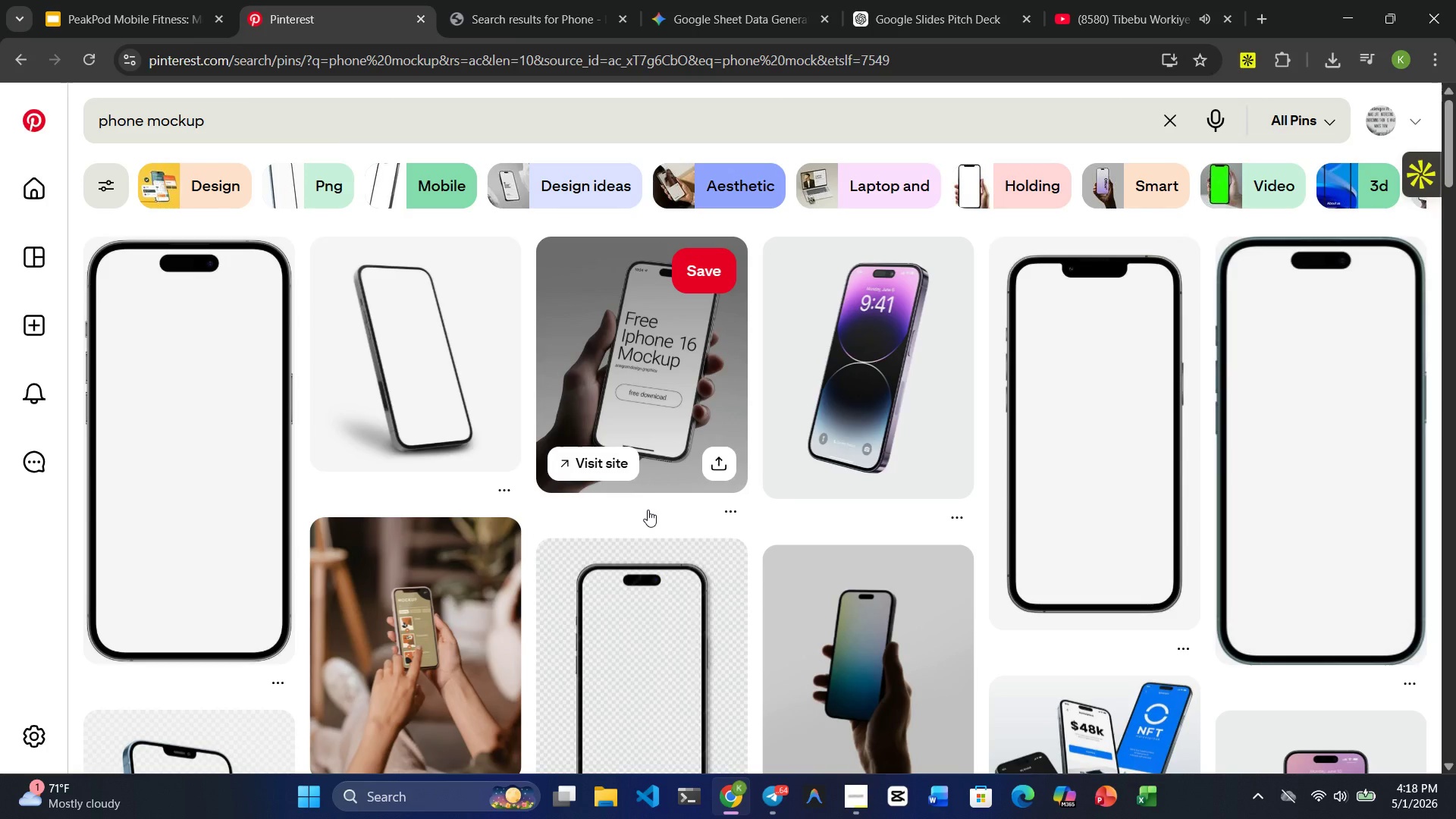 
left_click([291, 119])
 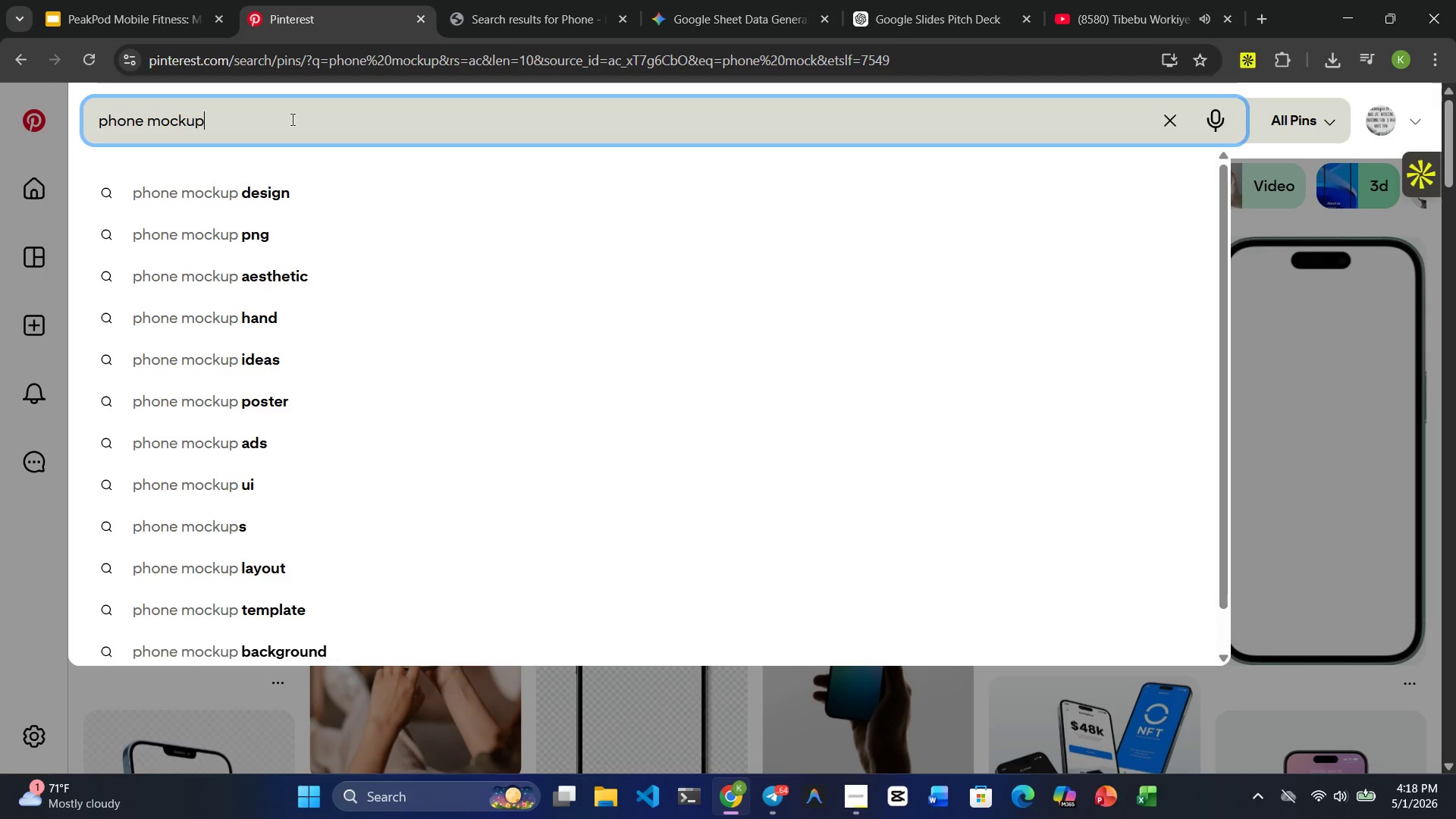 
type( for opened gym app)
 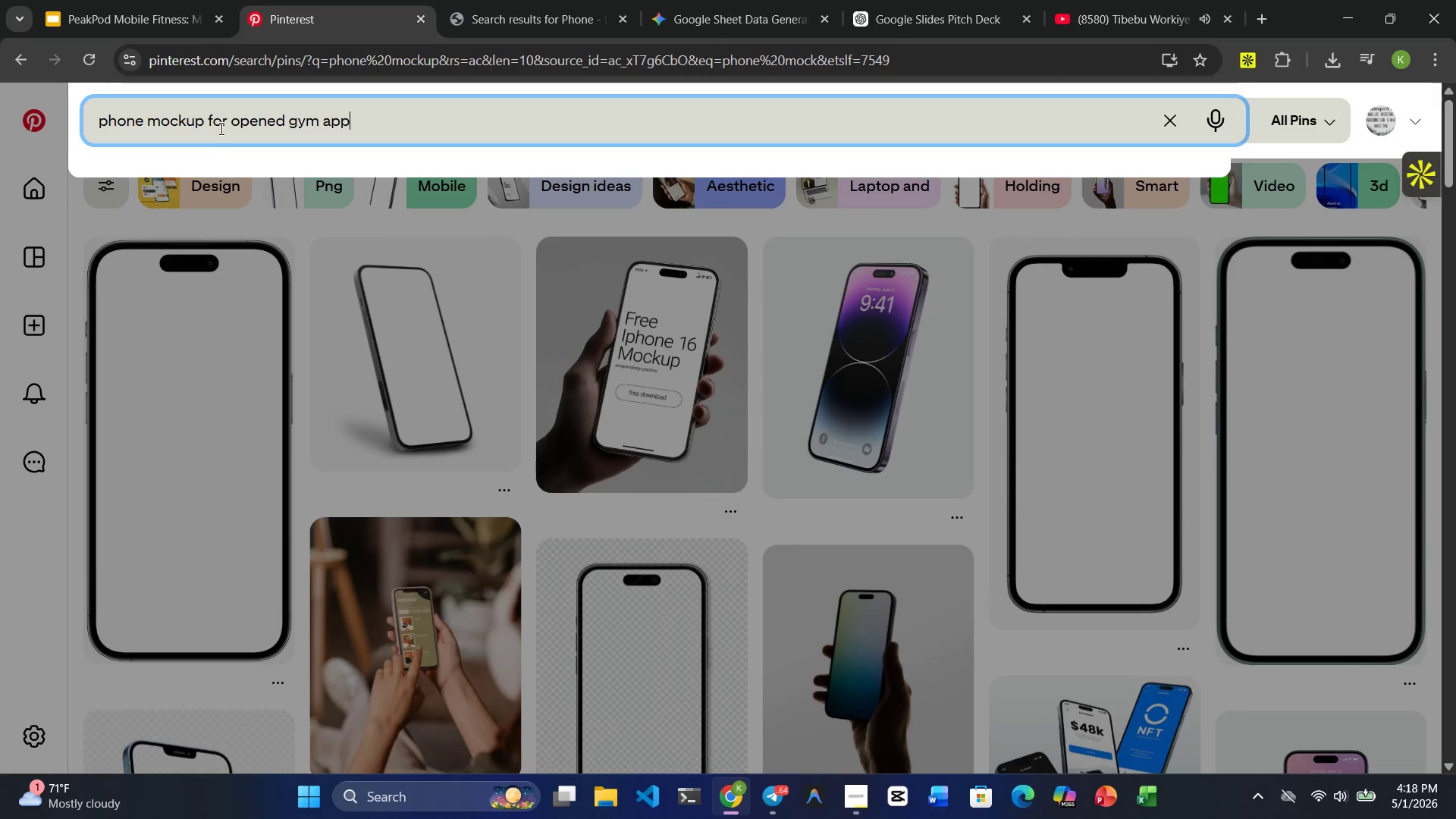 
double_click([220, 127])
 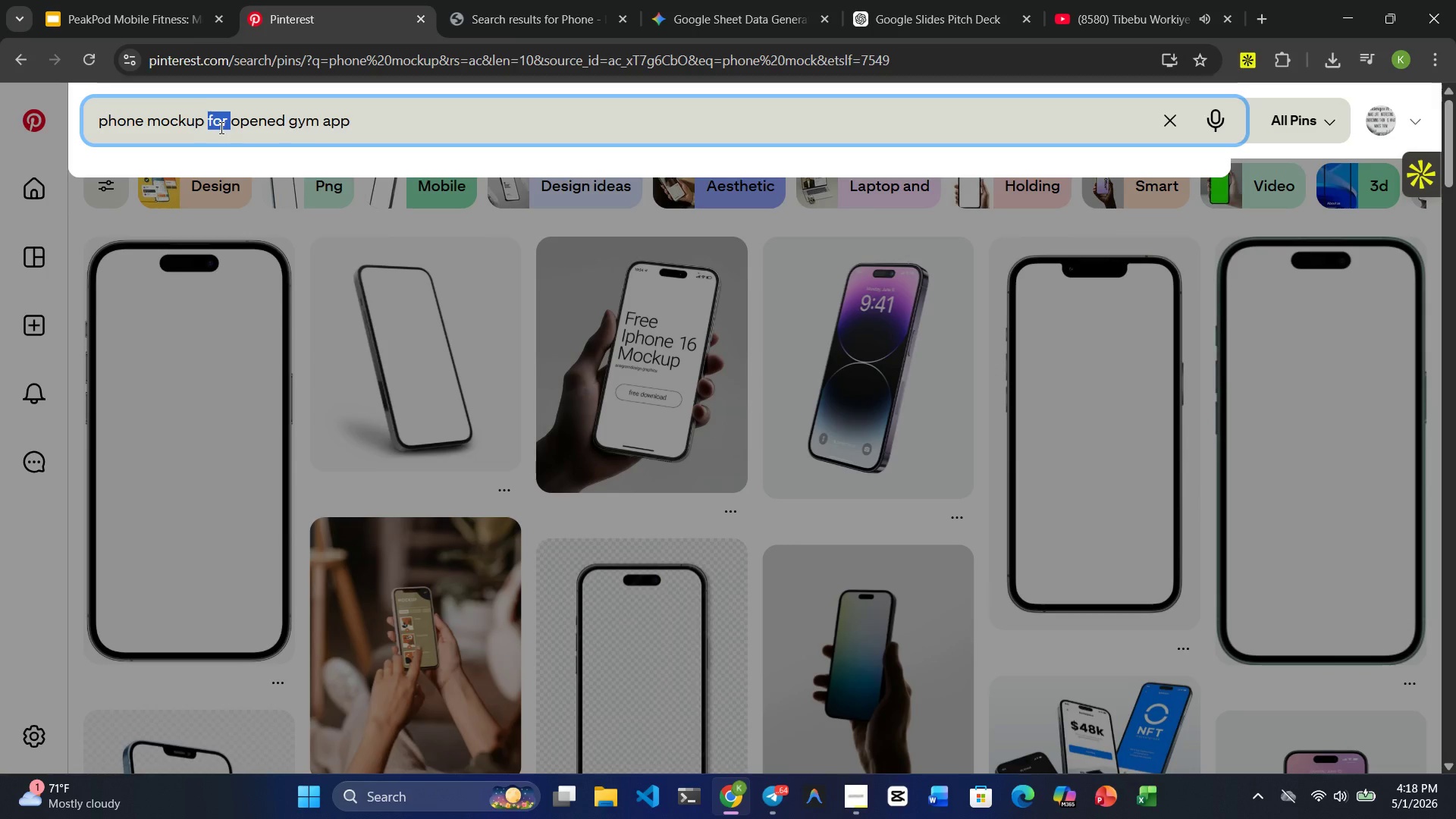 
type(with)
 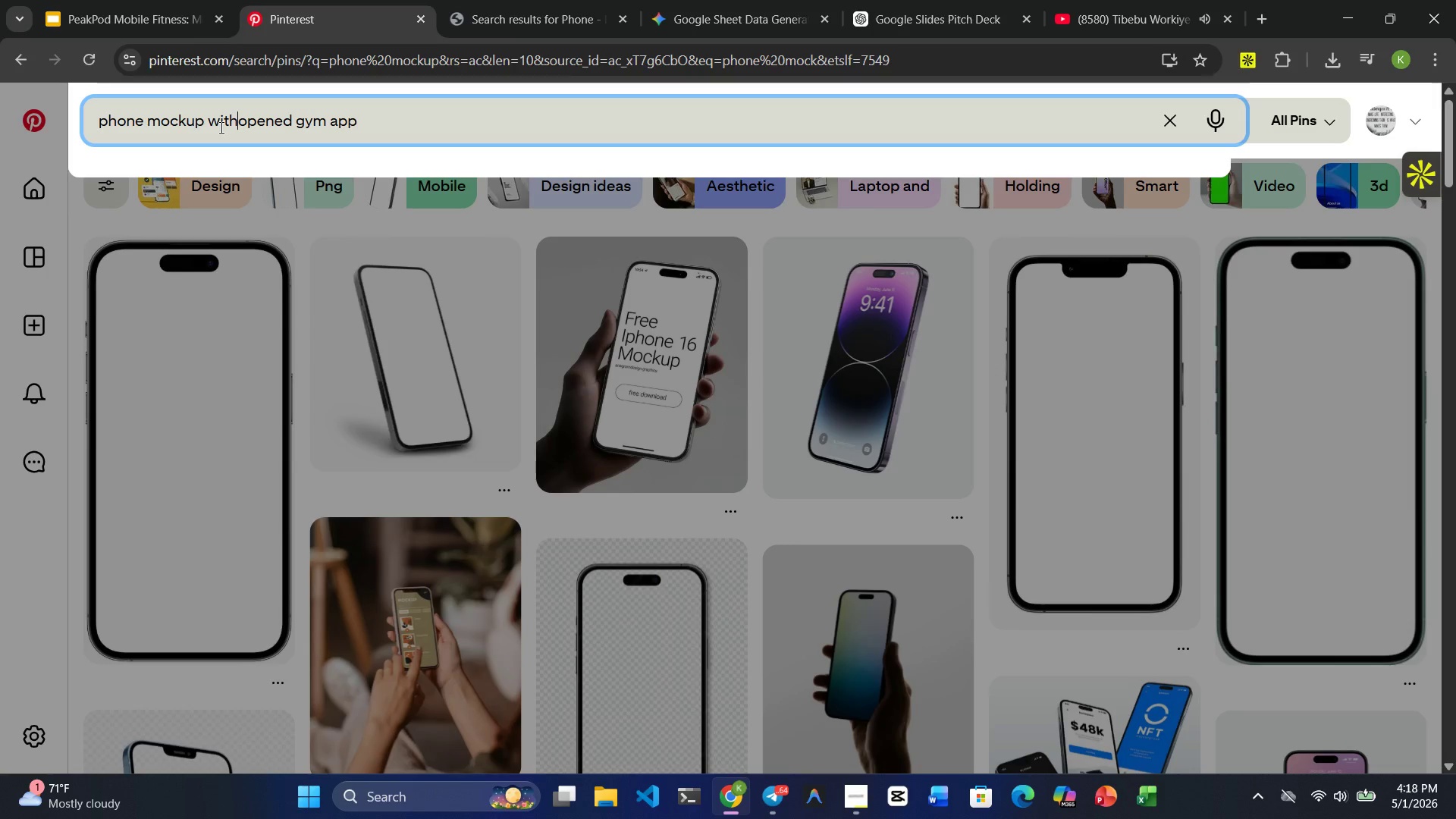 
key(Enter)
 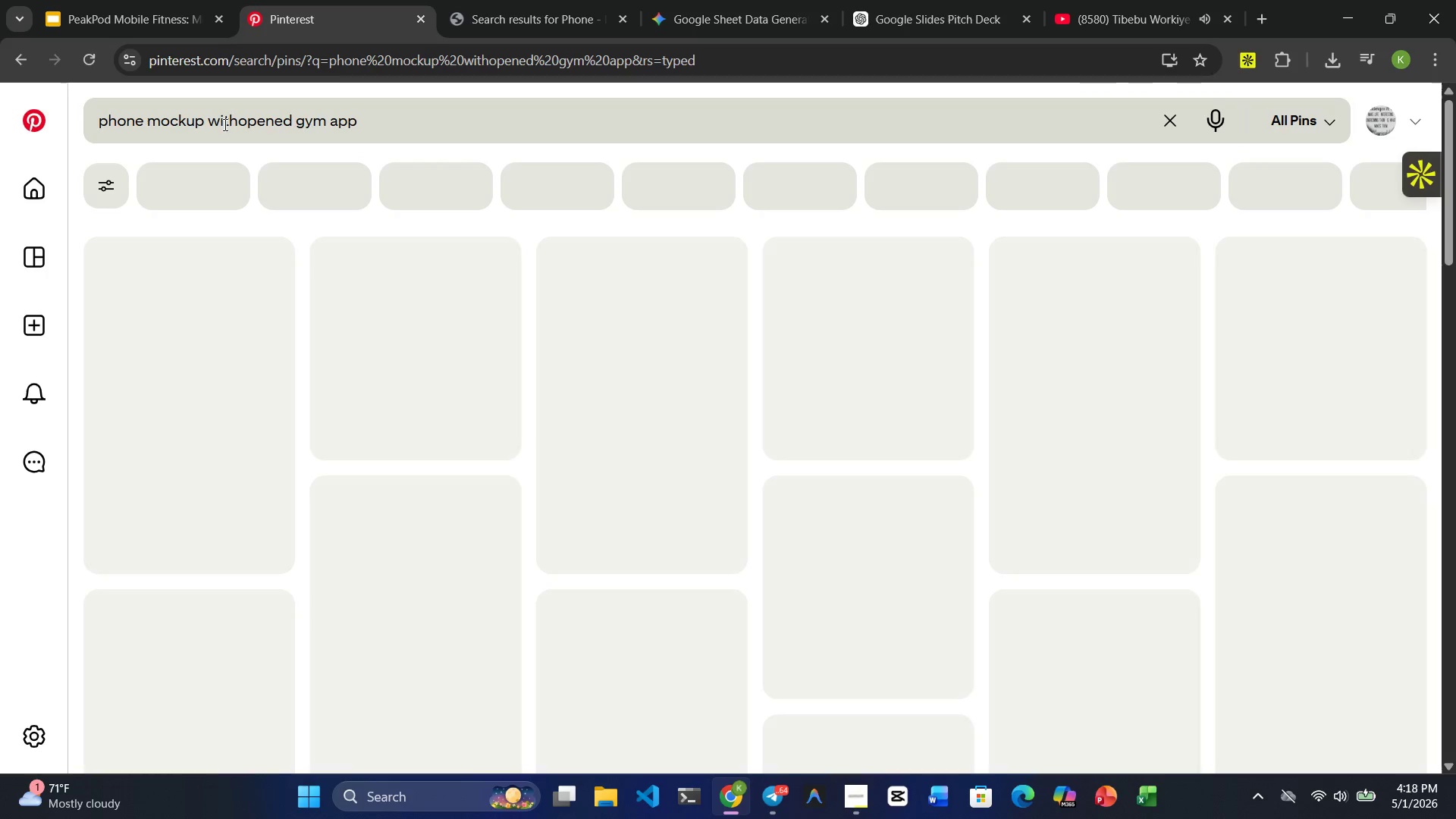 
left_click([233, 122])
 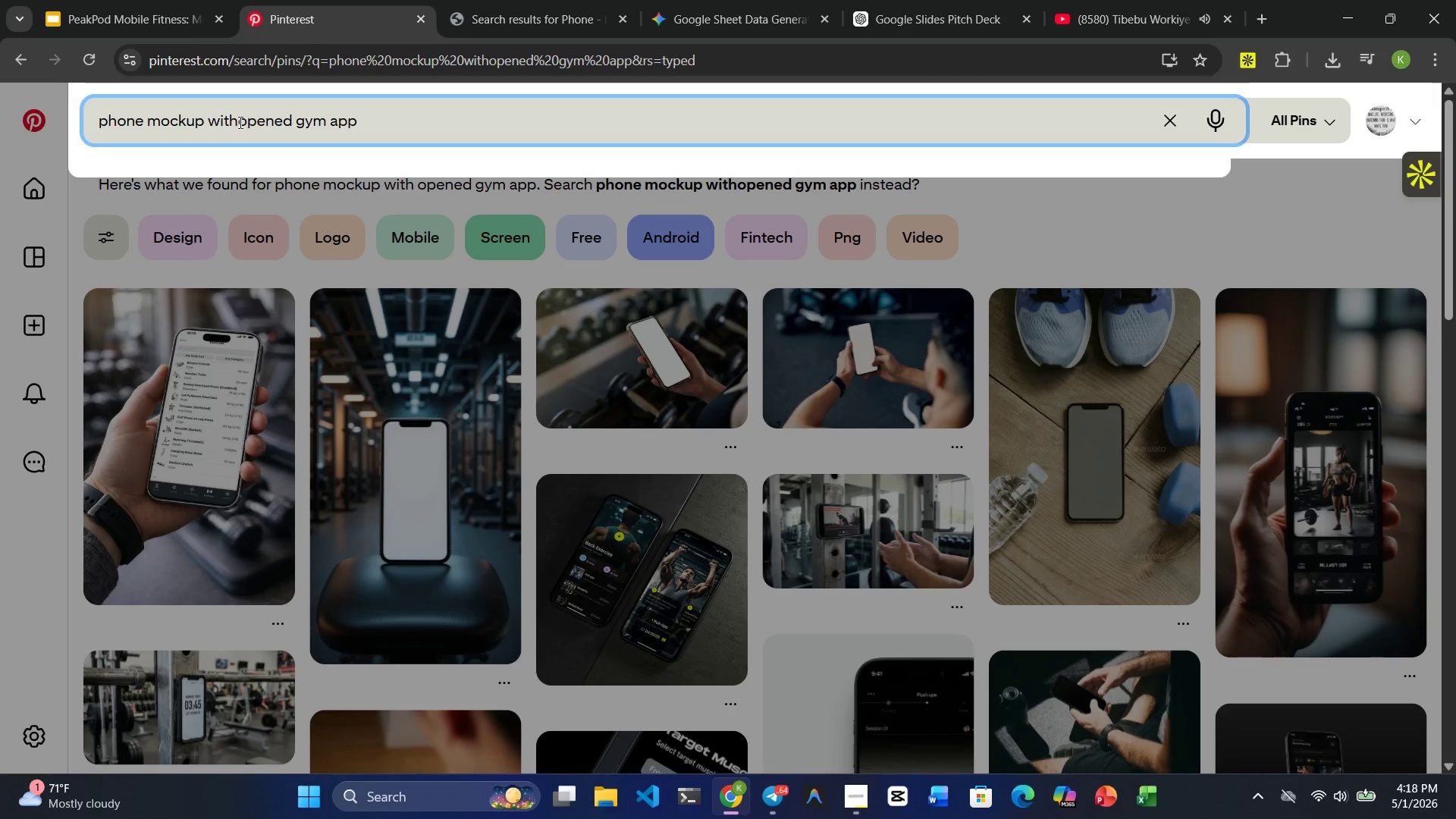 
left_click([234, 123])
 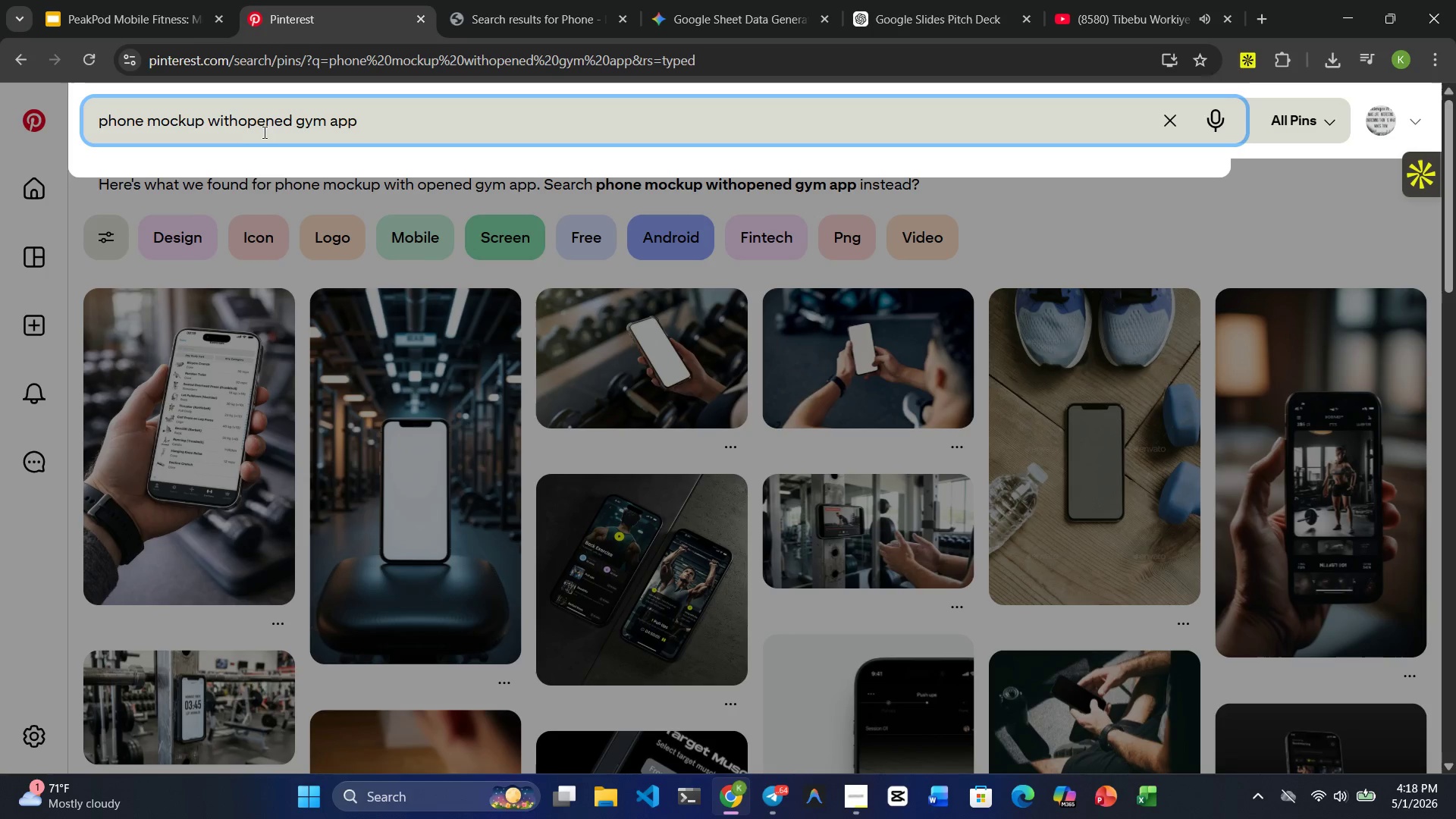 
key(Space)
 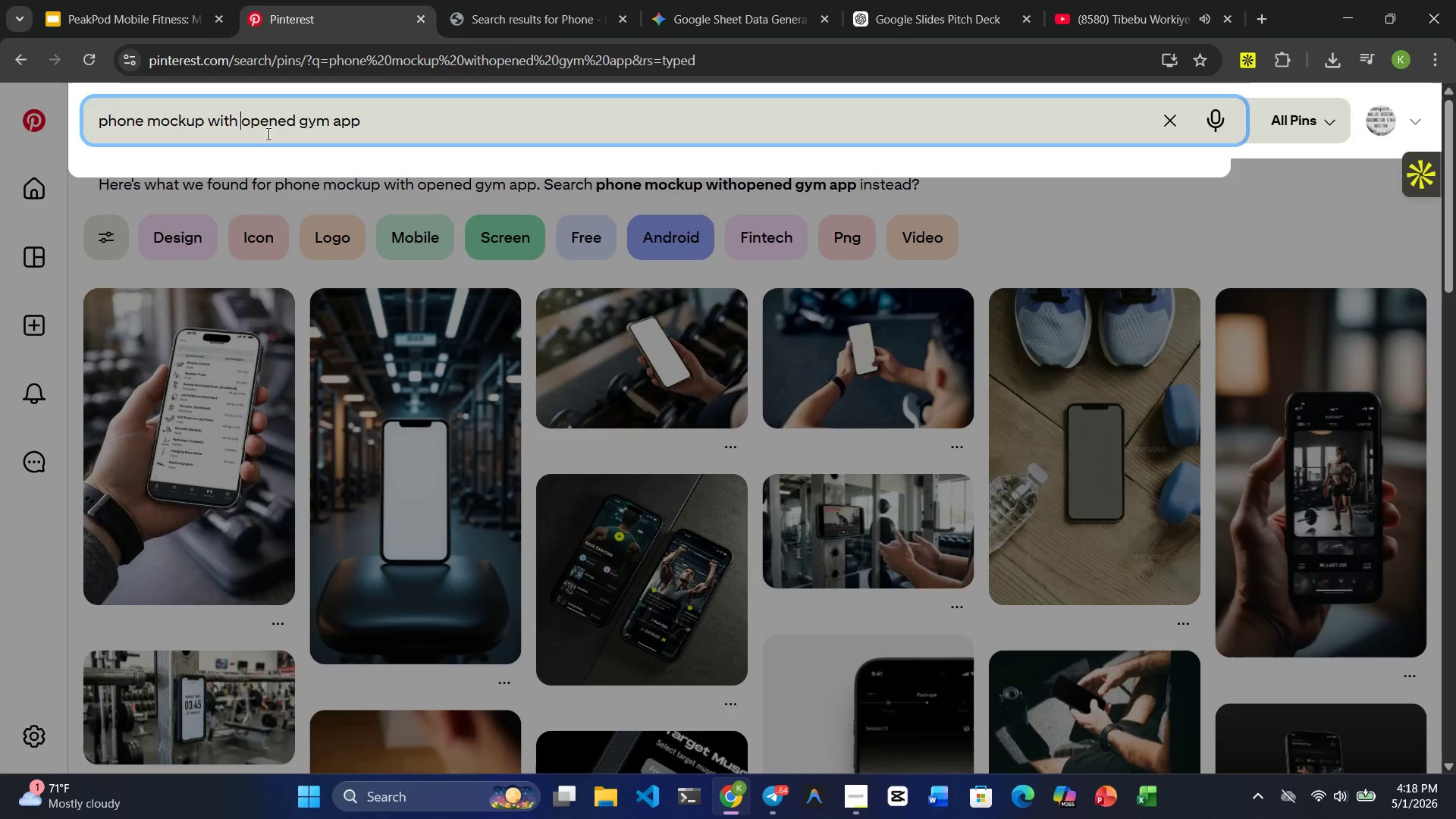 
key(Enter)
 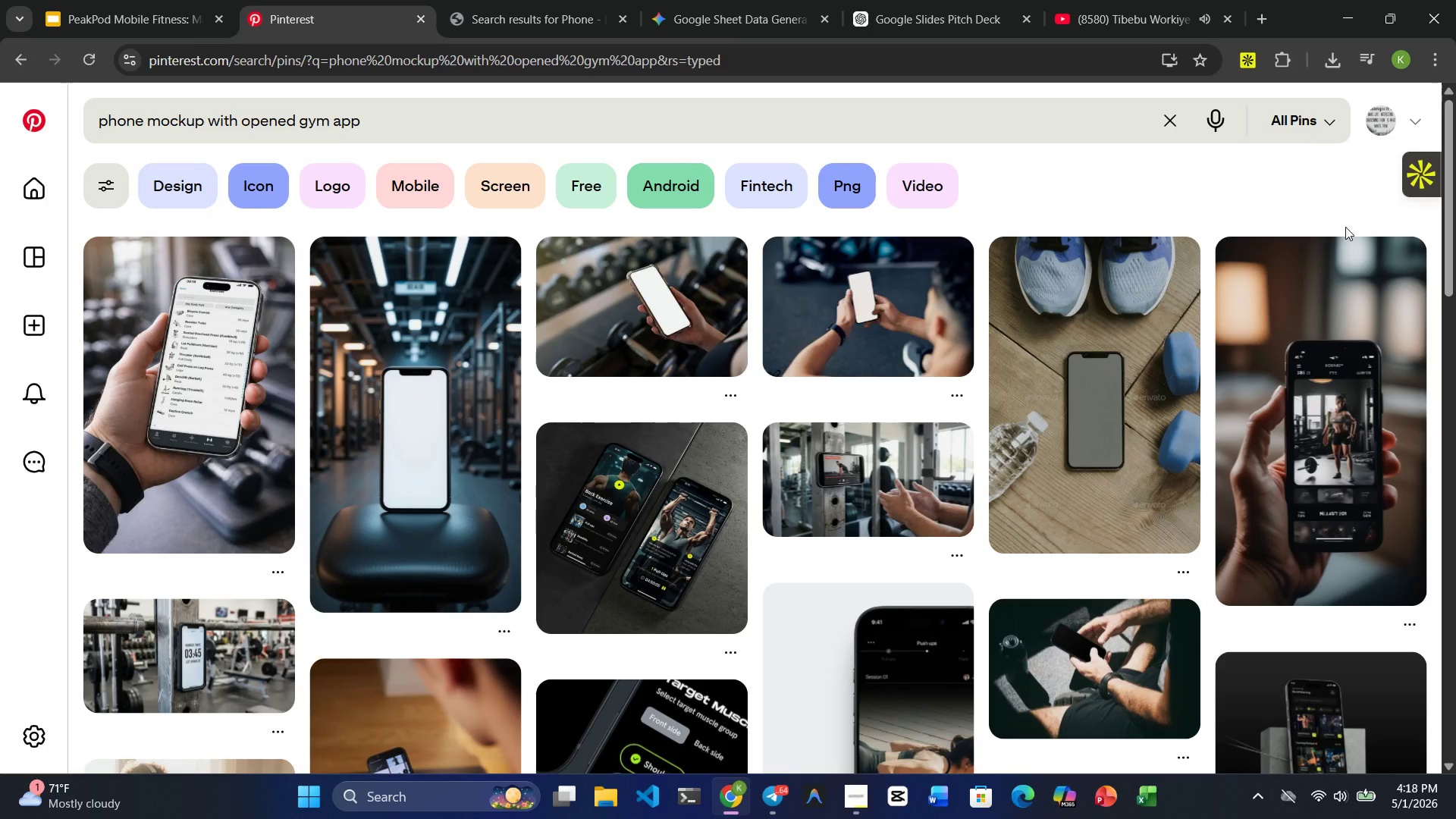 
wait(15.06)
 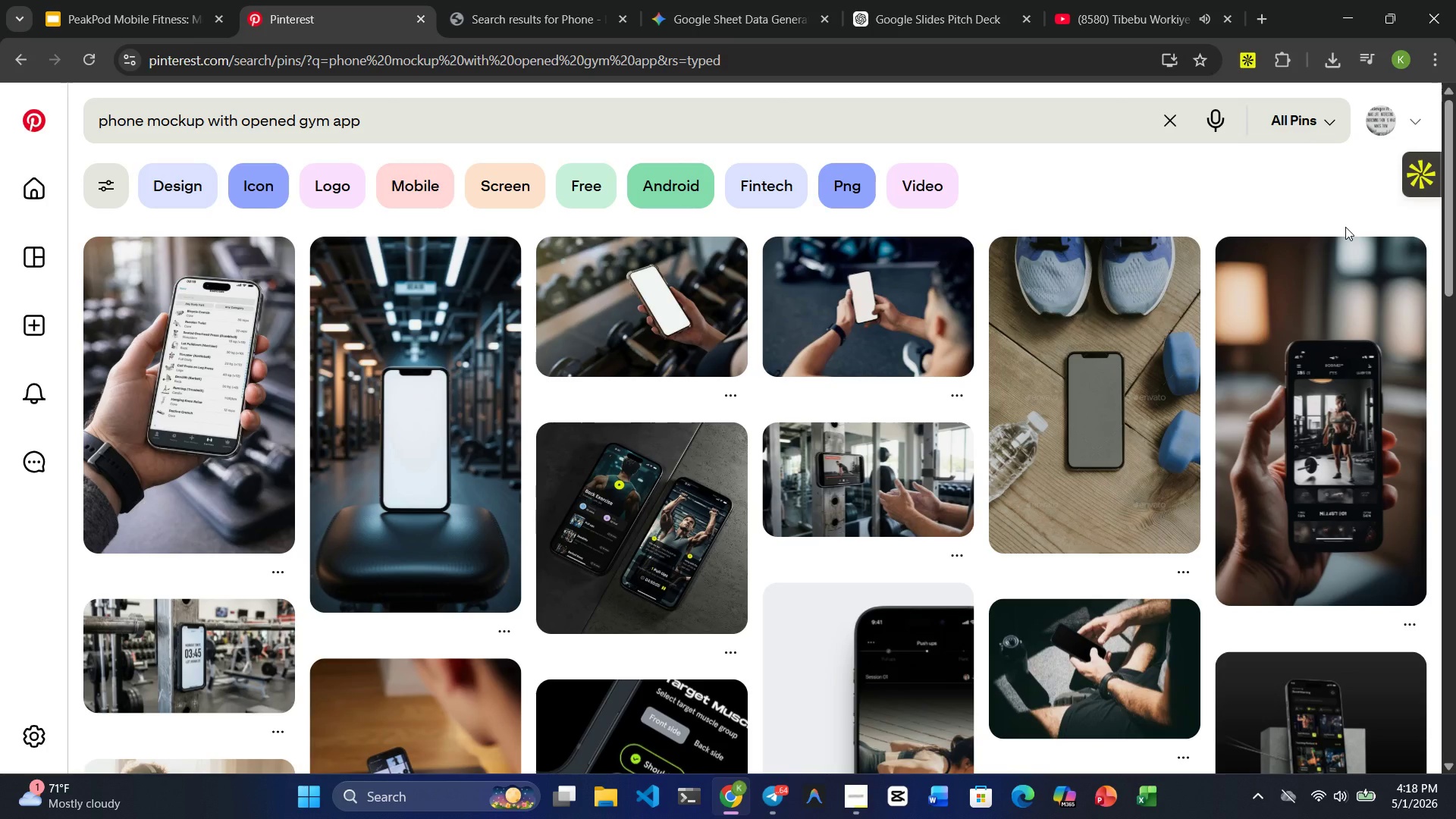 
scroll: coordinate [1089, 301], scroll_direction: down, amount: 12.0
 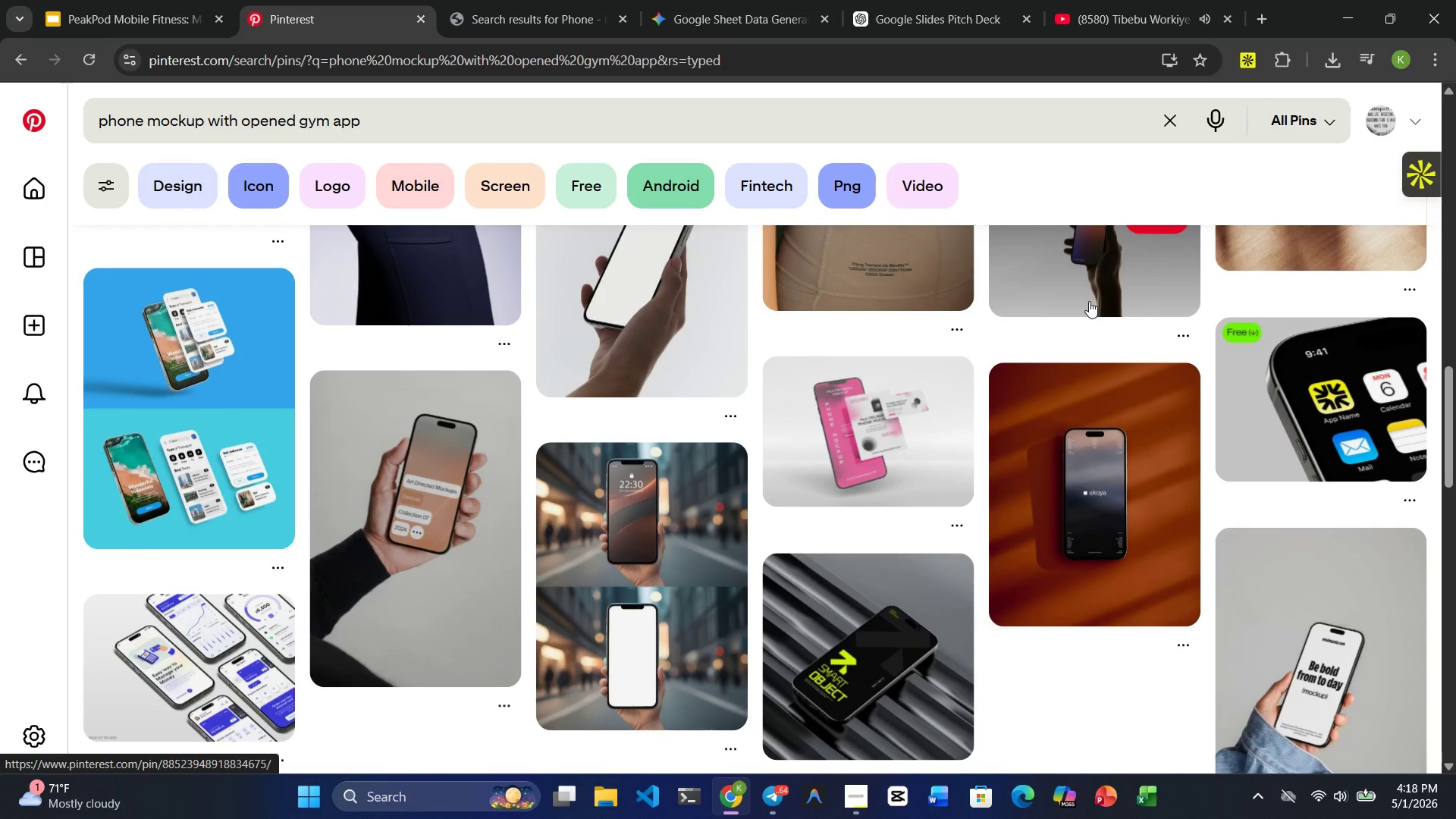 
scroll: coordinate [1092, 296], scroll_direction: up, amount: 18.0
 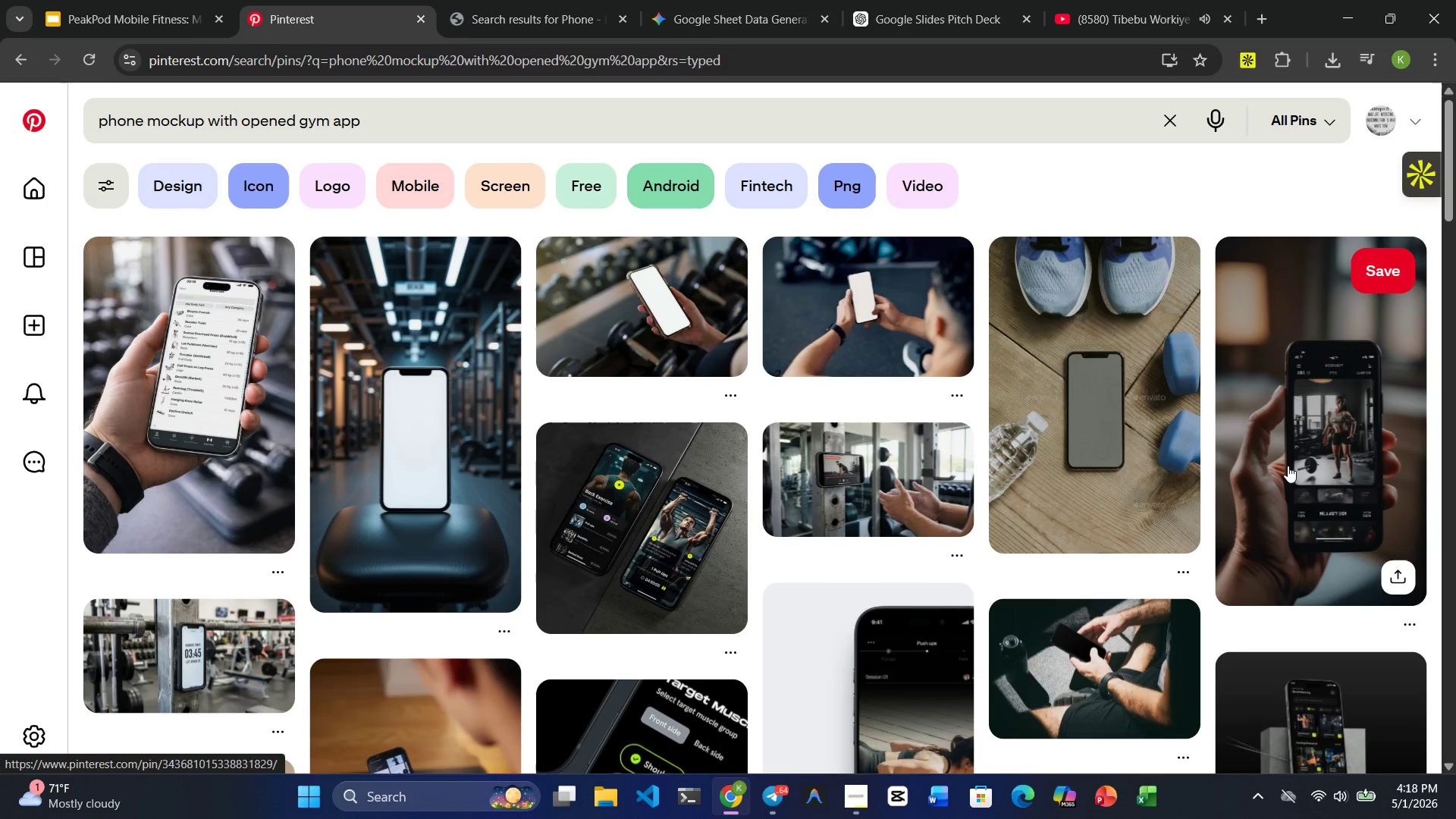 
left_click([1292, 460])
 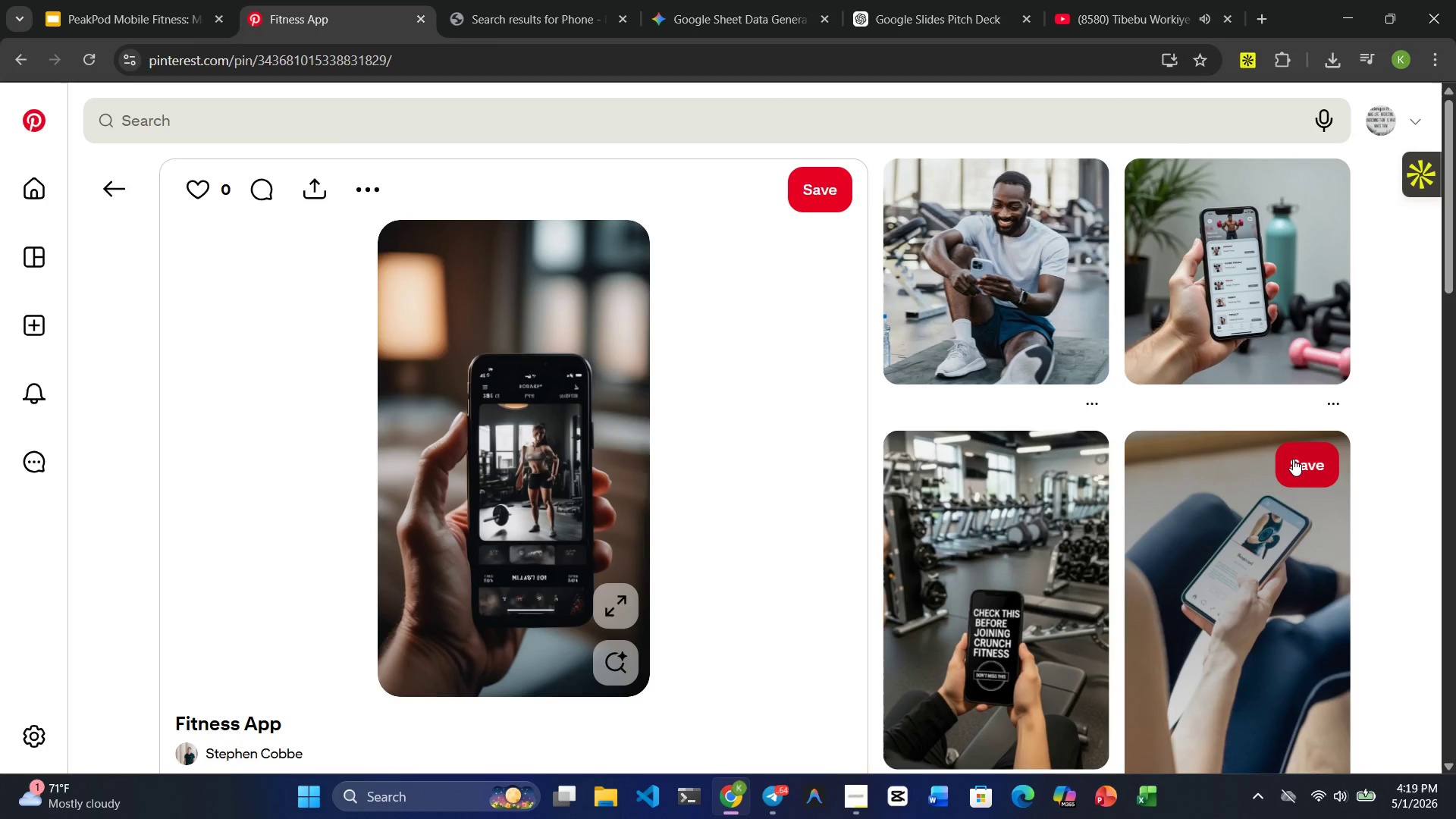 
wait(7.52)
 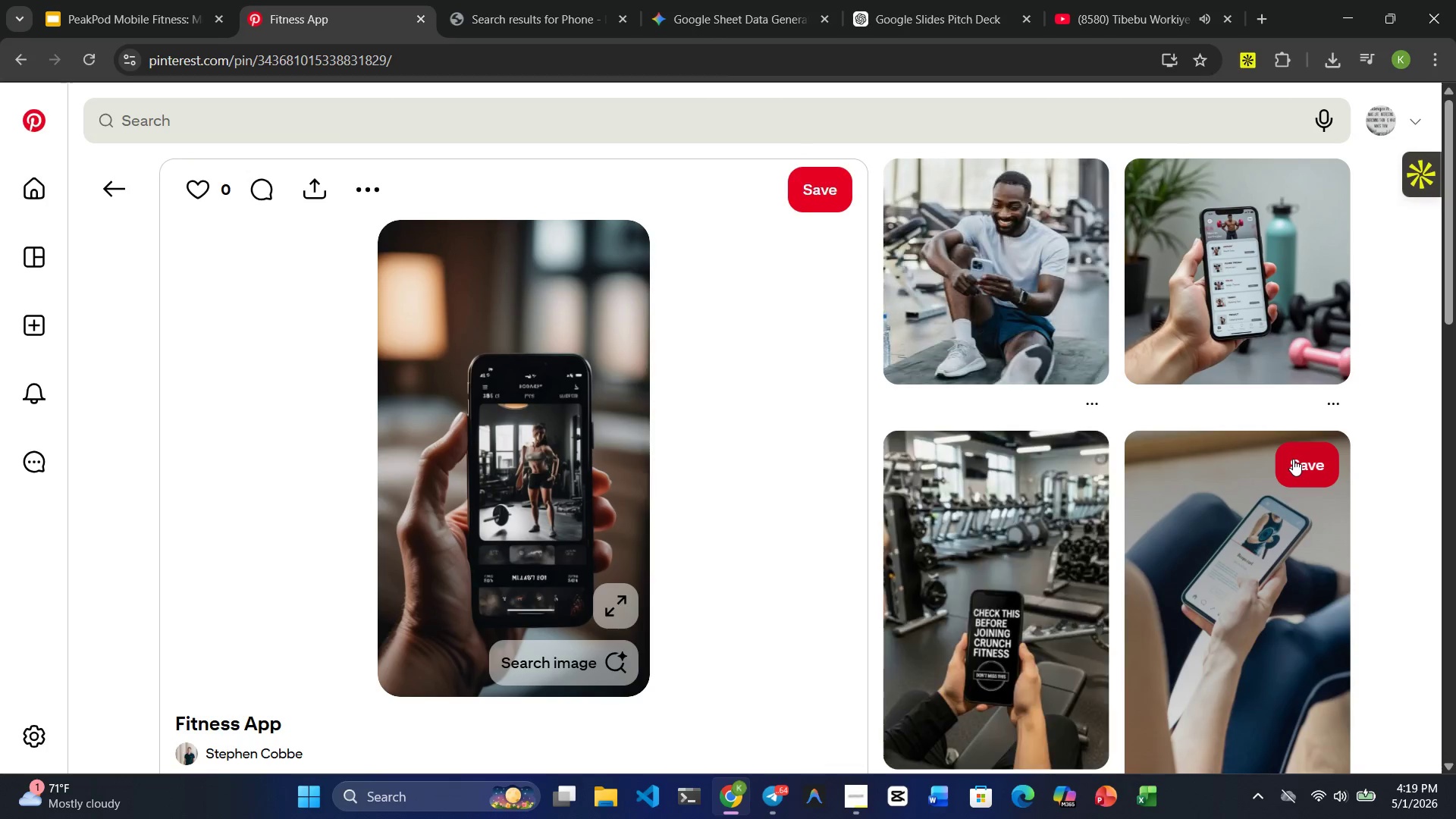 
scroll: coordinate [1107, 437], scroll_direction: down, amount: 6.0
 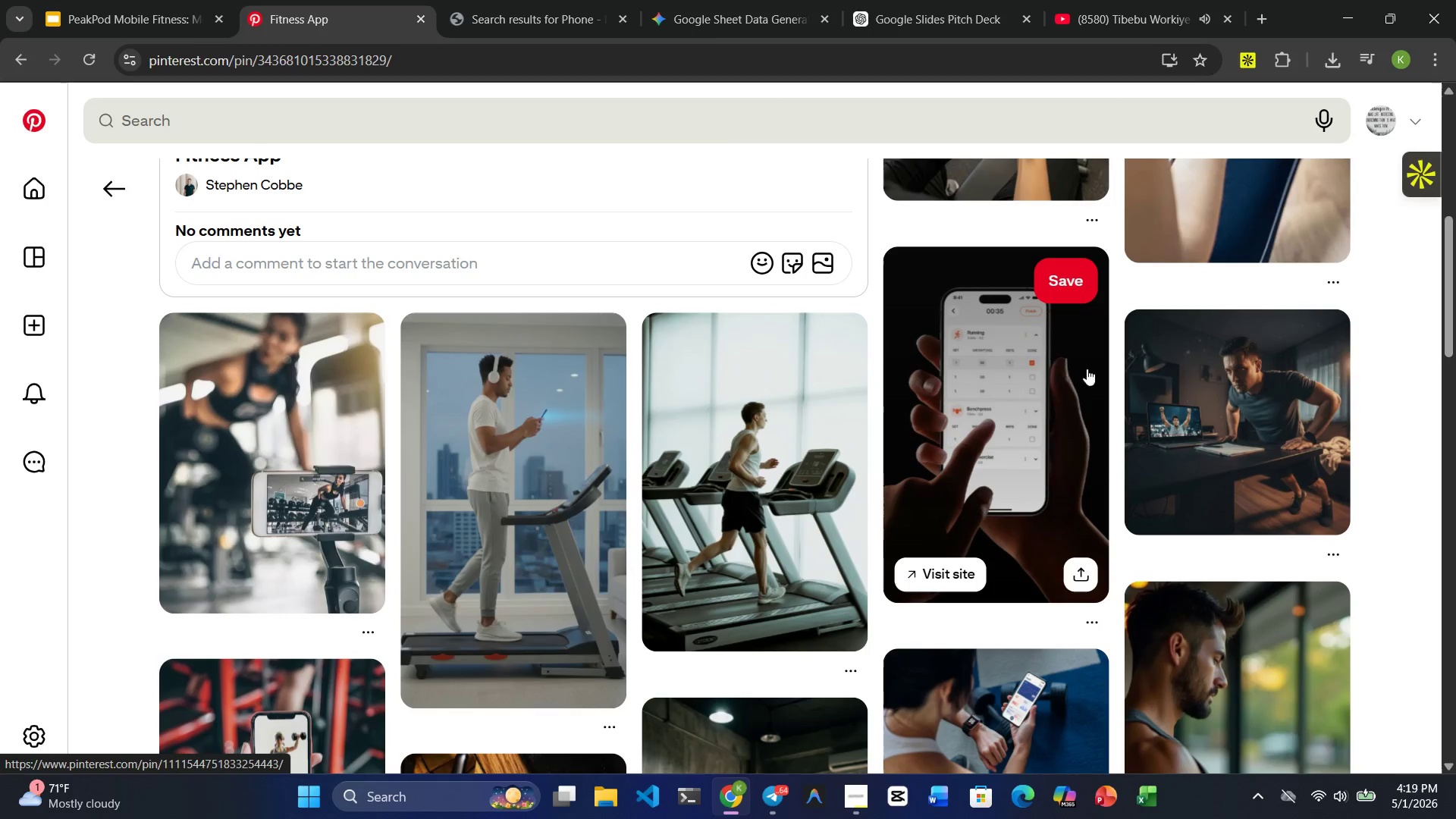 
left_click([994, 430])
 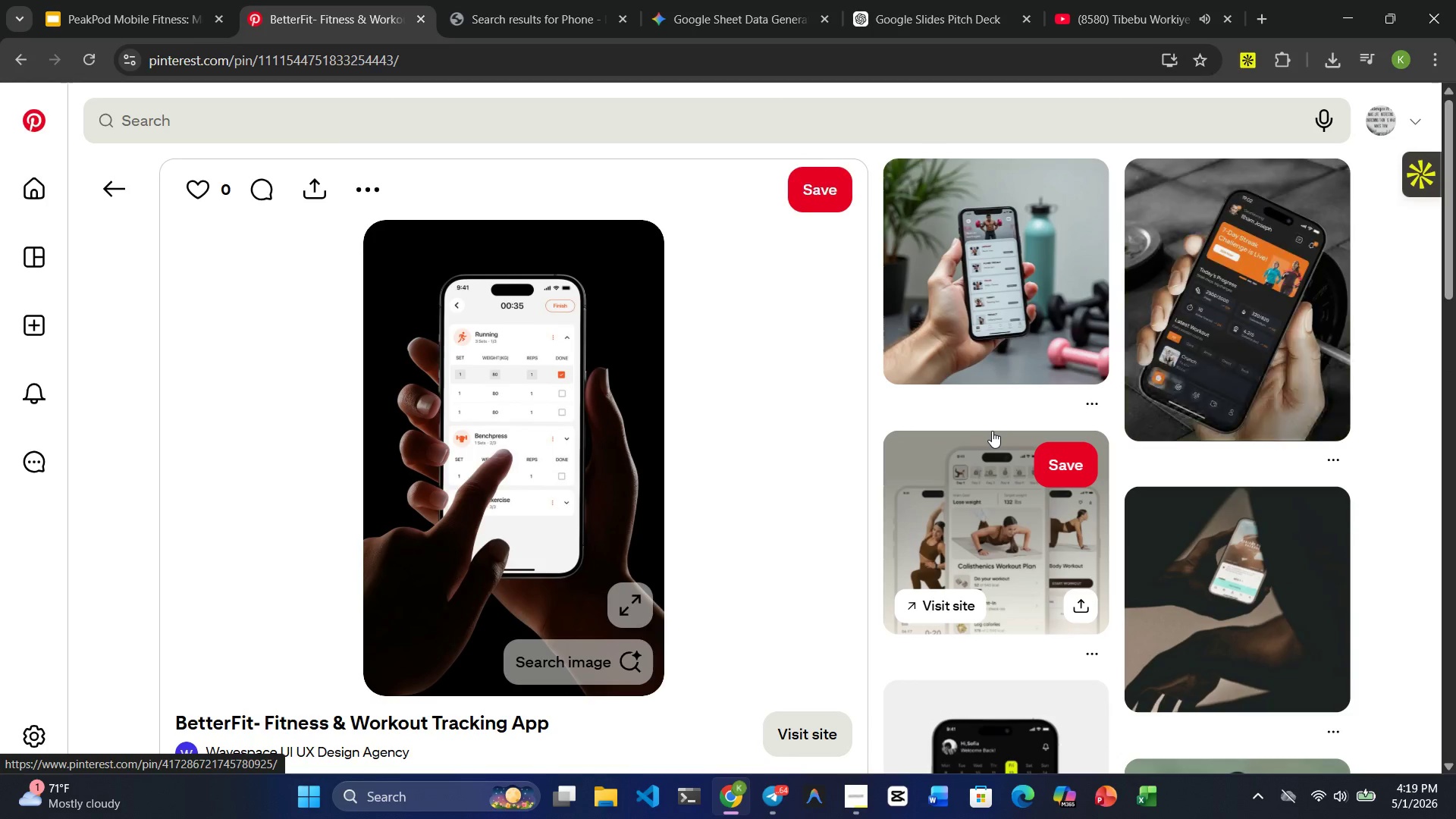 
mouse_move([996, 416])
 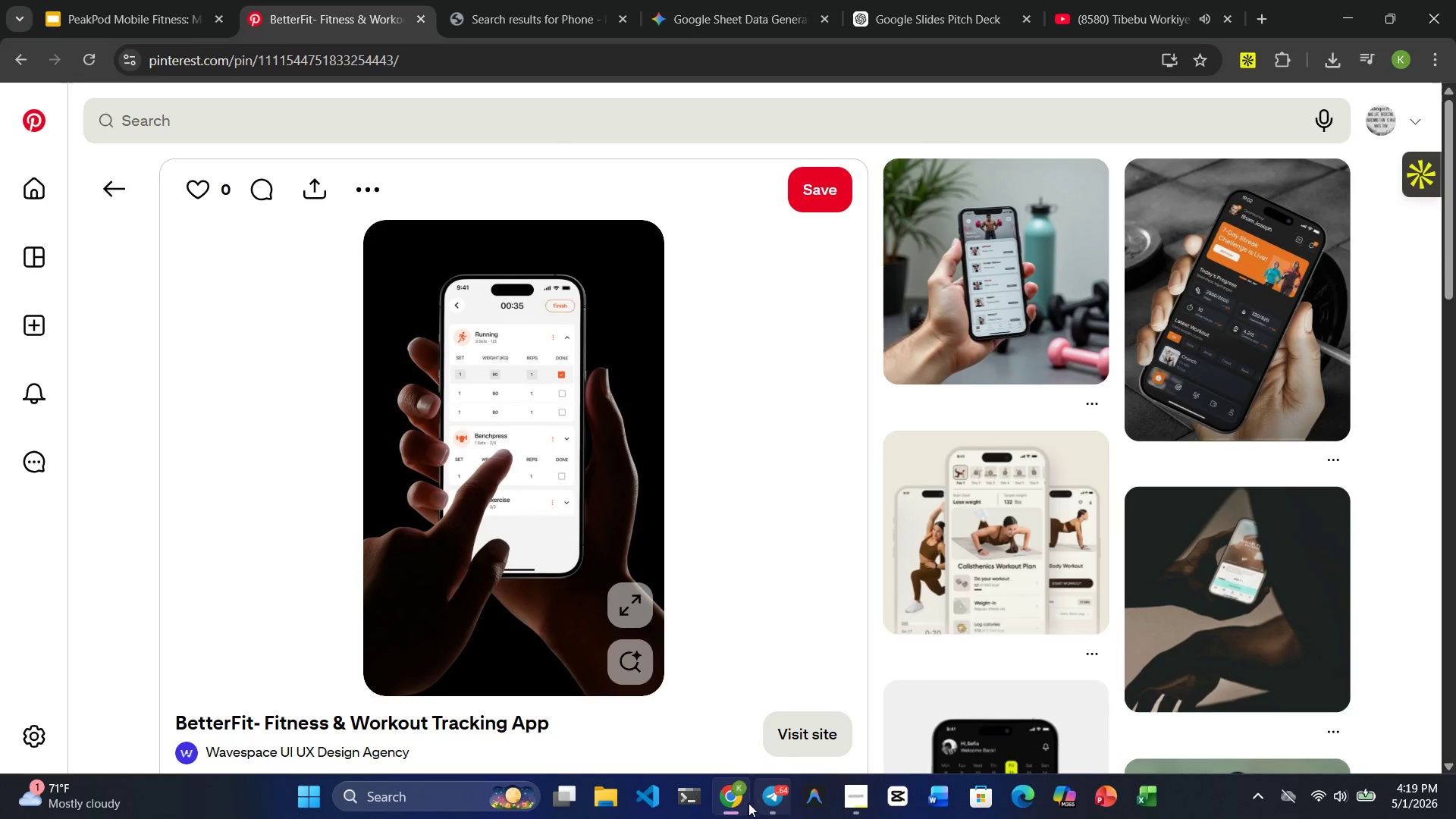 
left_click([110, 10])
 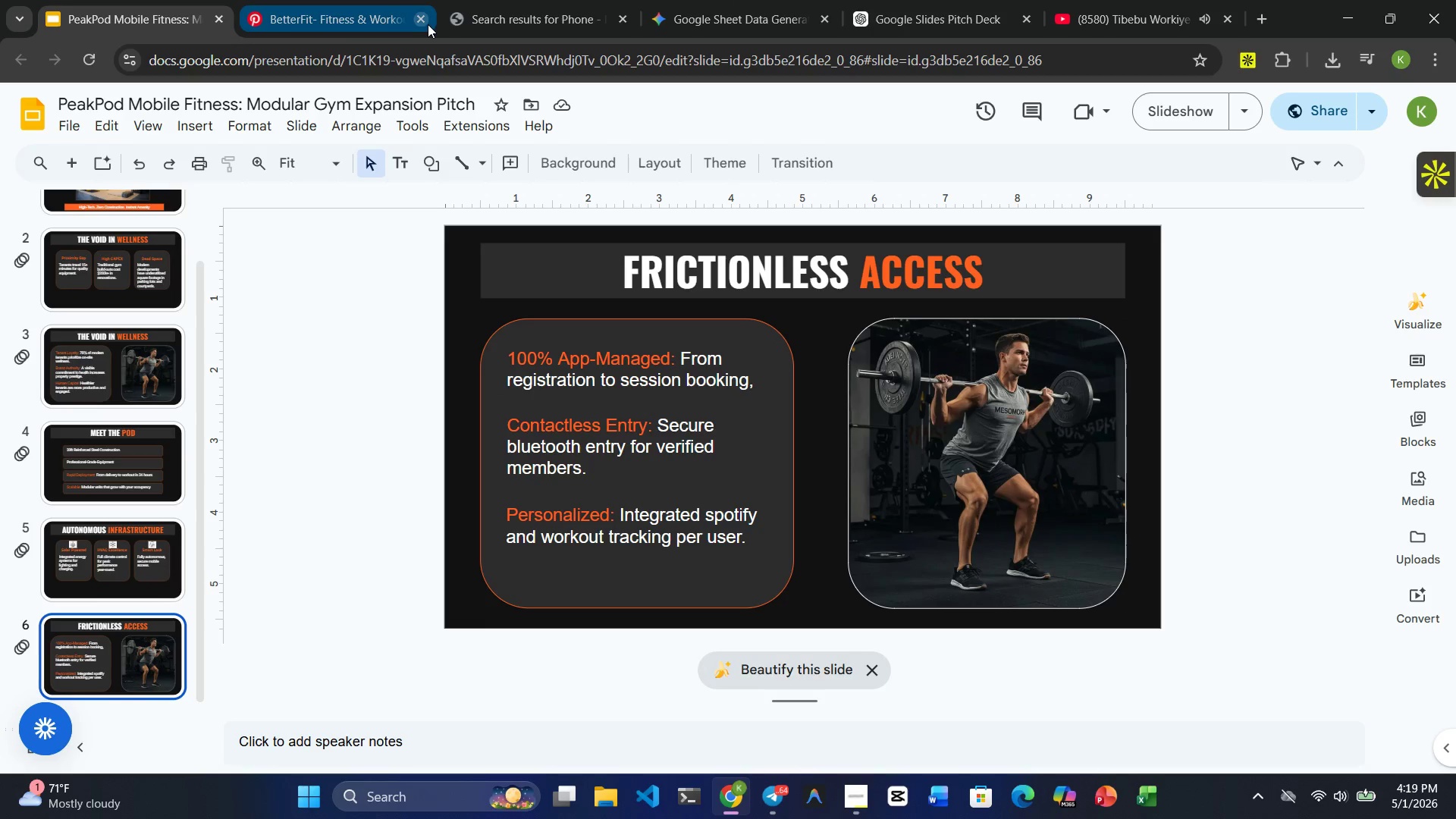 
wait(5.81)
 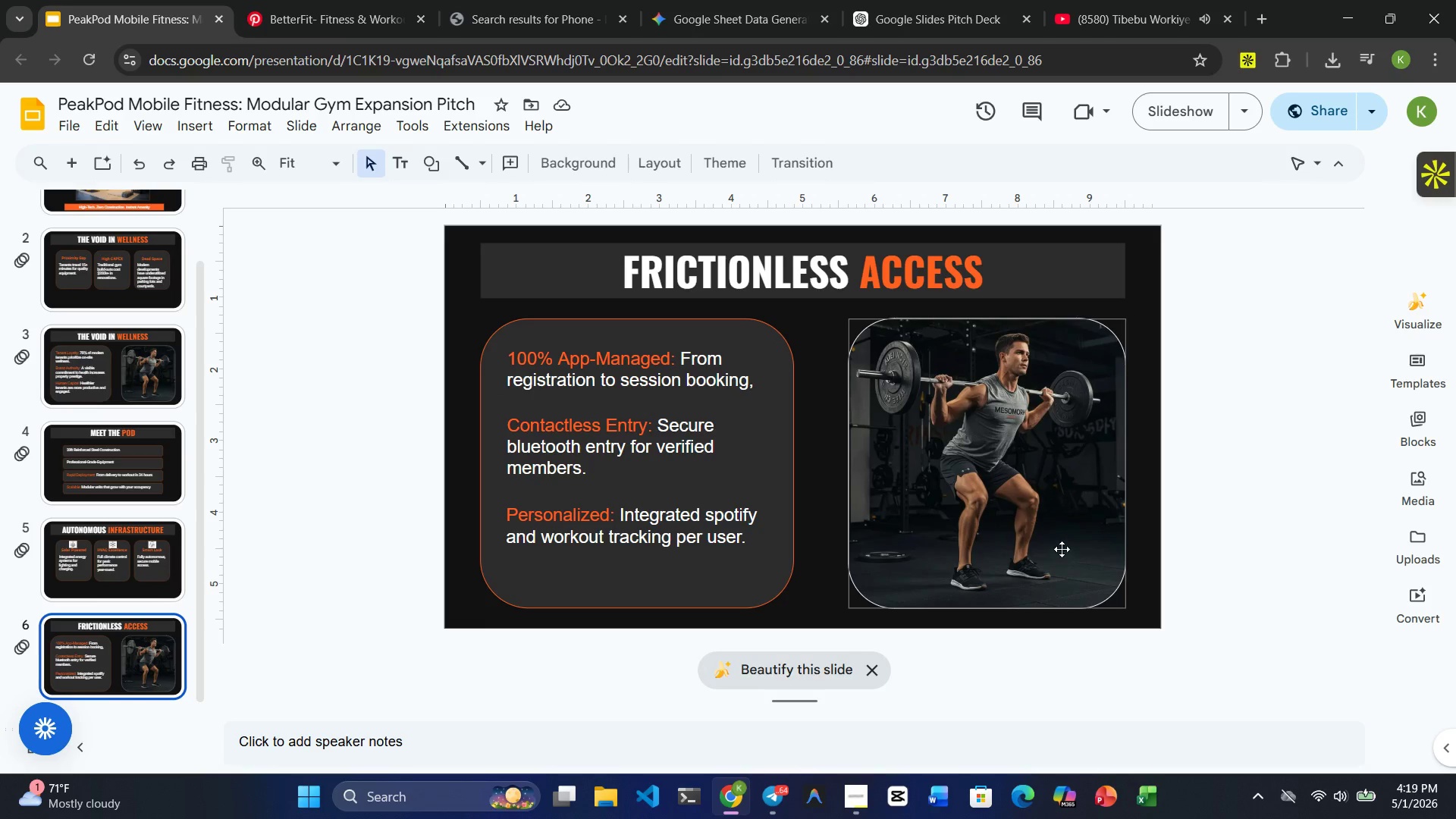 
left_click([335, 25])
 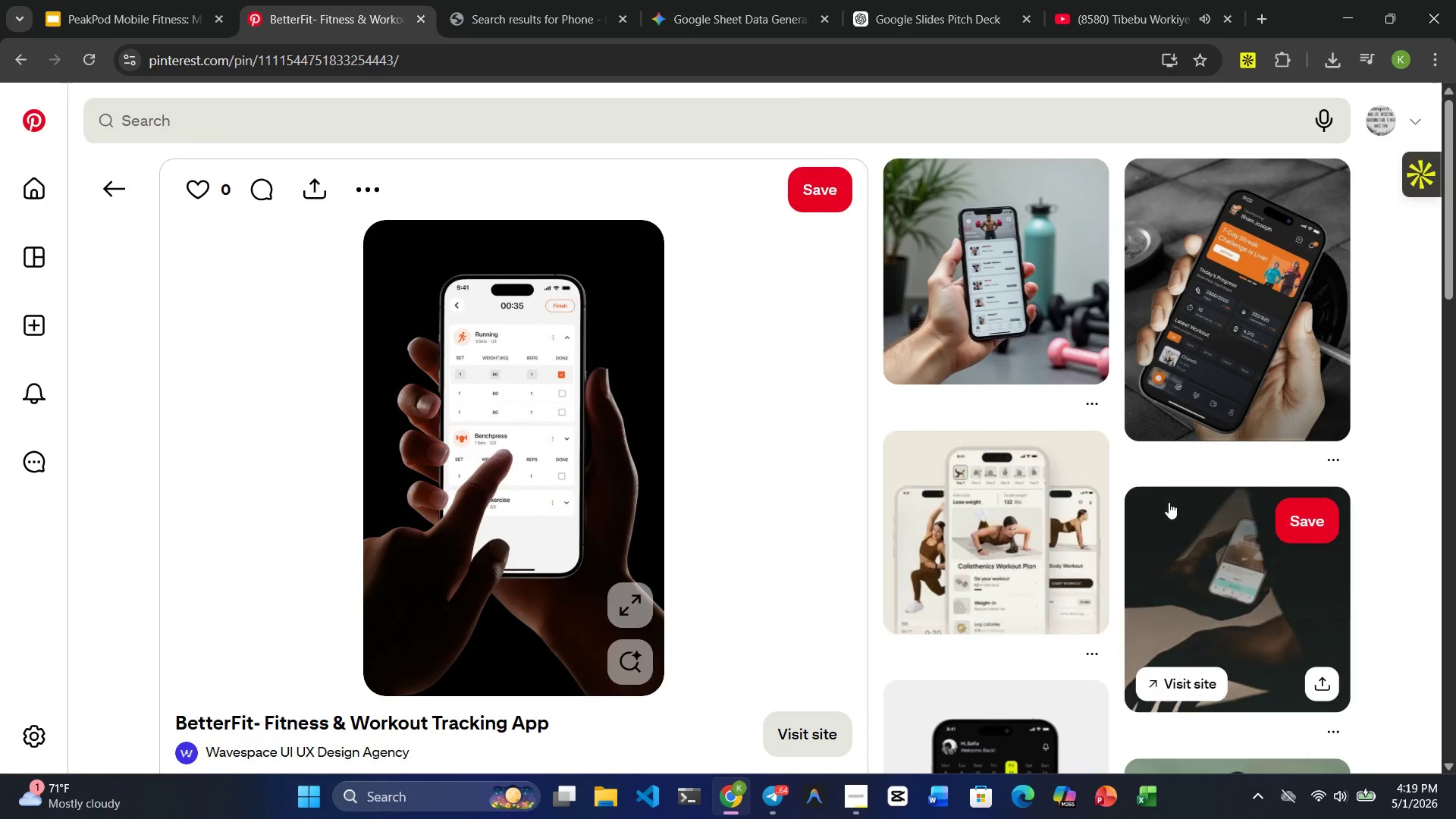 
scroll: coordinate [1156, 510], scroll_direction: up, amount: 1.0
 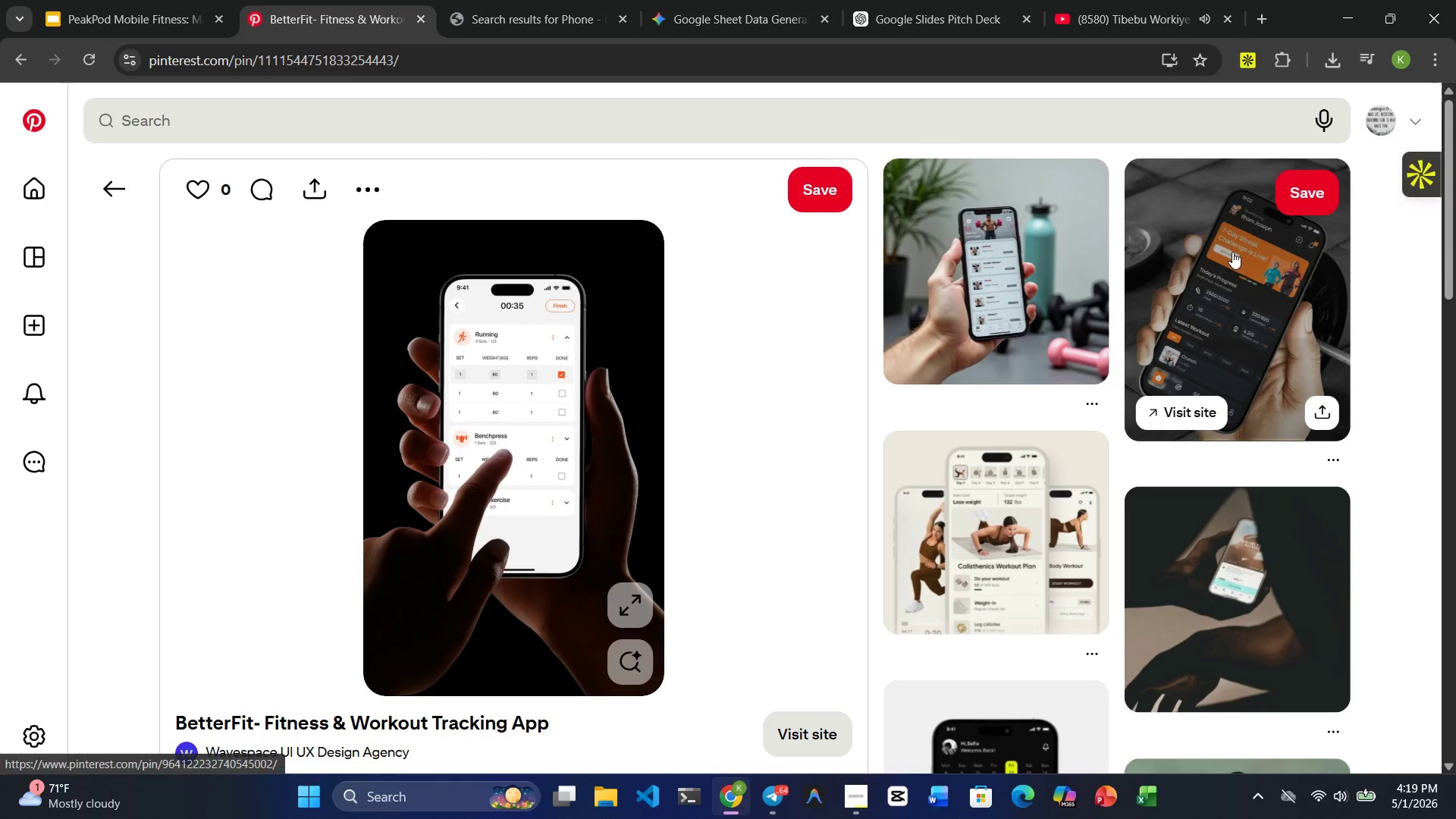 
left_click([1232, 252])
 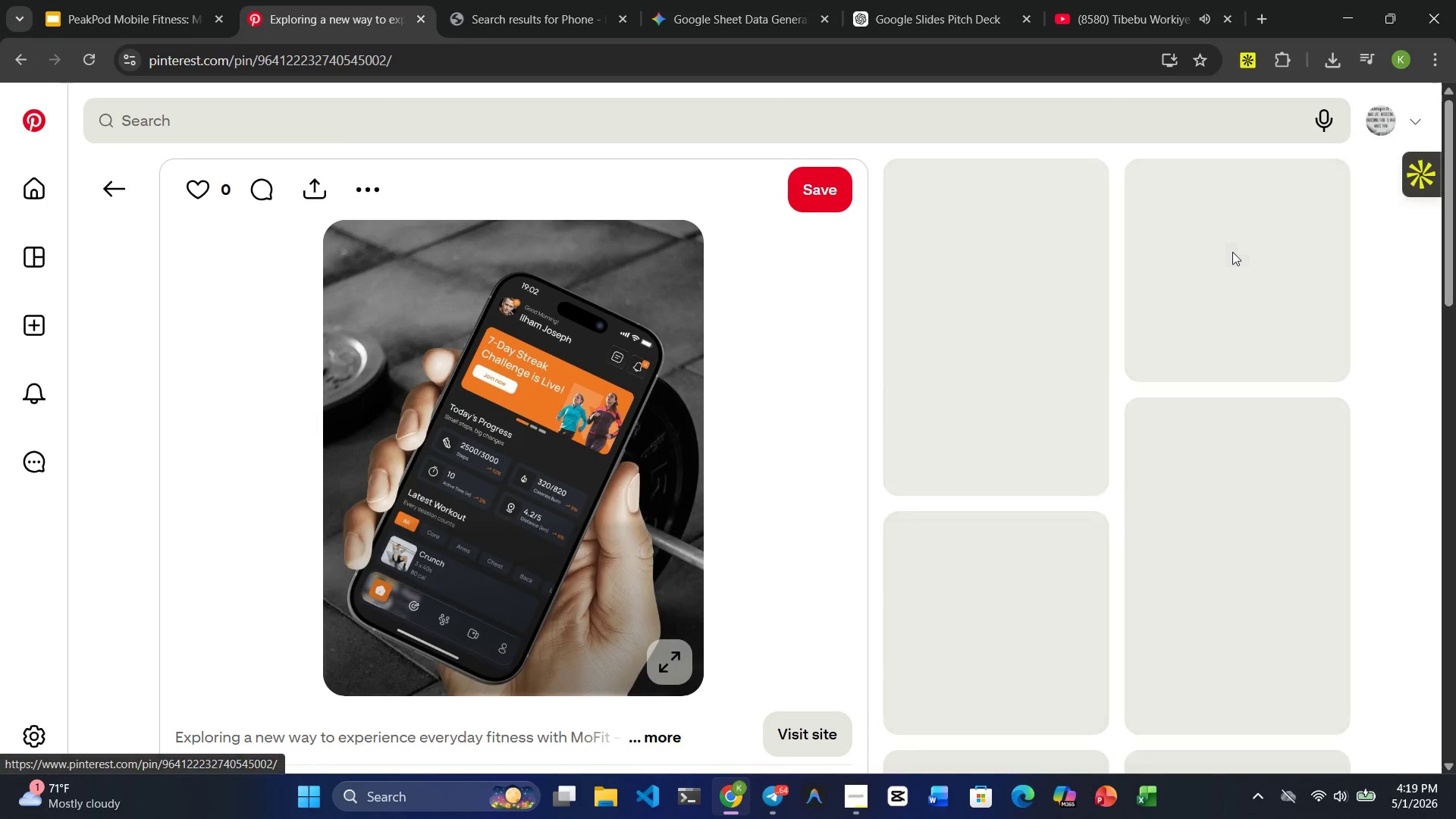 
mouse_move([1203, 281])
 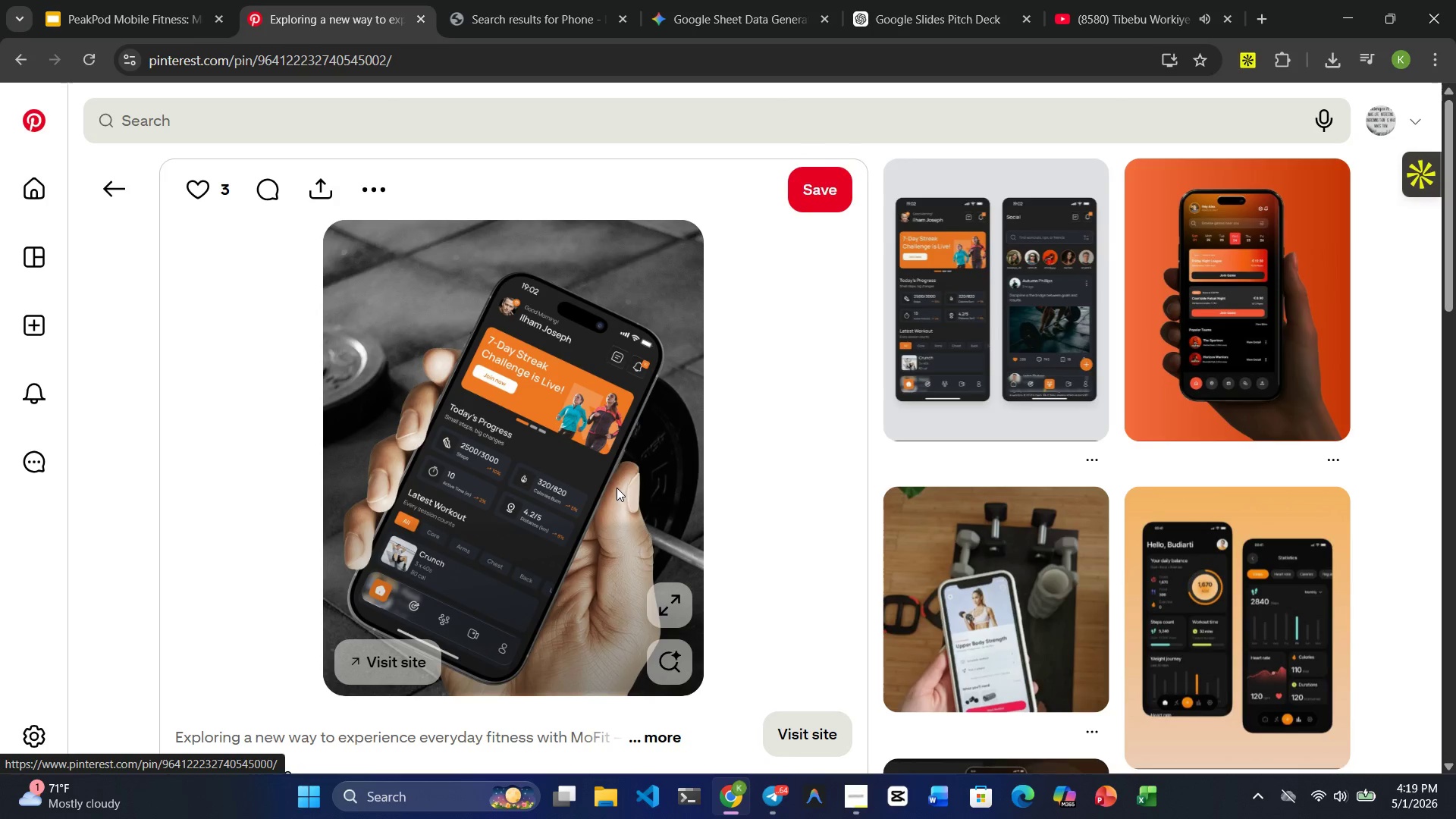 
scroll: coordinate [617, 488], scroll_direction: down, amount: 5.0
 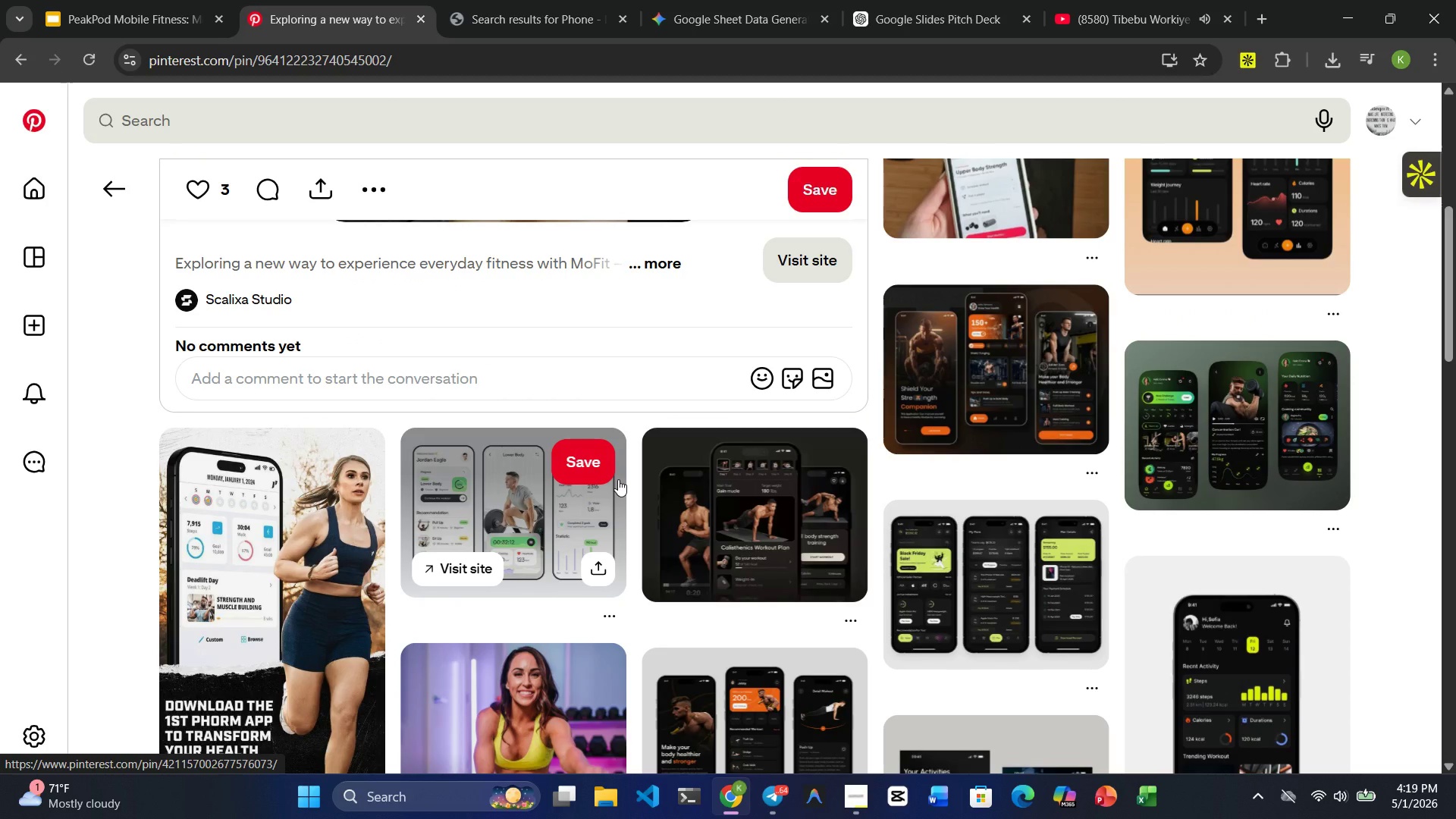 
mouse_move([621, 616])
 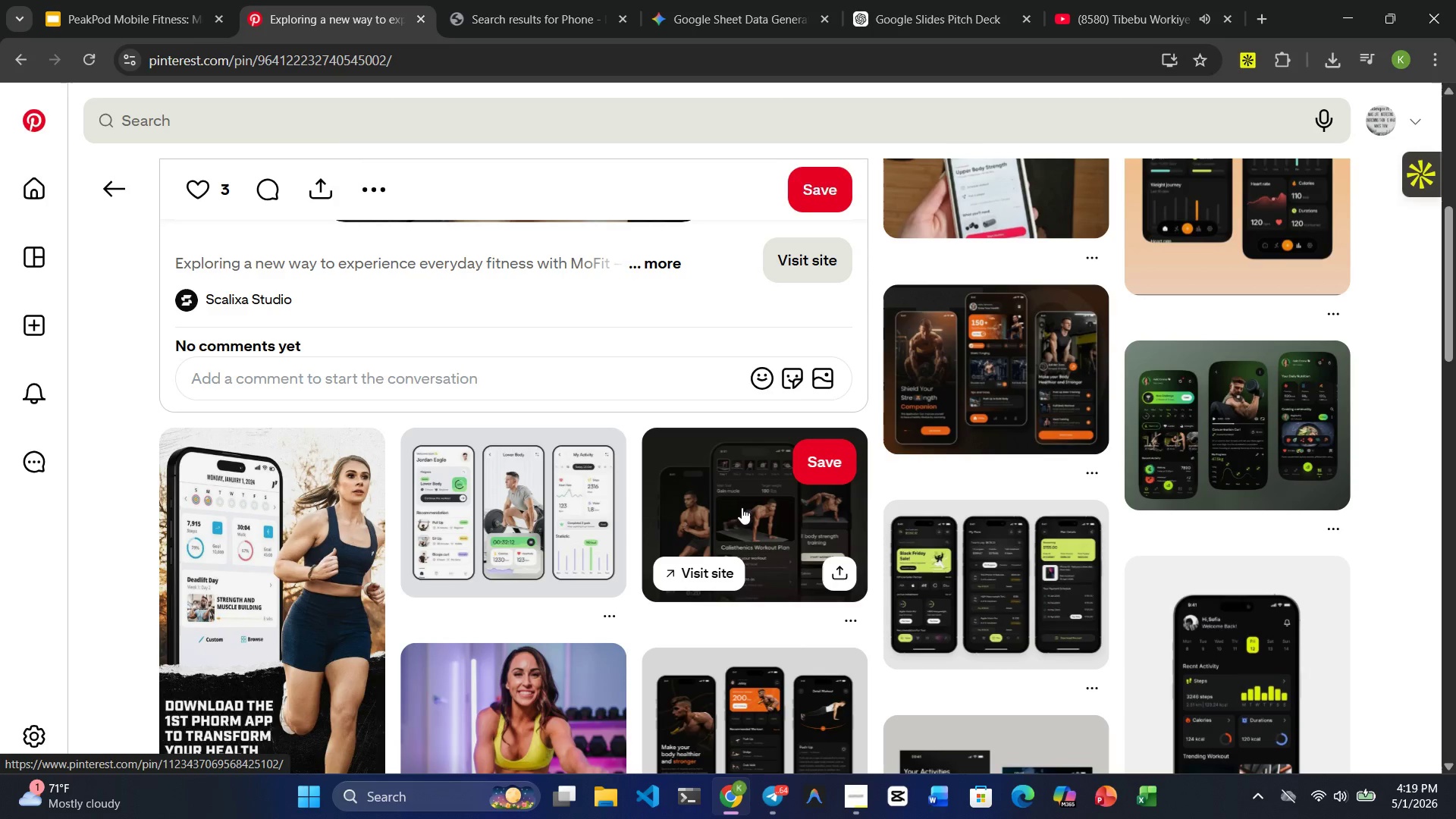 
scroll: coordinate [648, 425], scroll_direction: up, amount: 7.0
 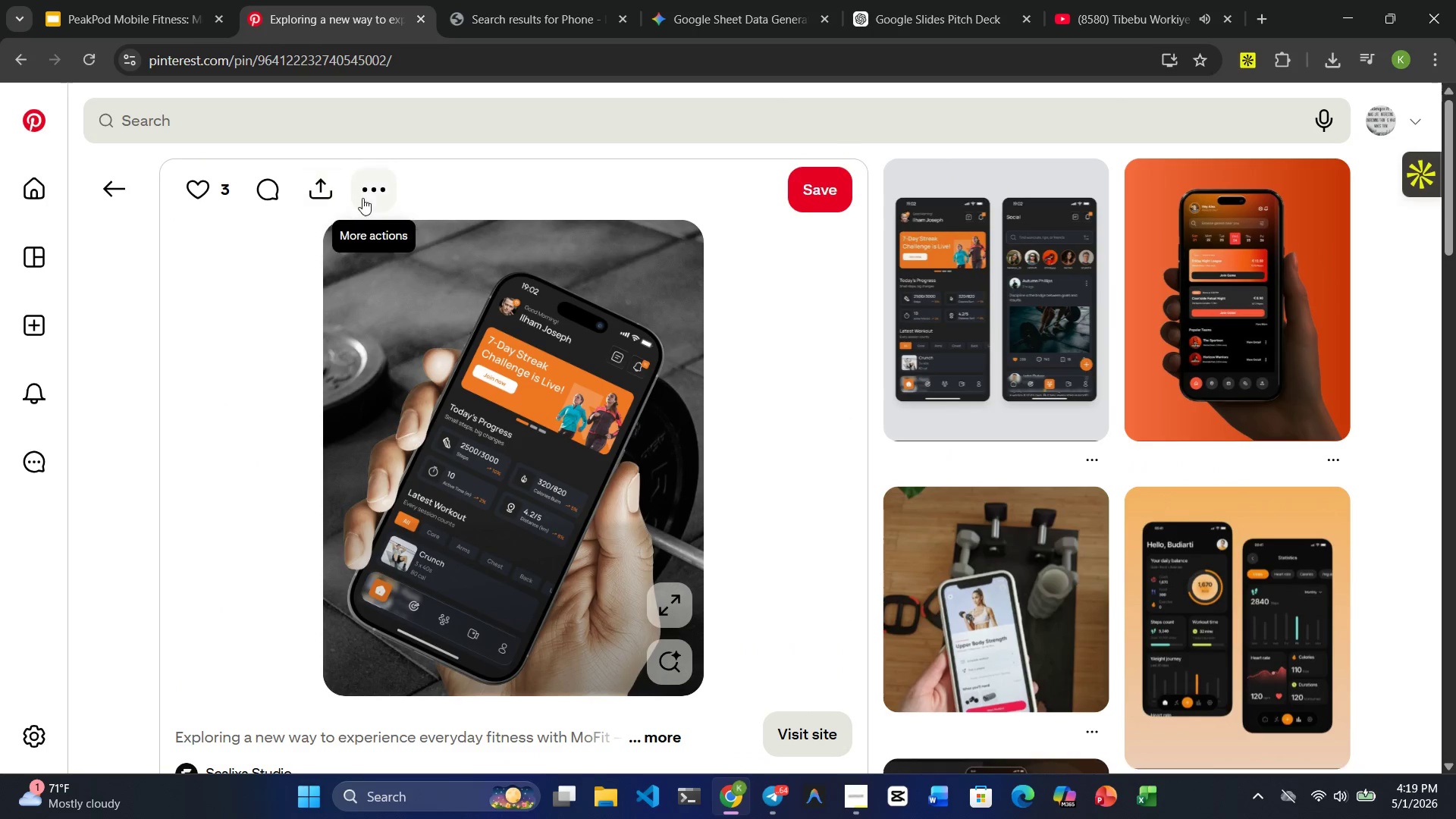 
left_click([364, 194])
 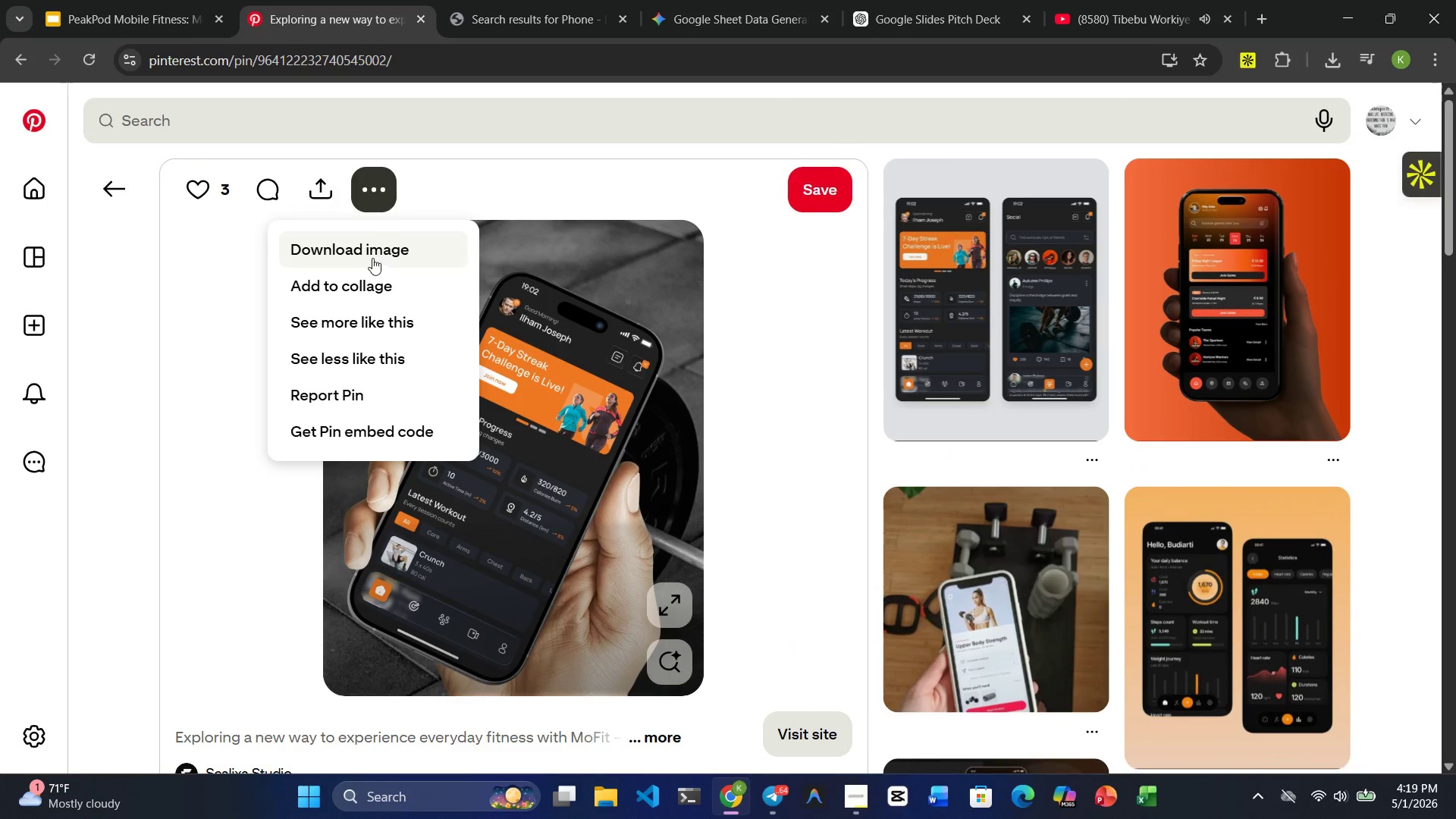 
left_click([371, 259])
 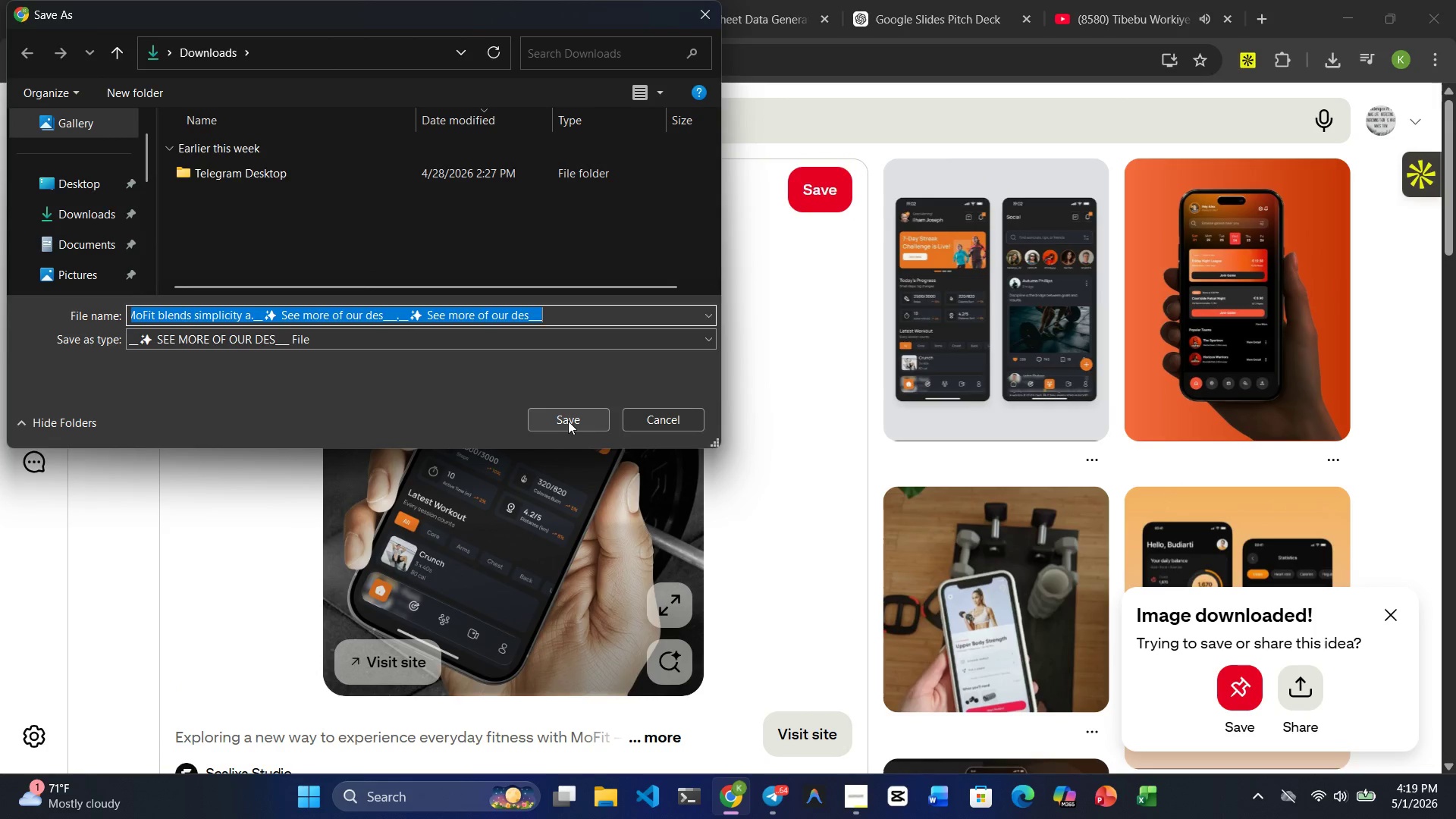 
left_click([670, 422])
 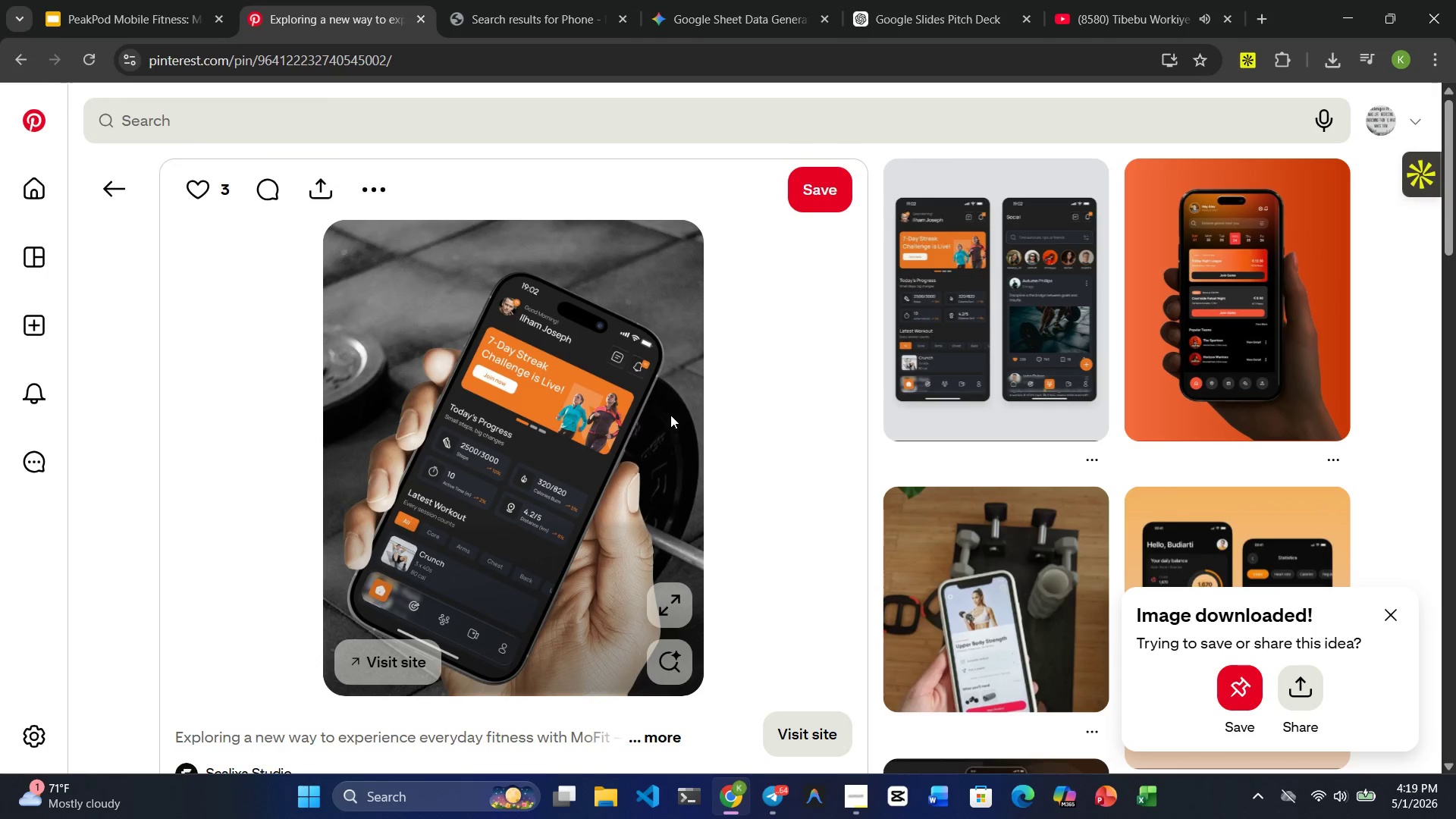 
scroll: coordinate [664, 411], scroll_direction: down, amount: 14.0
 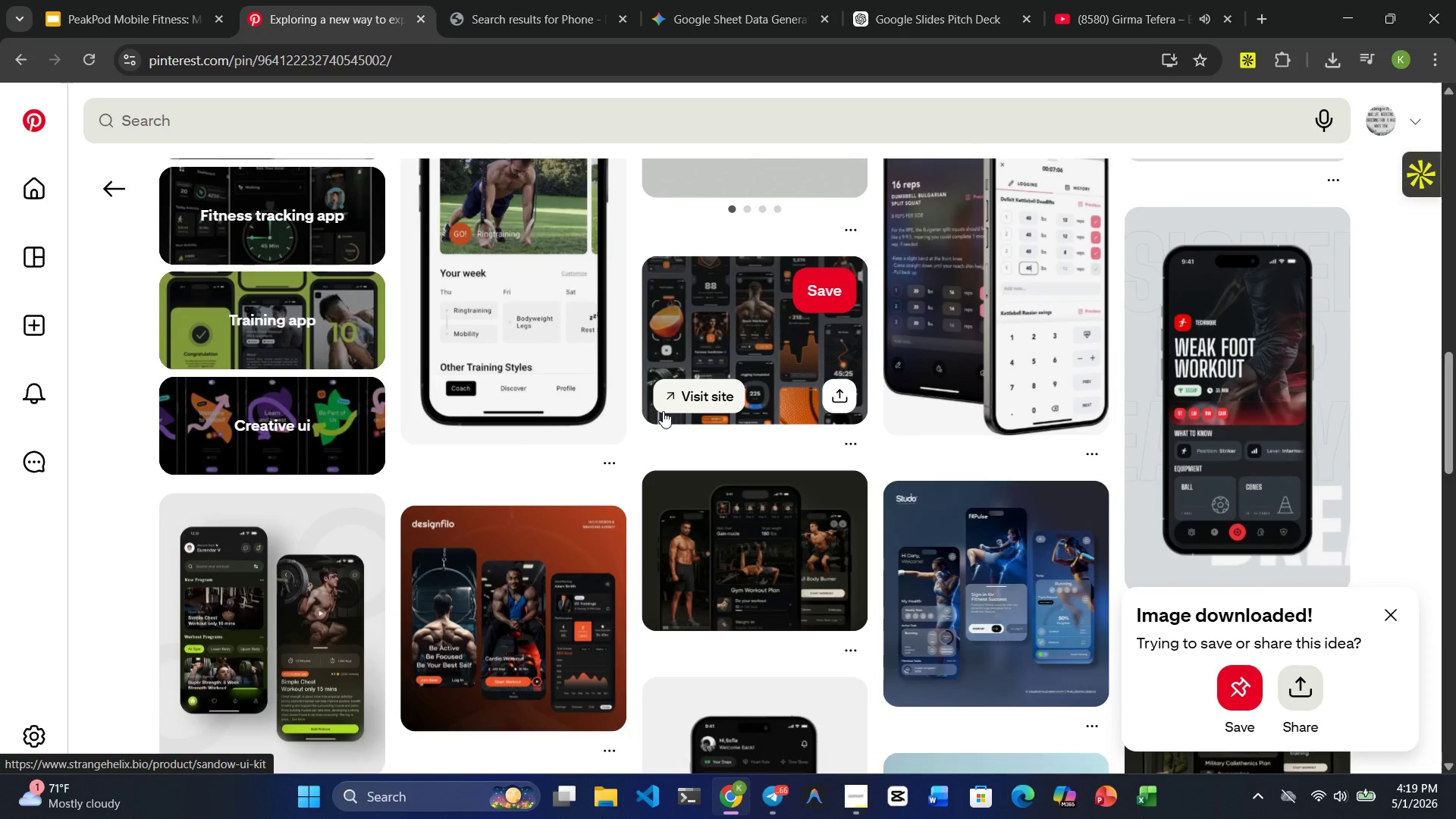 
left_click([679, 393])
 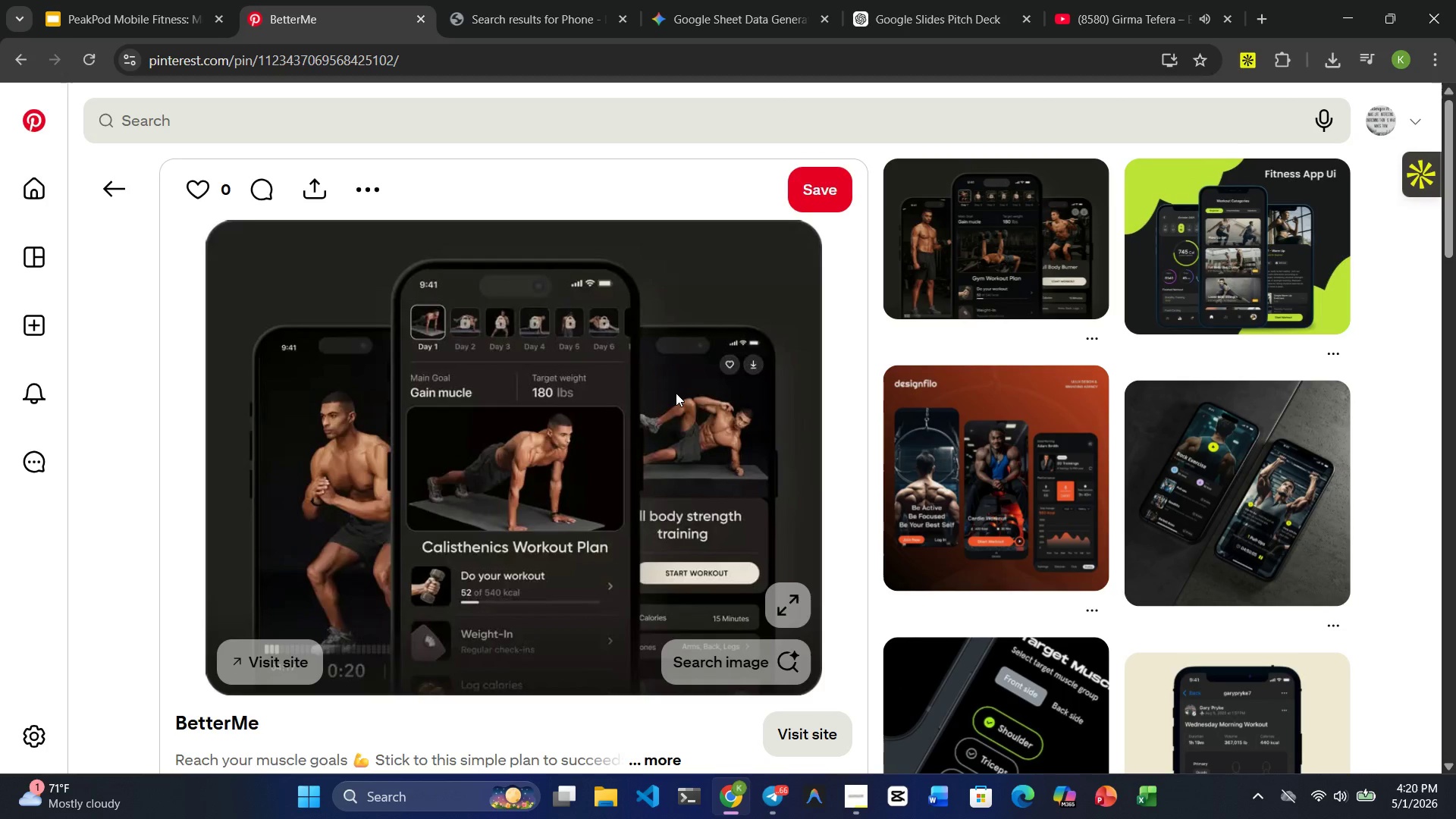 
scroll: coordinate [654, 403], scroll_direction: up, amount: 9.0
 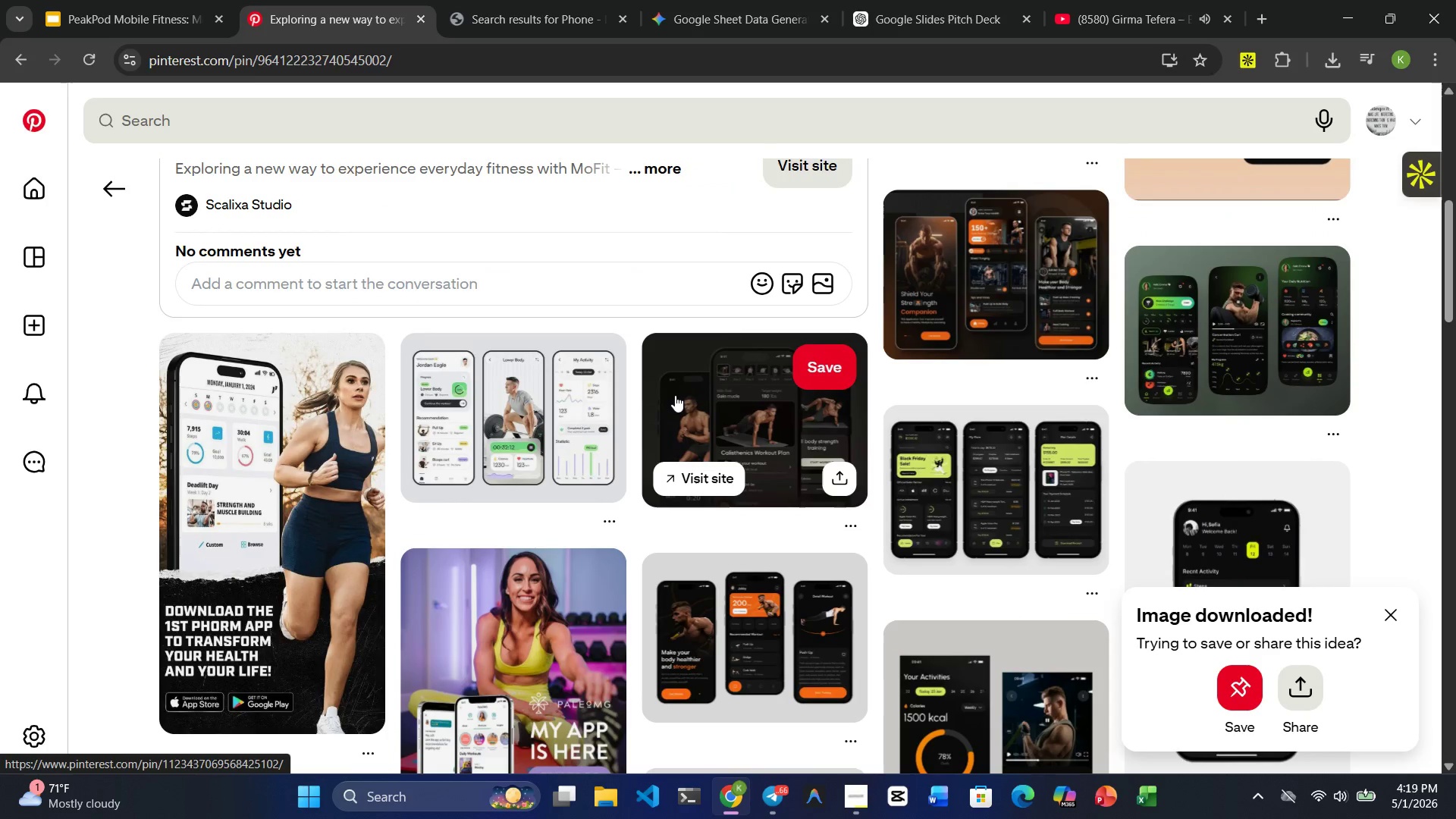 
wait(6.27)
 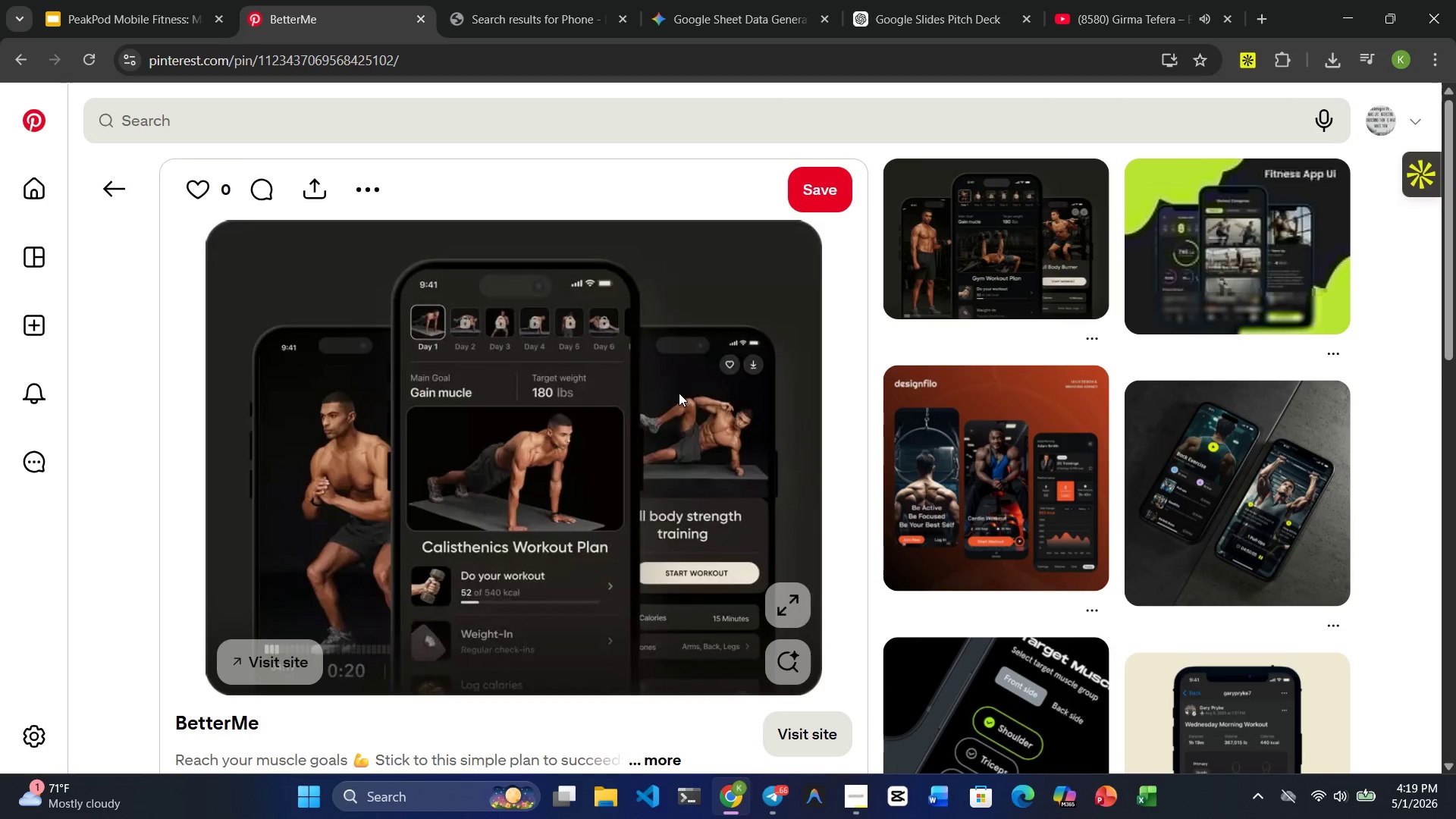 
left_click([376, 190])
 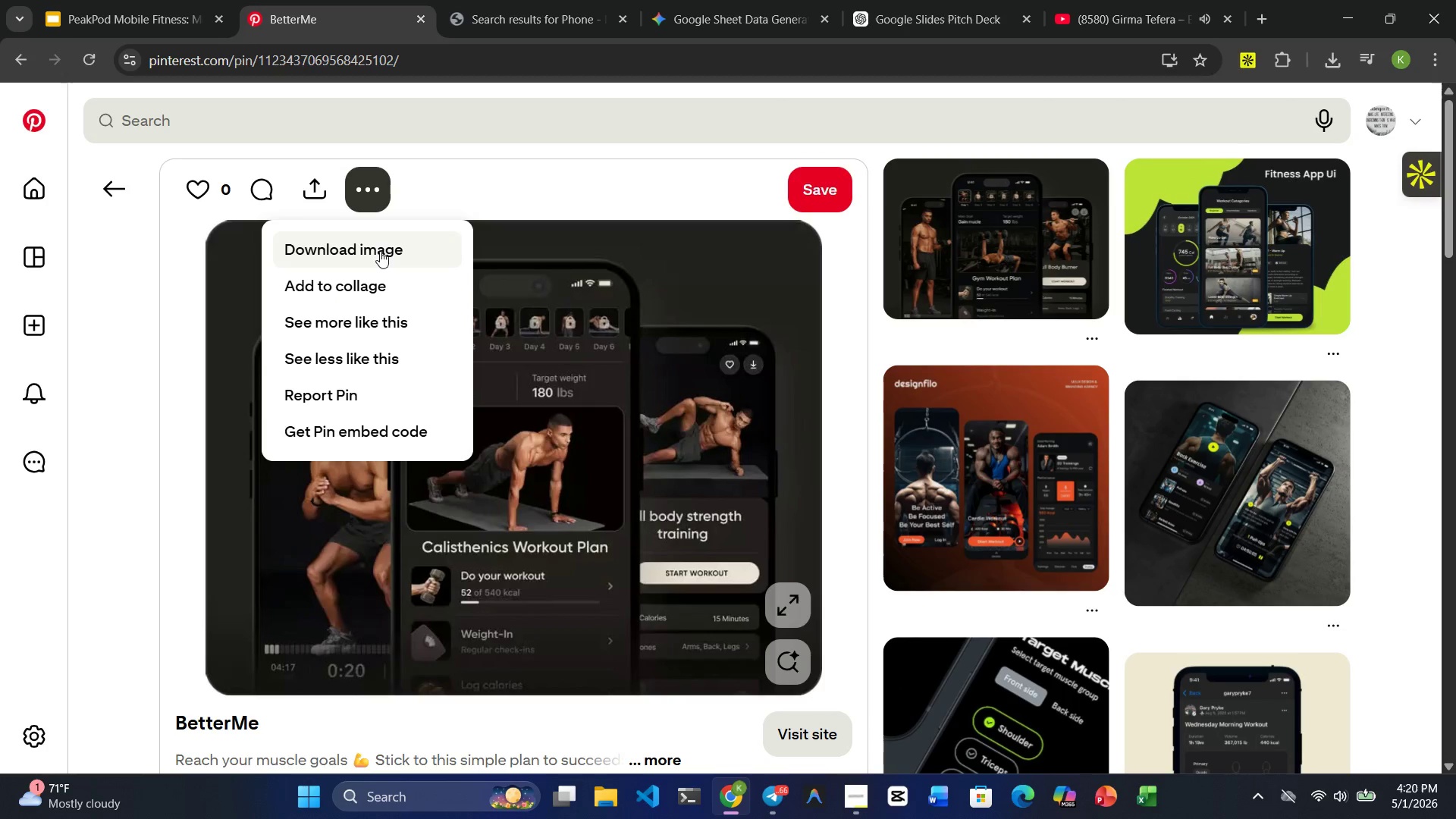 
left_click([379, 254])
 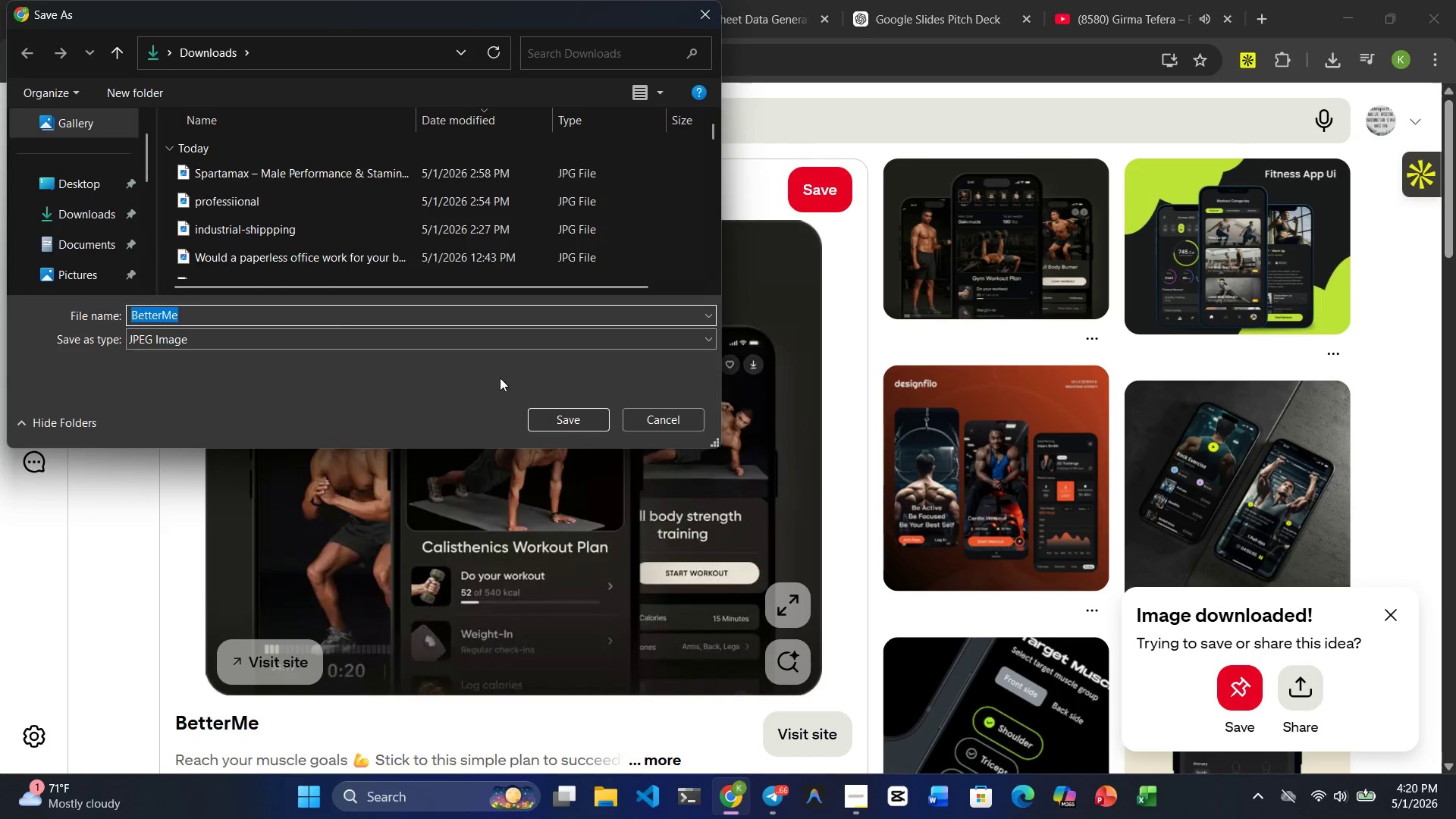 
left_click([564, 419])
 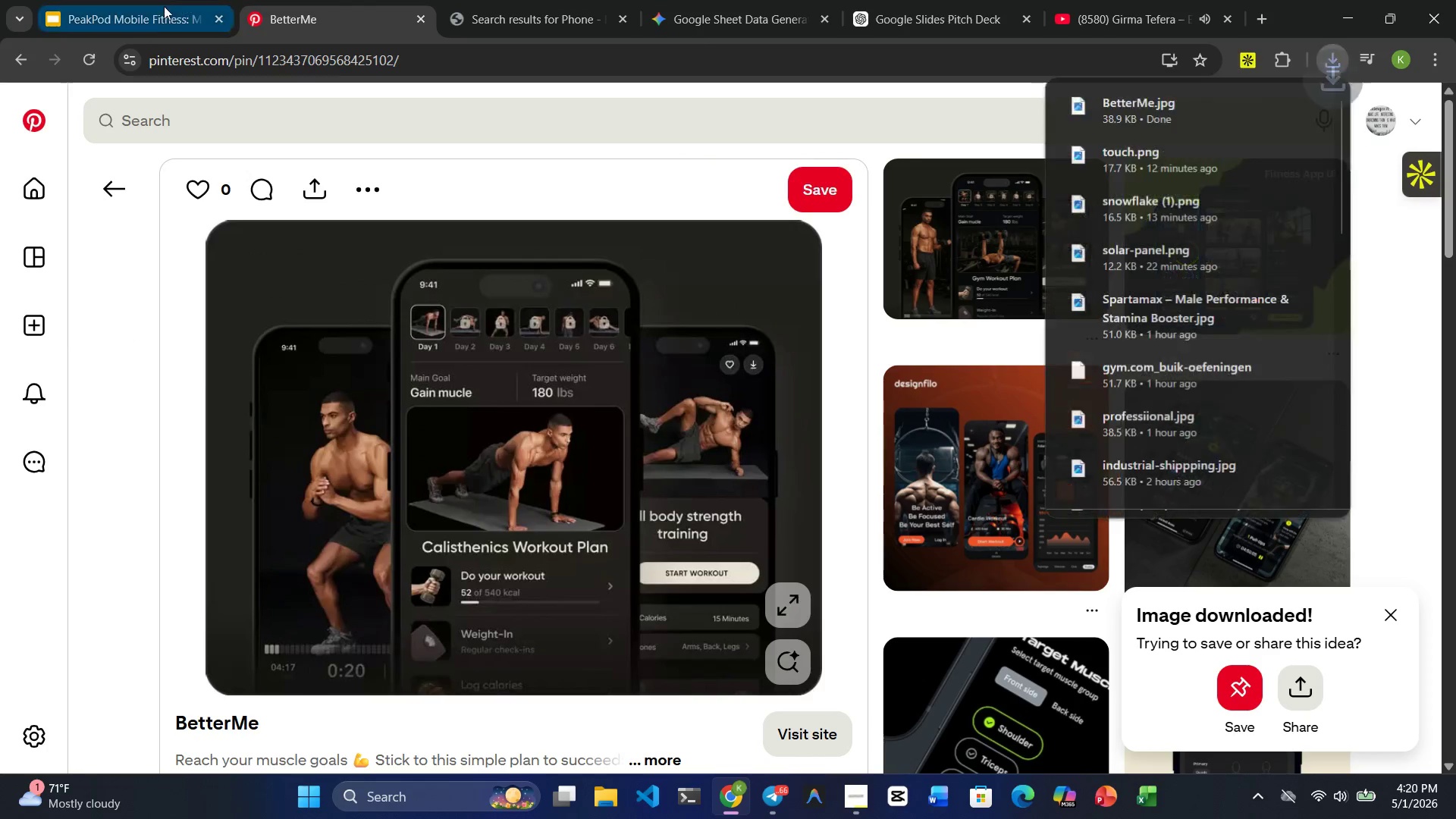 
left_click([148, 19])
 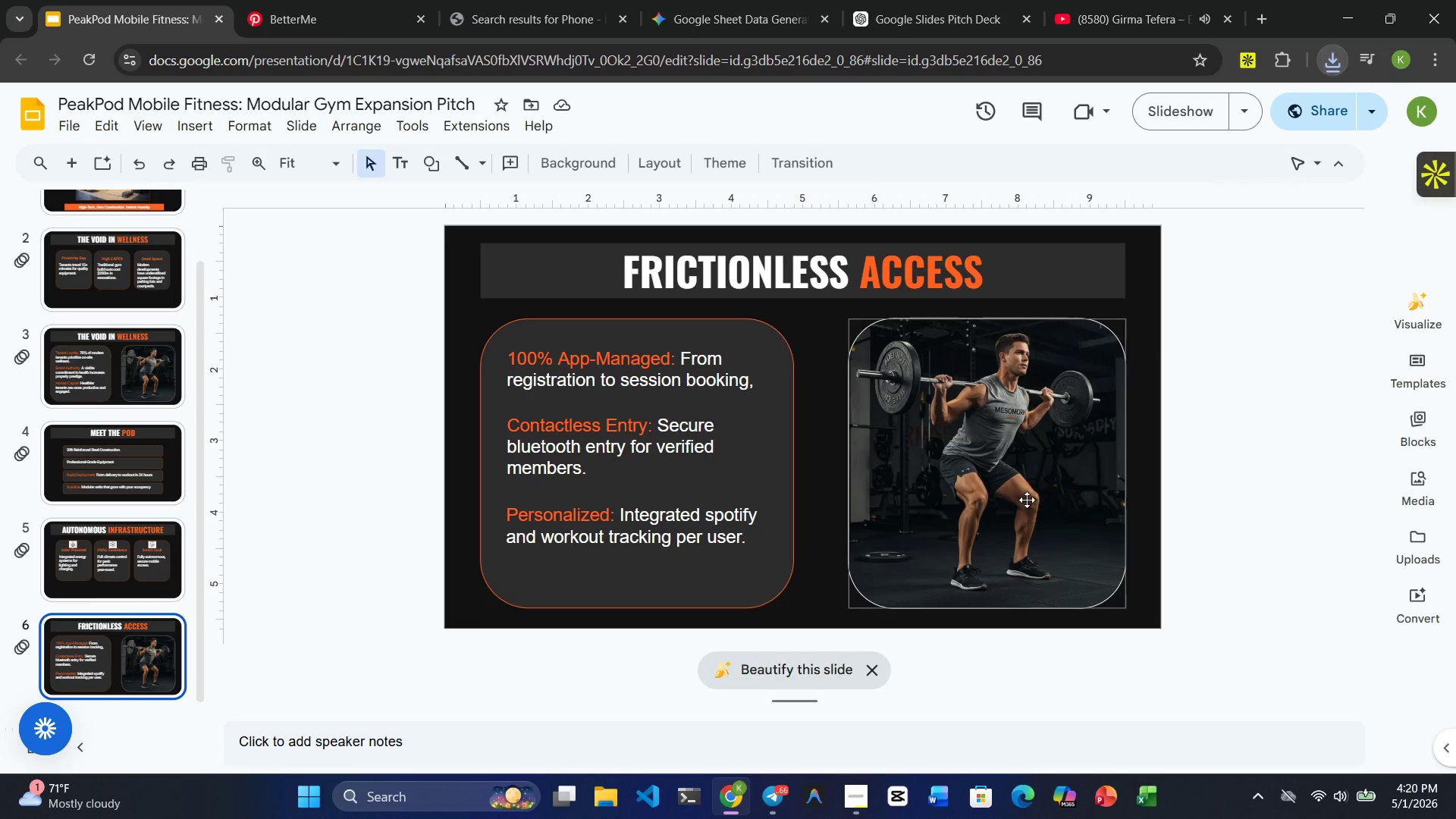 
left_click([1050, 504])
 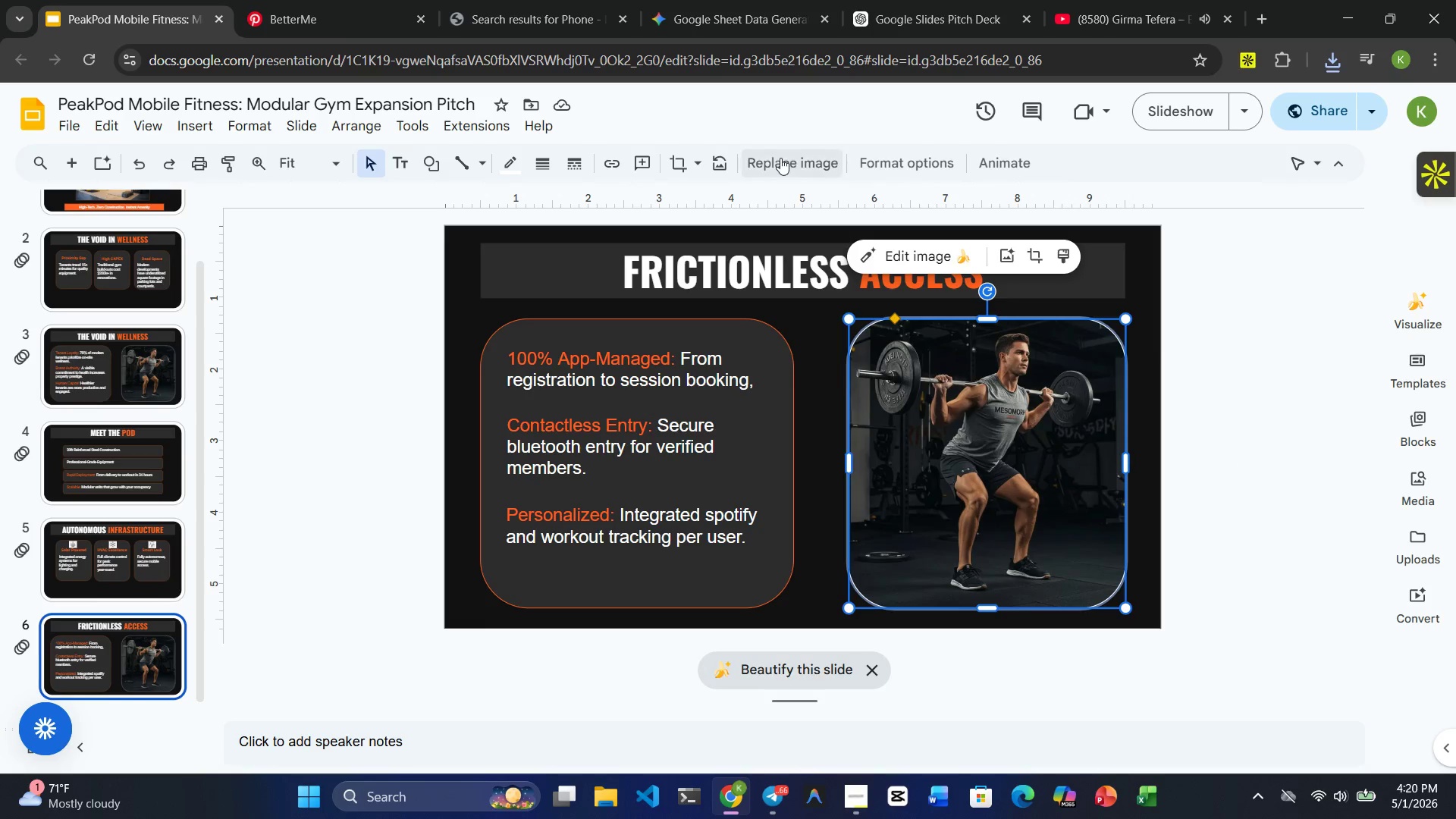 
mouse_move([788, 211])
 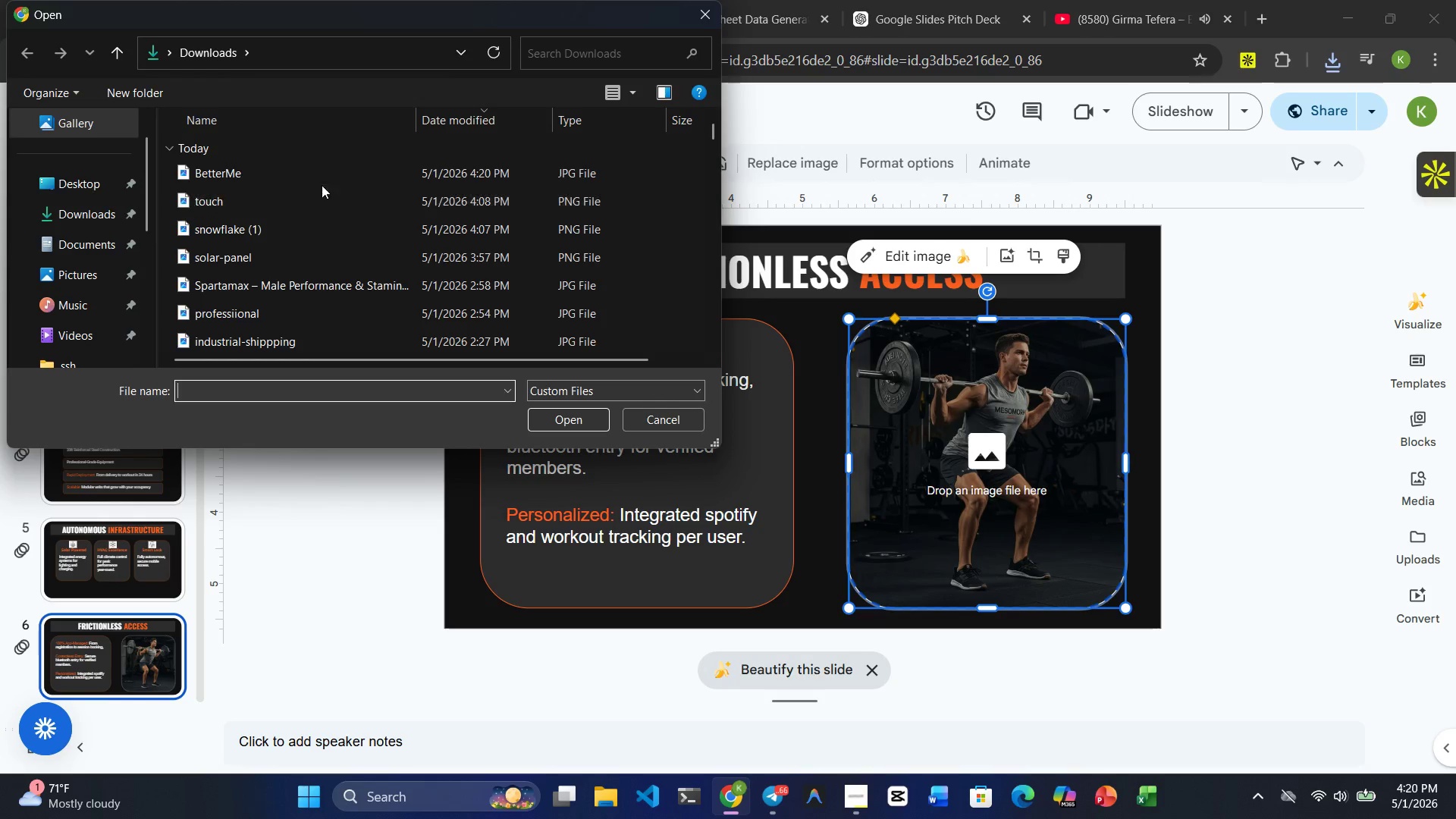 
left_click([320, 179])
 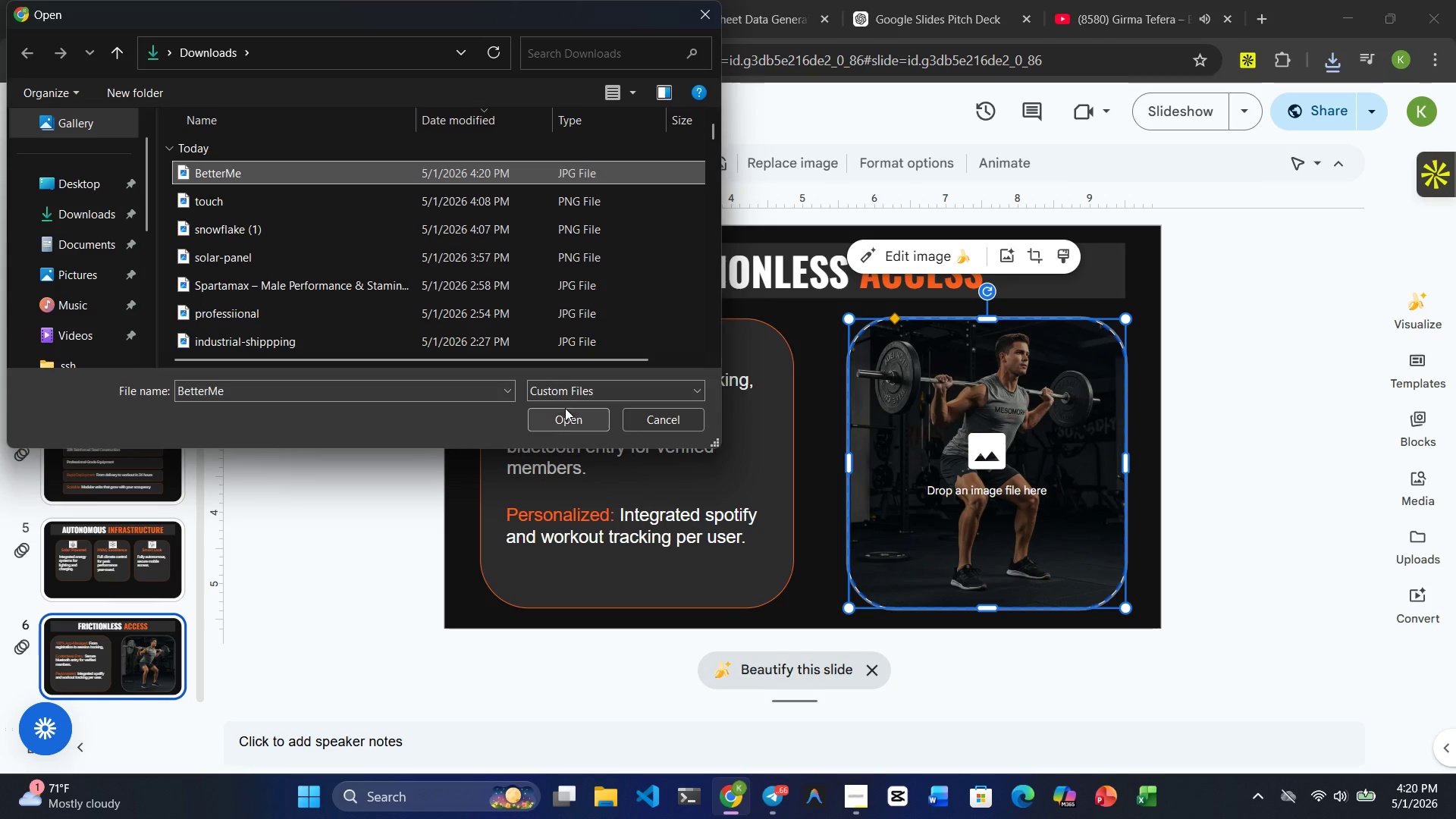 
left_click([565, 408])
 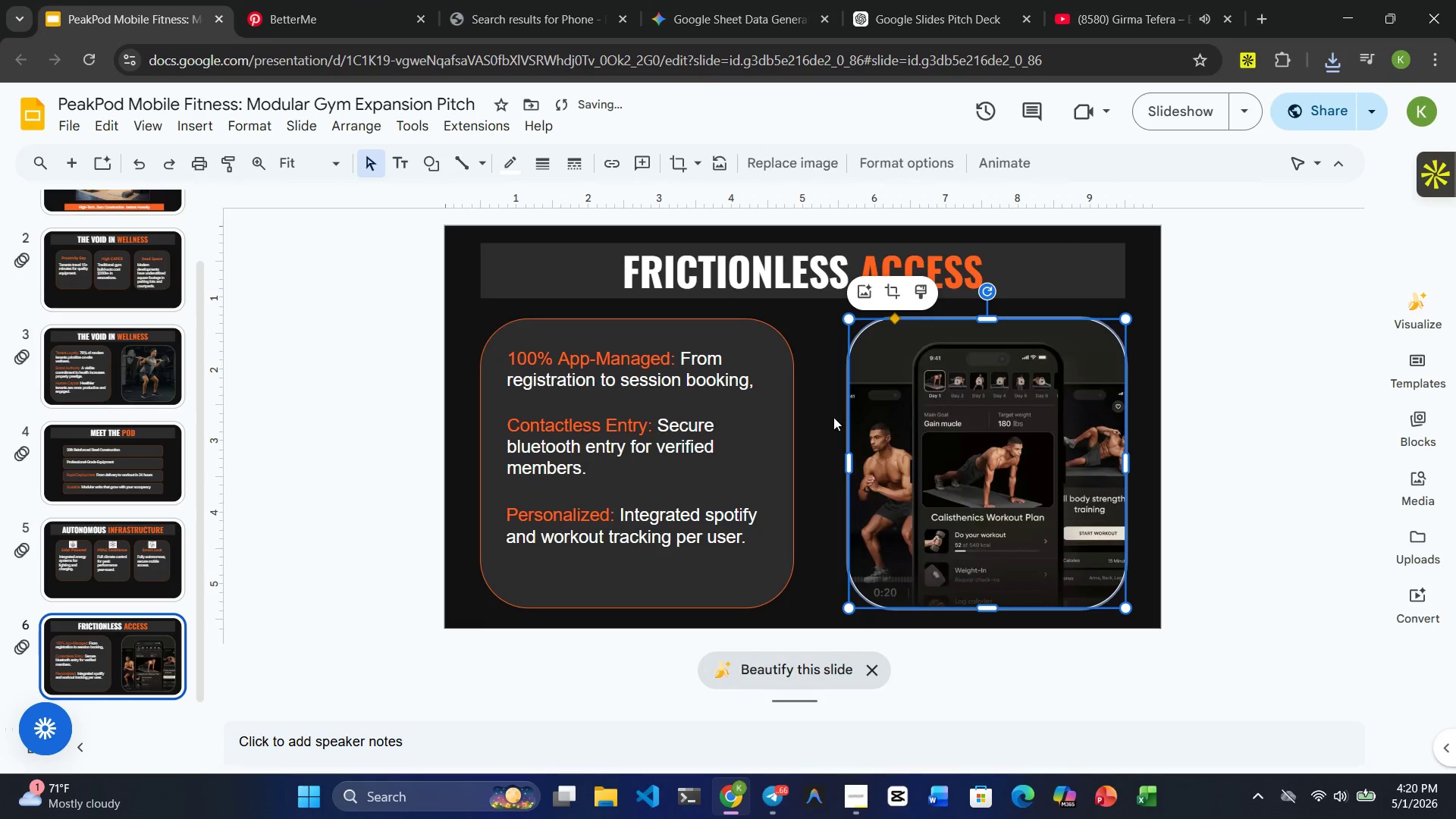 
left_click([829, 414])
 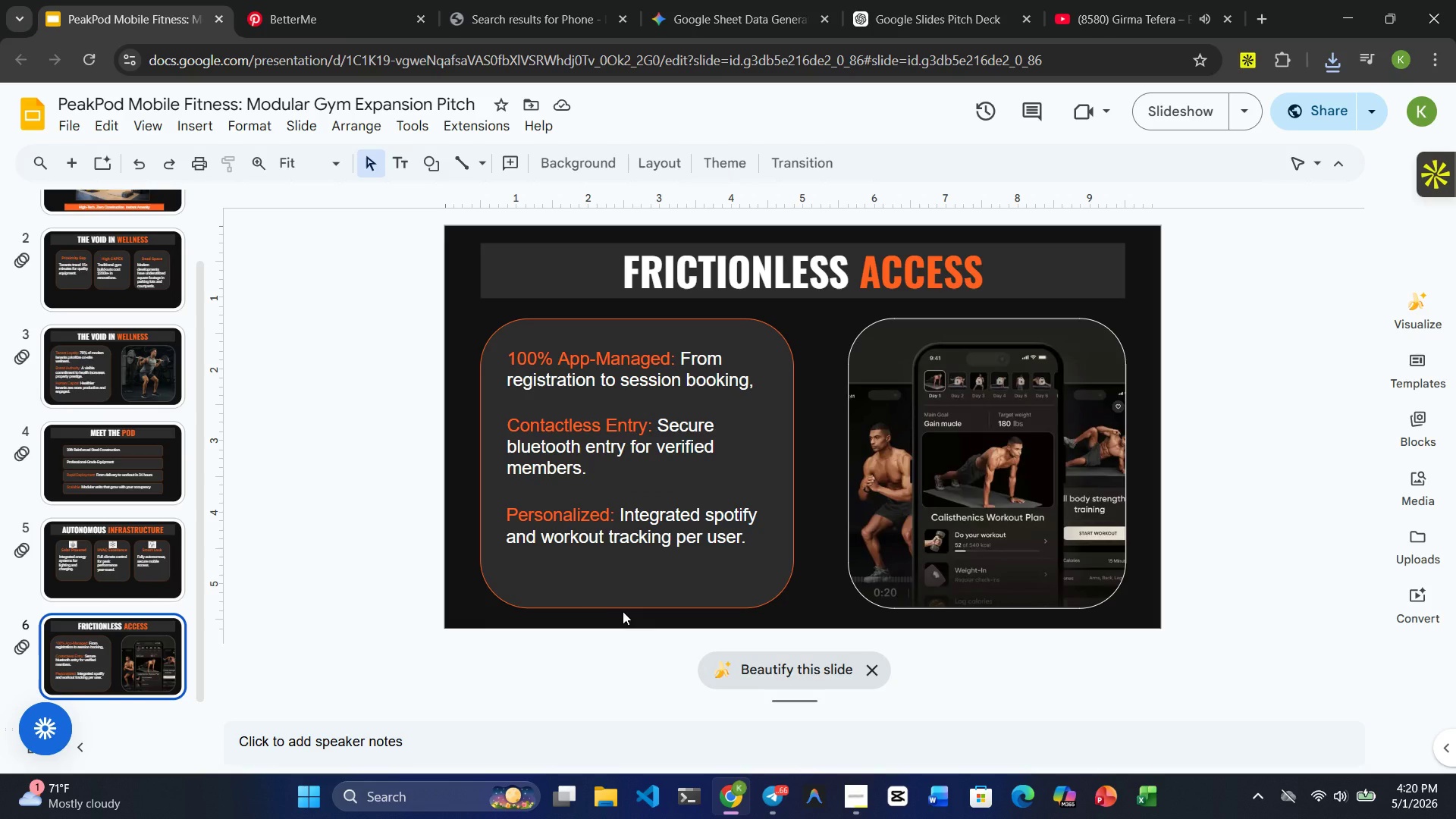 
wait(22.09)
 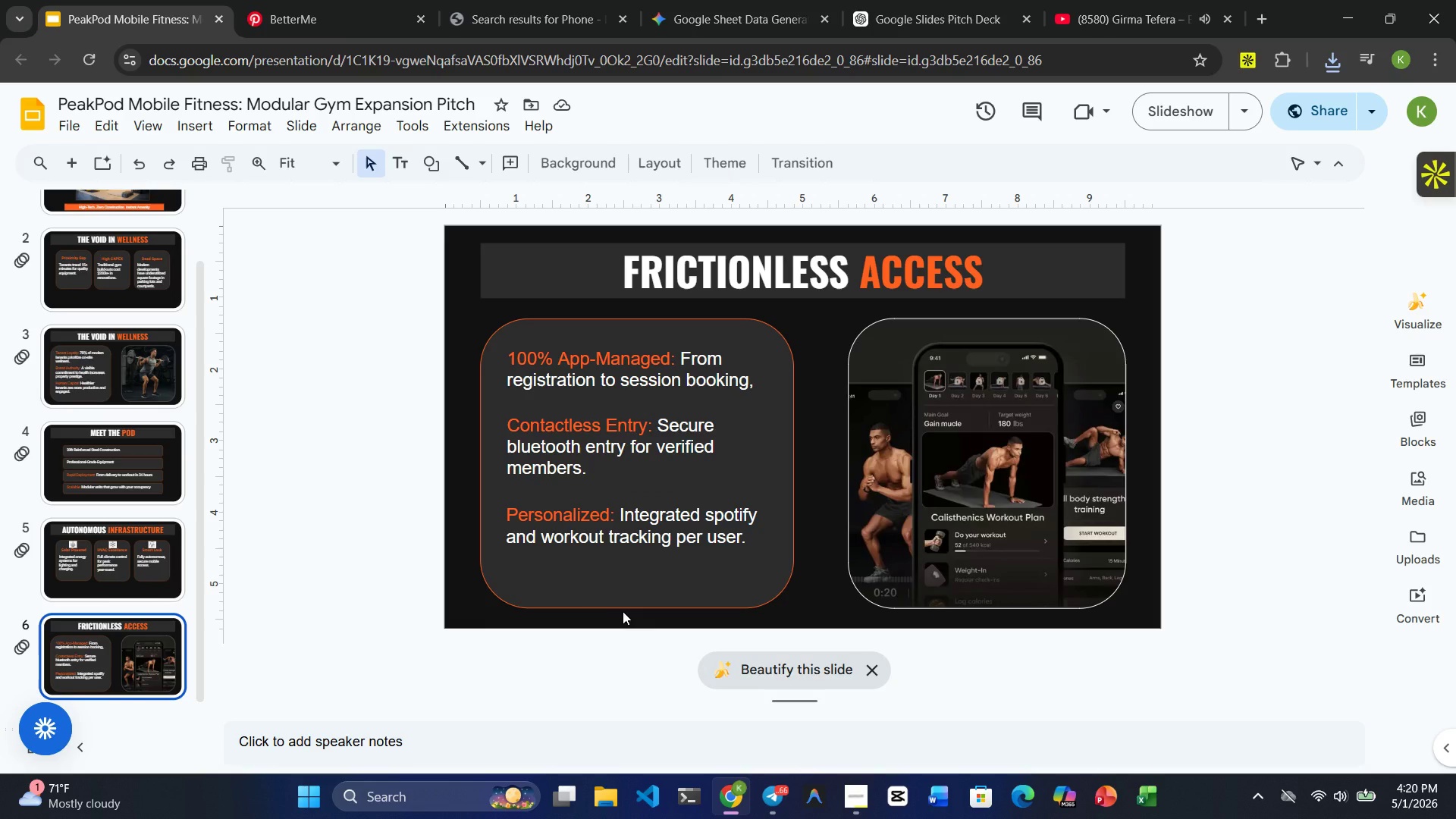 
scroll: coordinate [55, 622], scroll_direction: down, amount: 5.0
 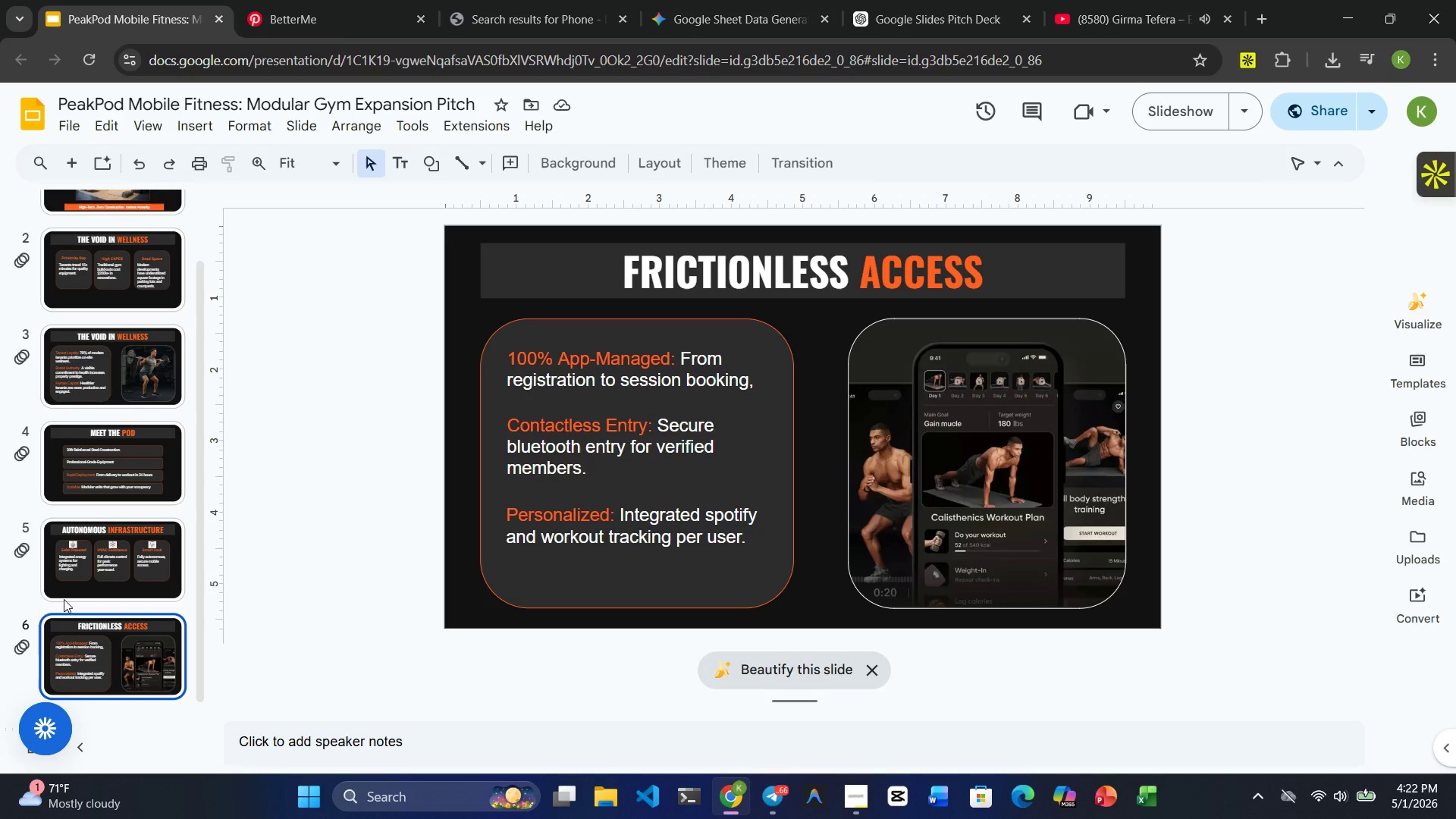 
wait(89.41)
 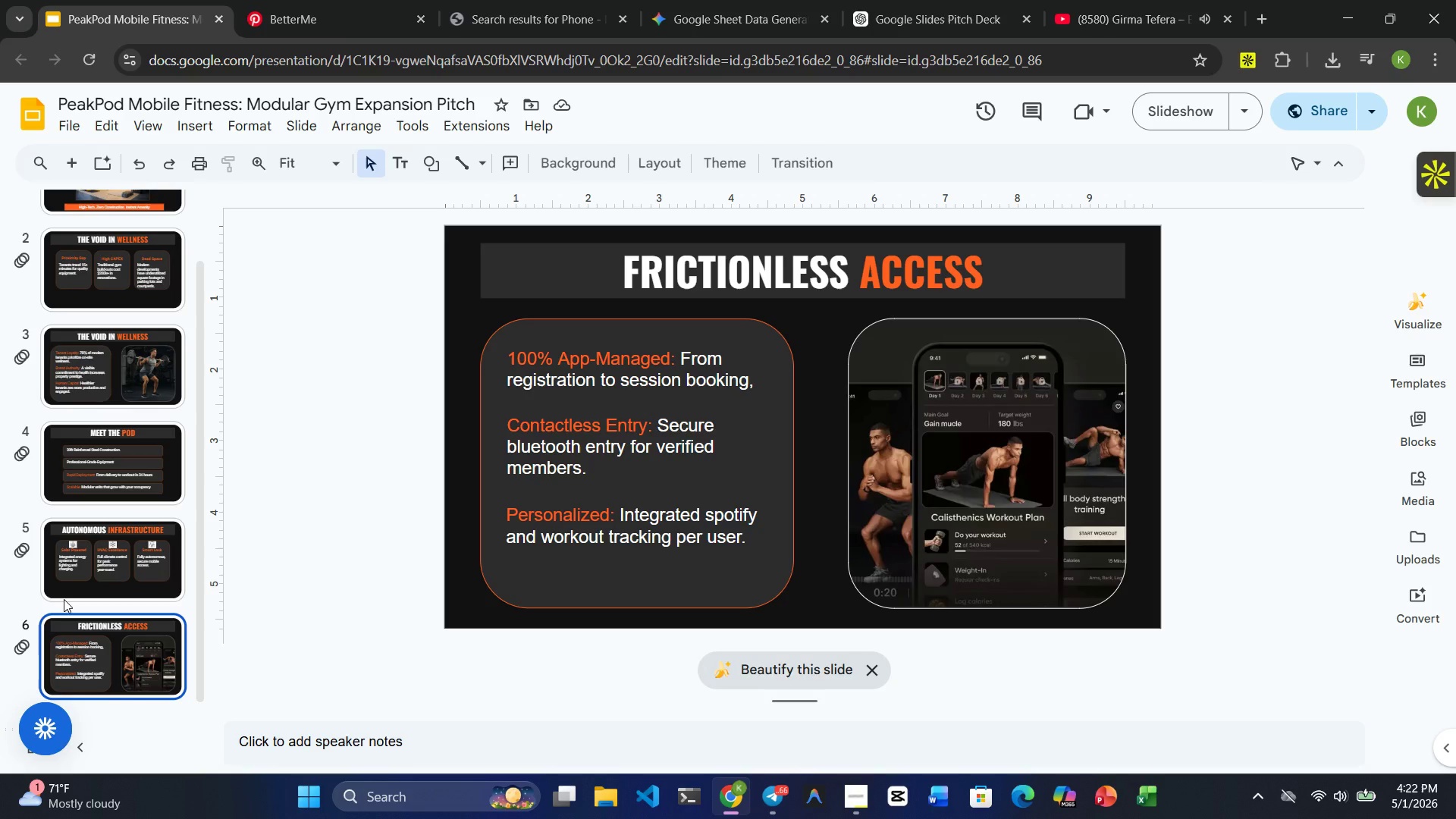 
left_click([120, 278])
 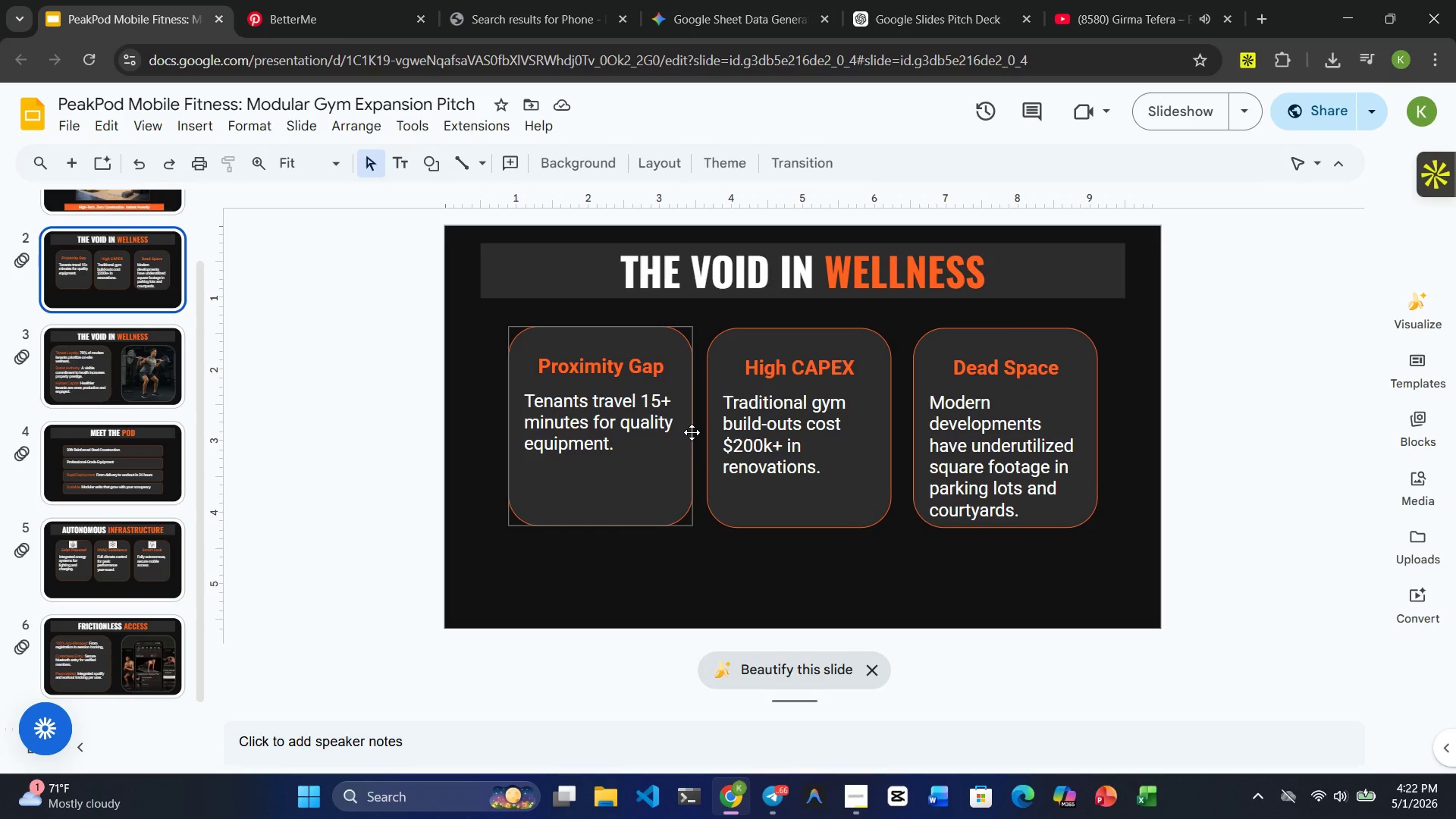 
hold_key(key=ControlRight, duration=3.09)
left_click([708, 274])
 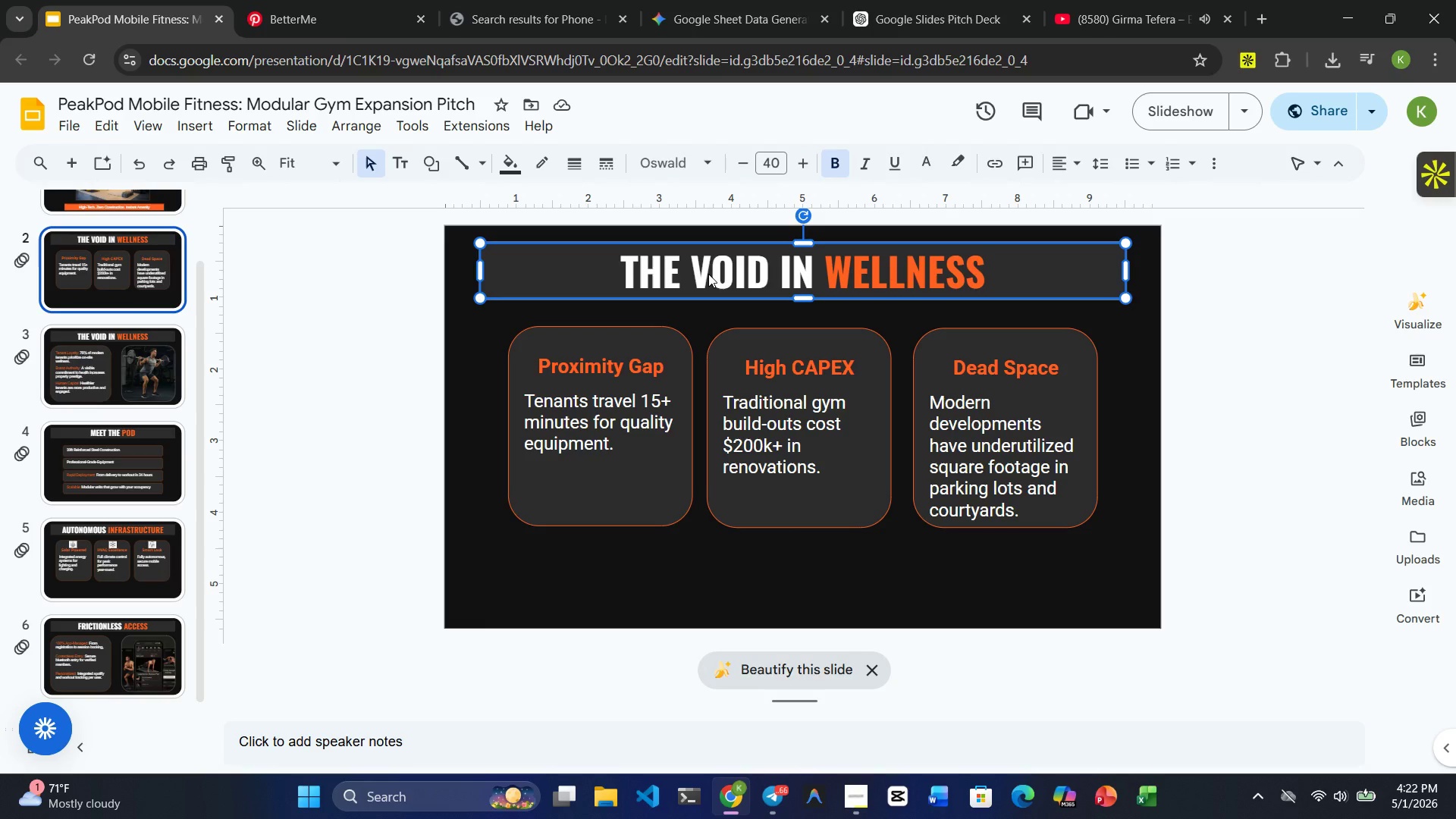 
left_click([708, 274])
 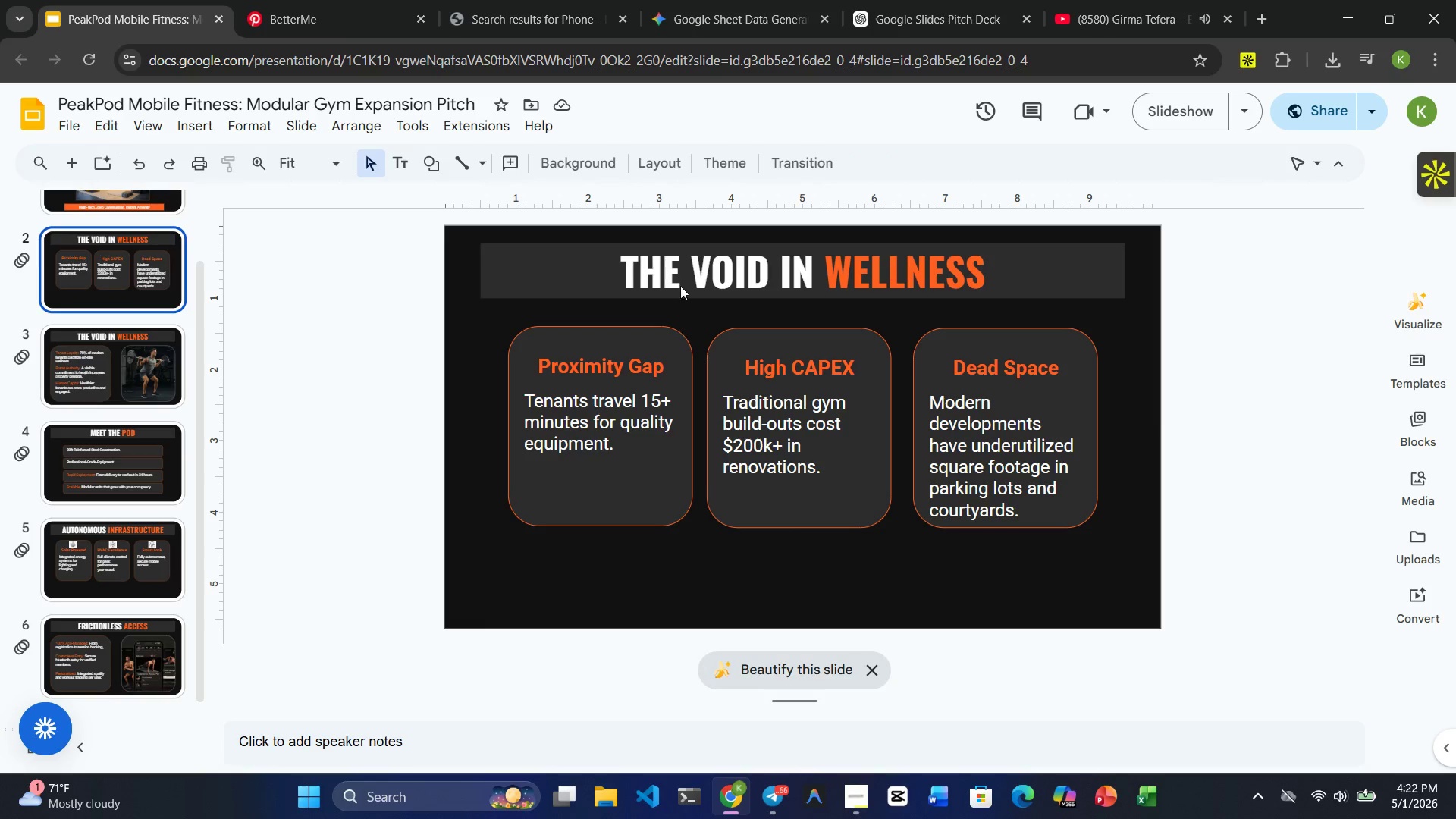 
left_click([680, 263])
 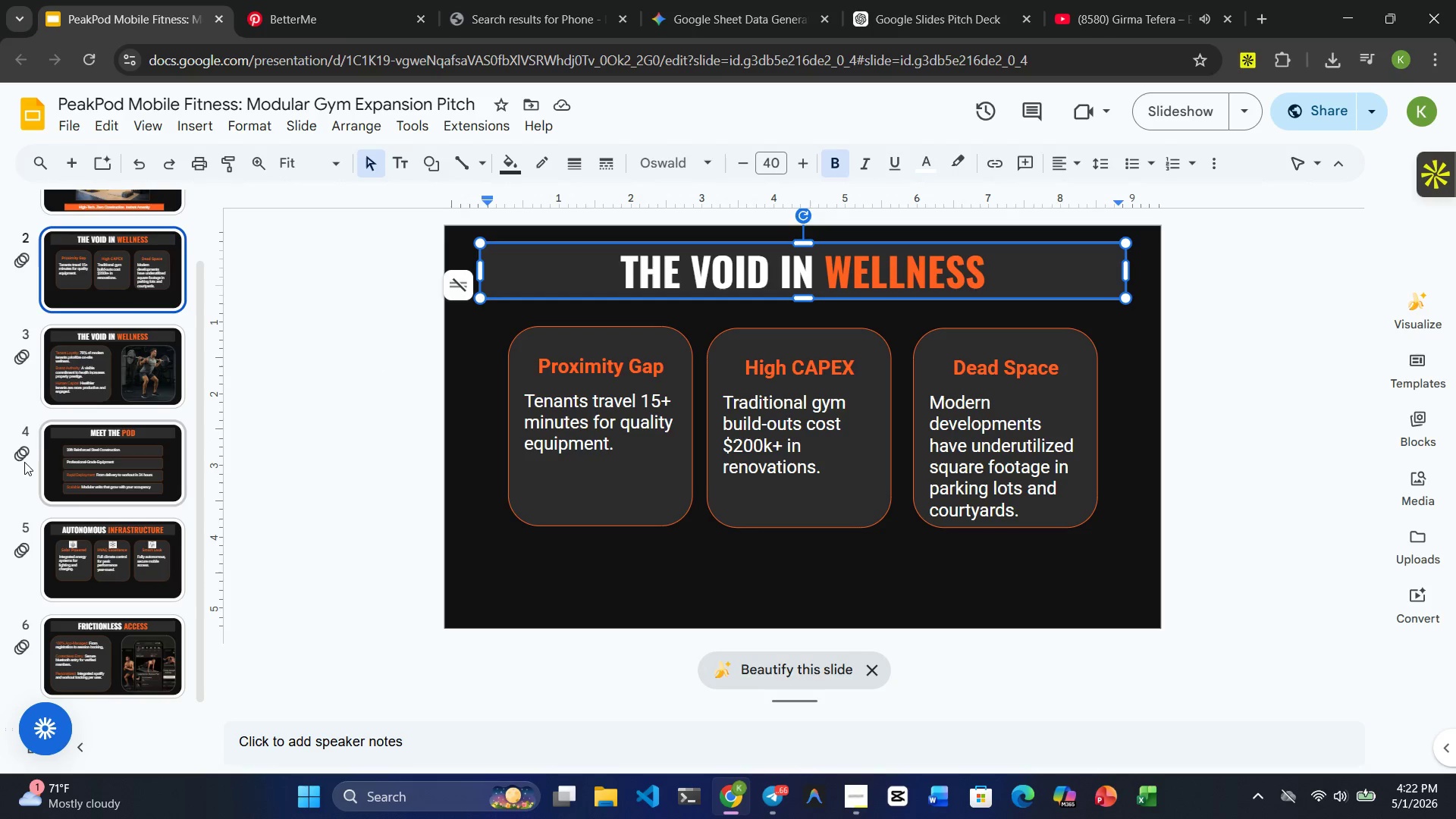 
left_click([86, 540])
 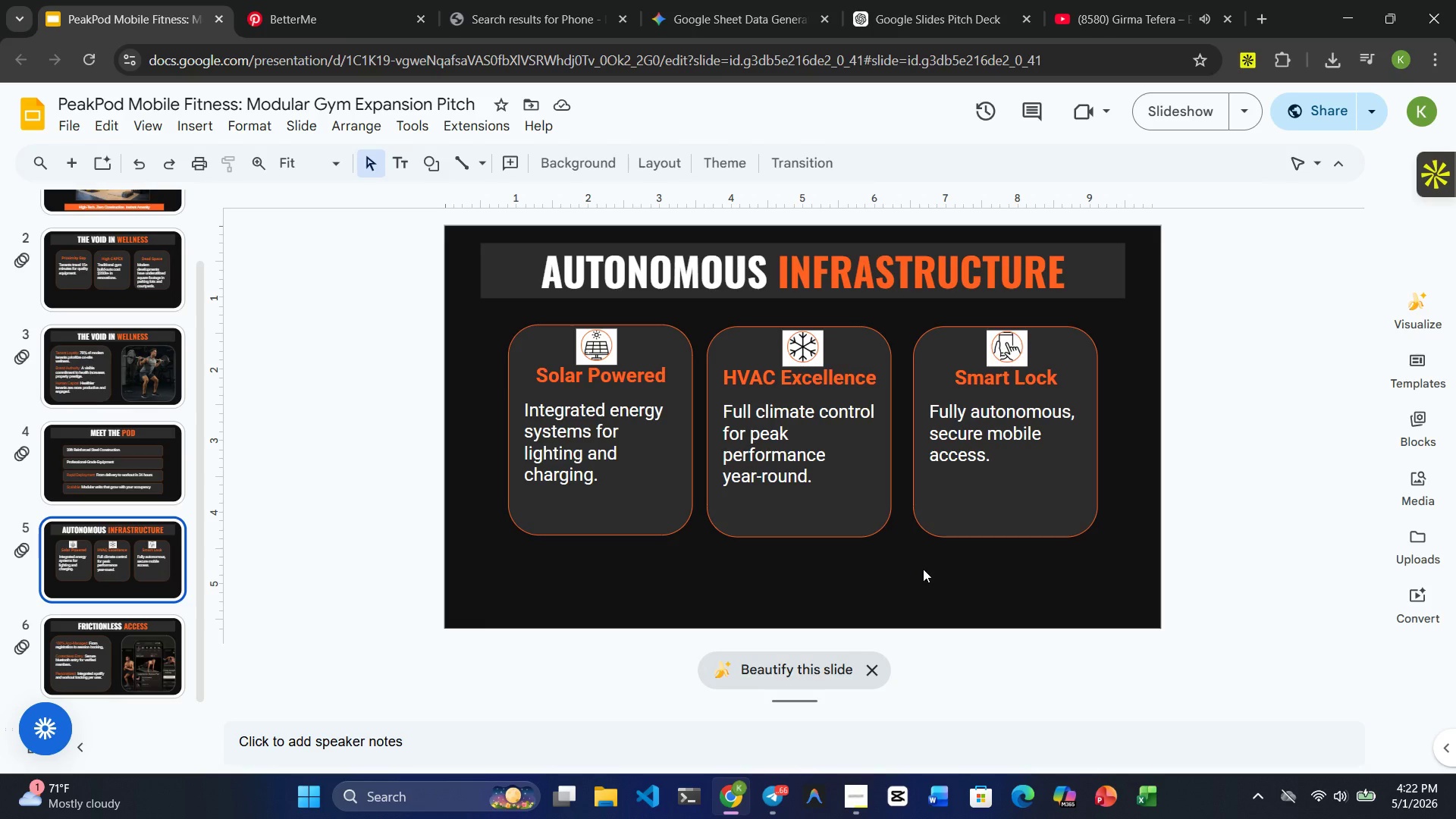 
wait(17.28)
 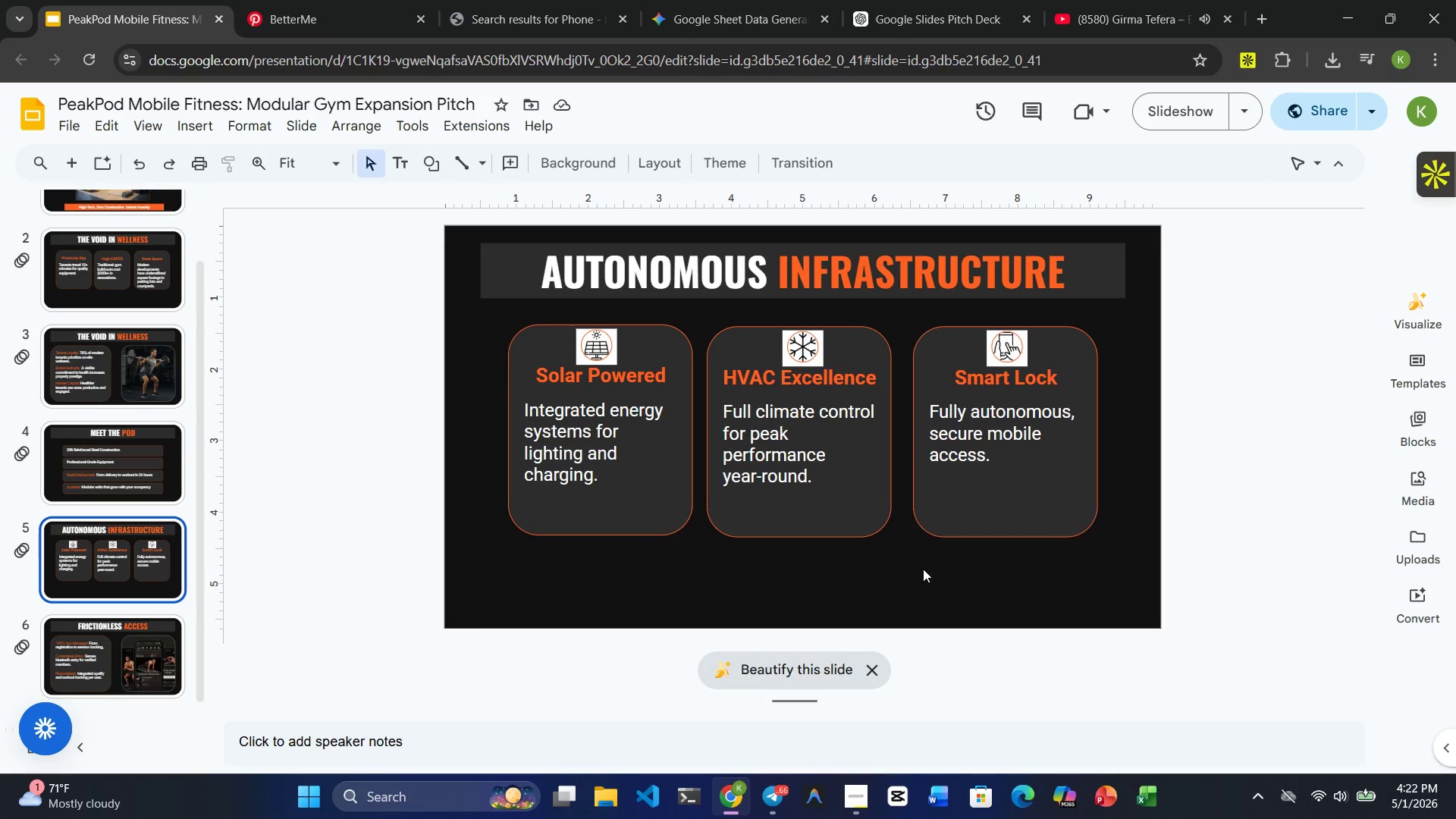 
left_click([111, 299])
 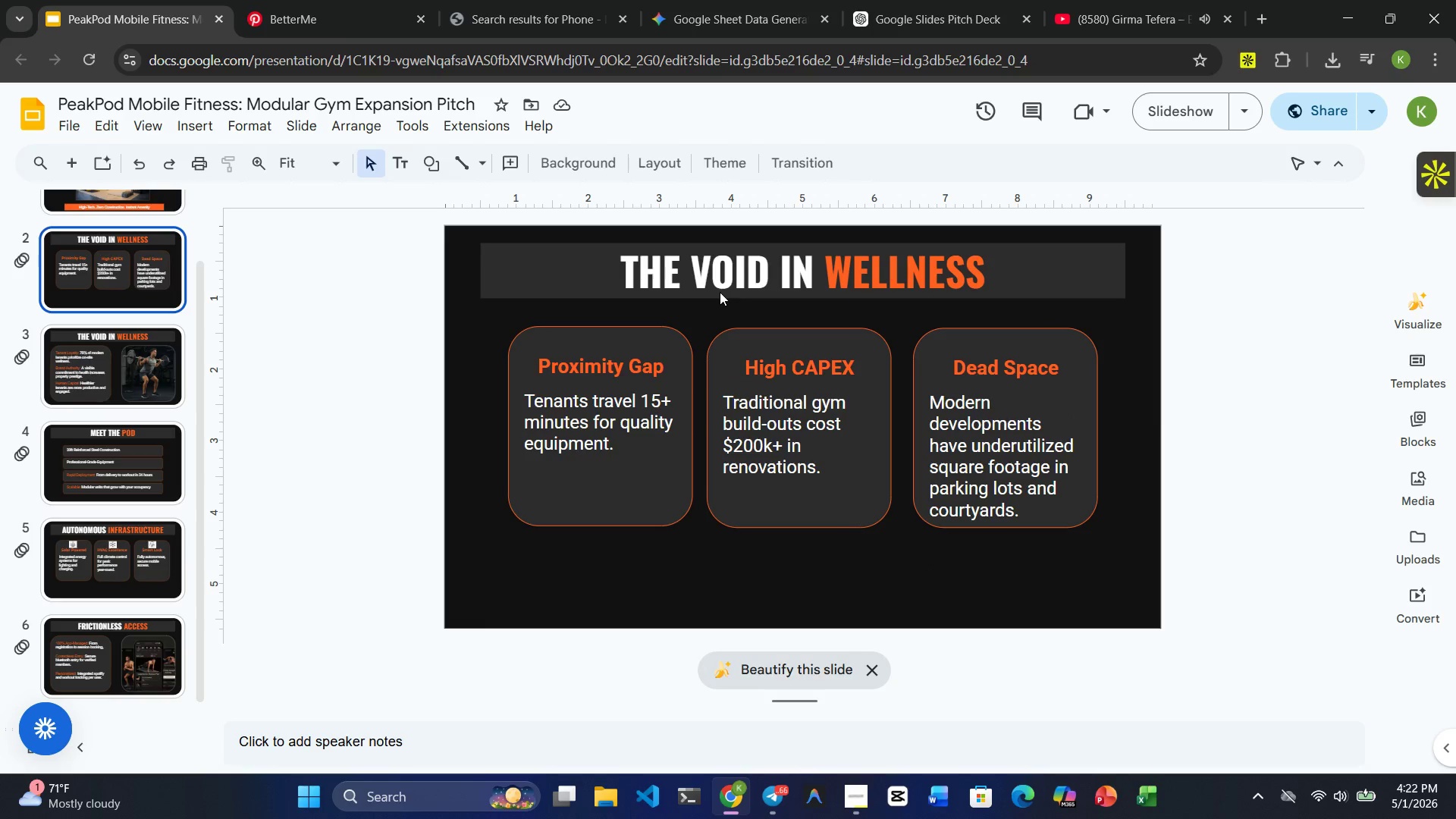 
left_click([701, 262])
 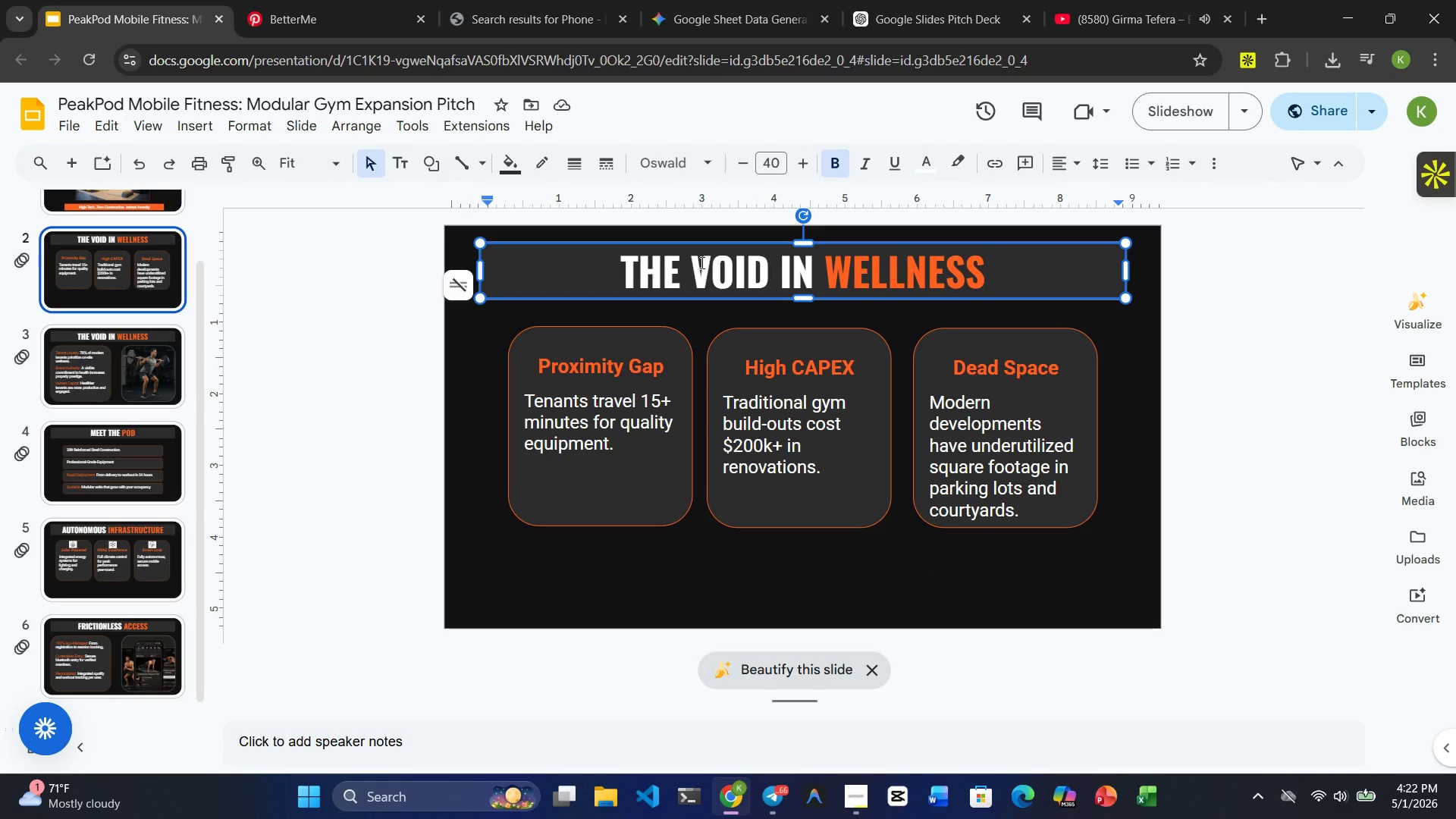 
hold_key(key=ControlRight, duration=13.84)
left_click([613, 395])
 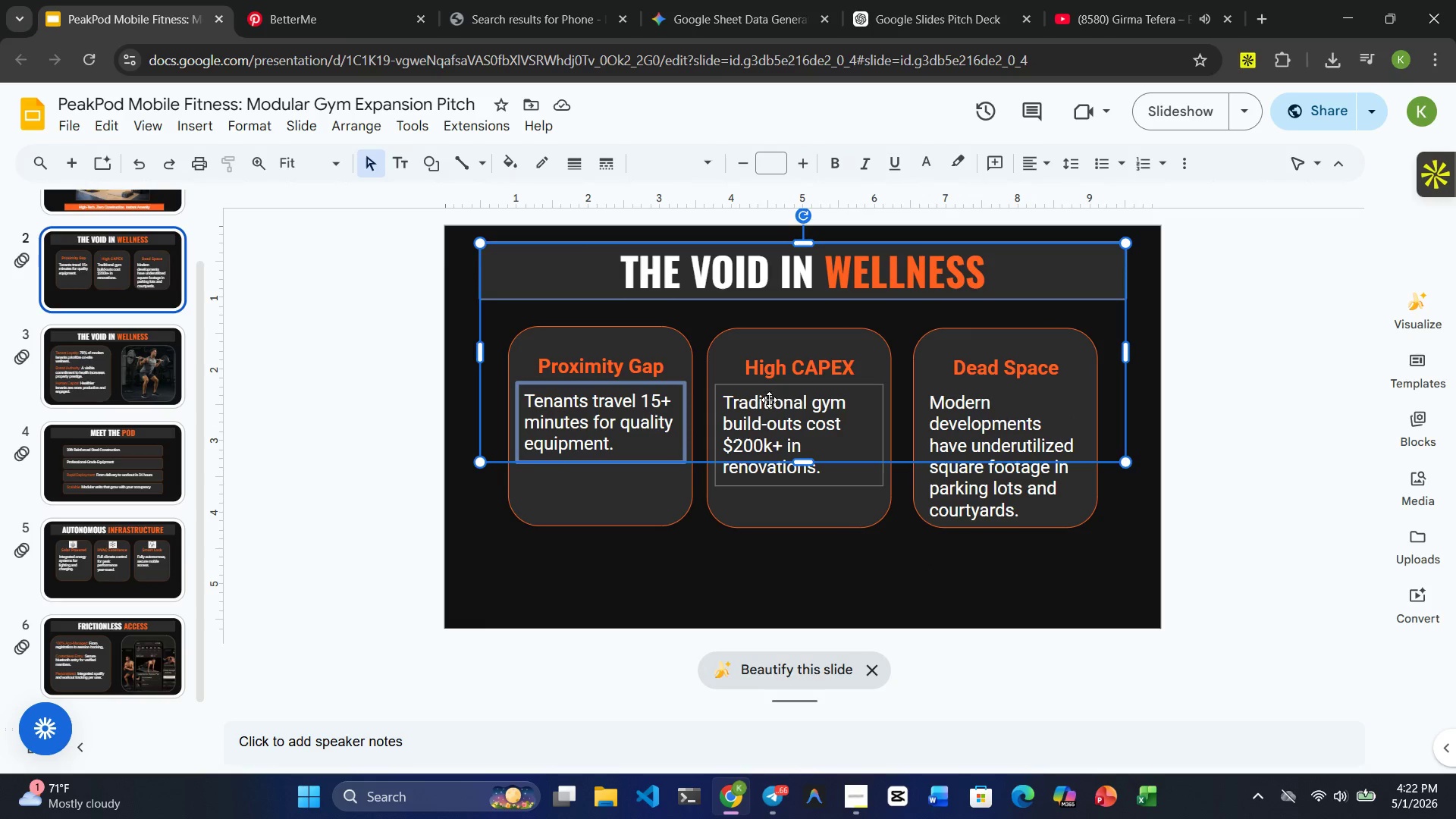 
left_click([783, 415])
 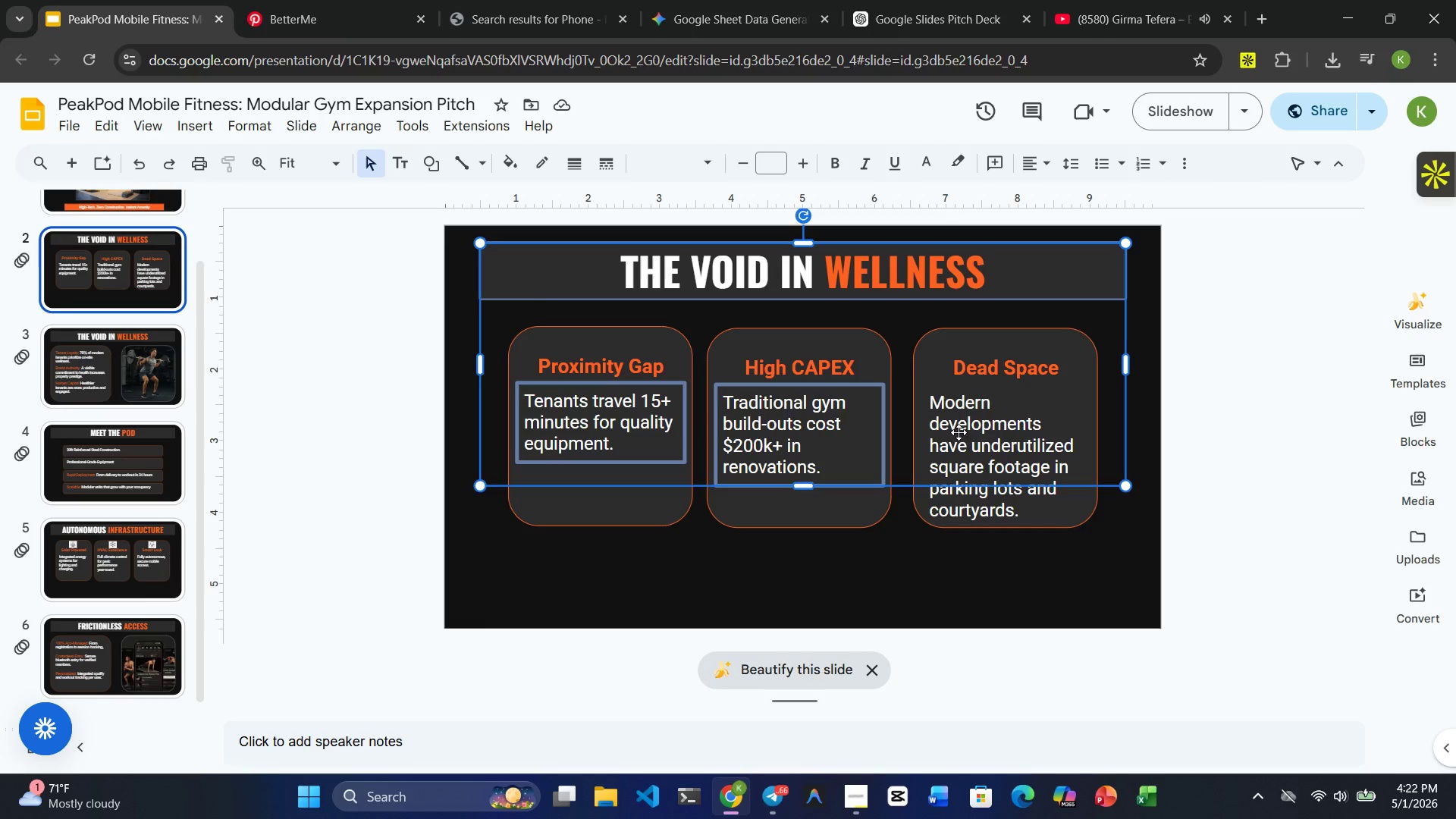 
left_click([959, 432])
 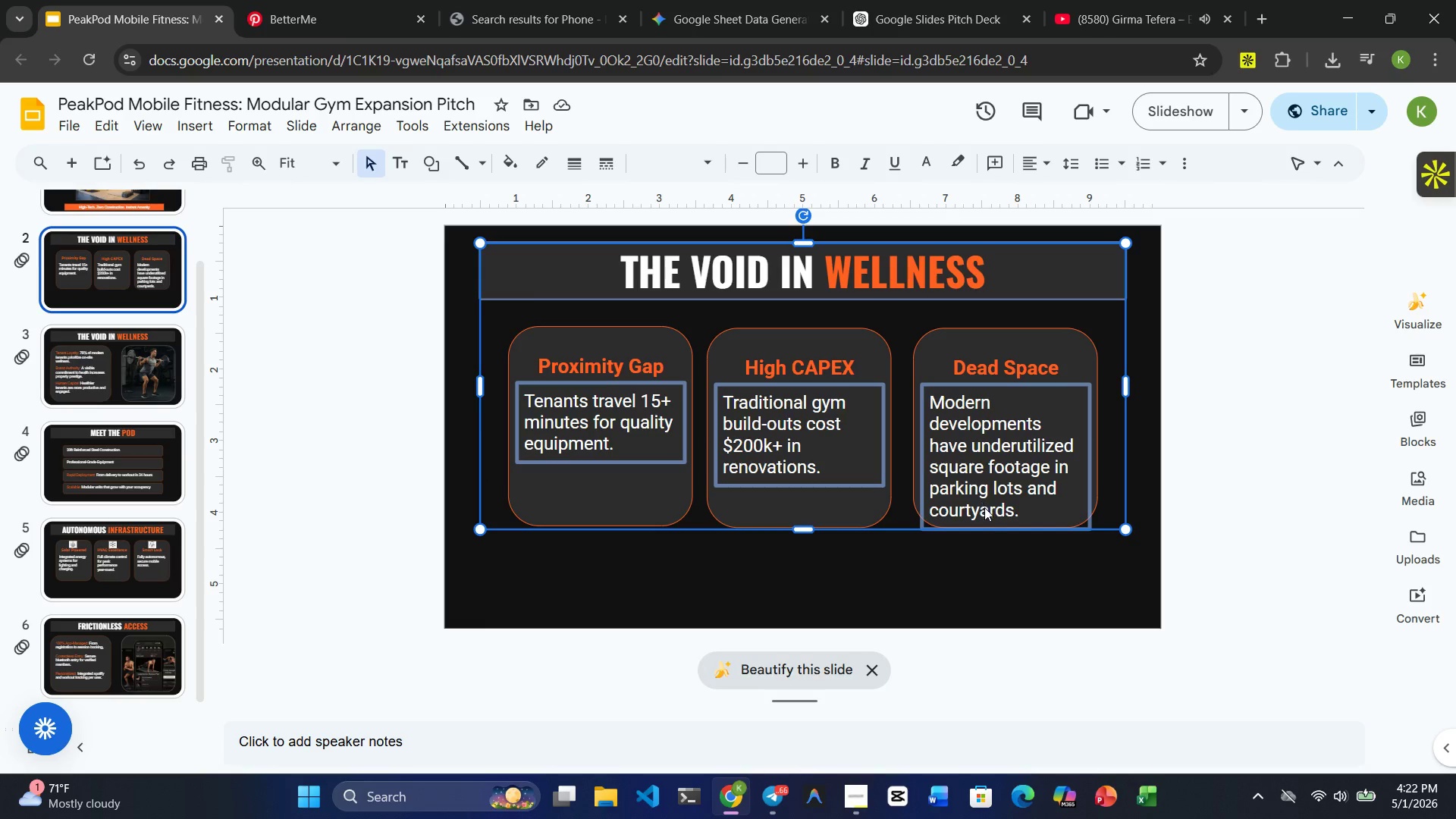 
left_click([988, 511])
 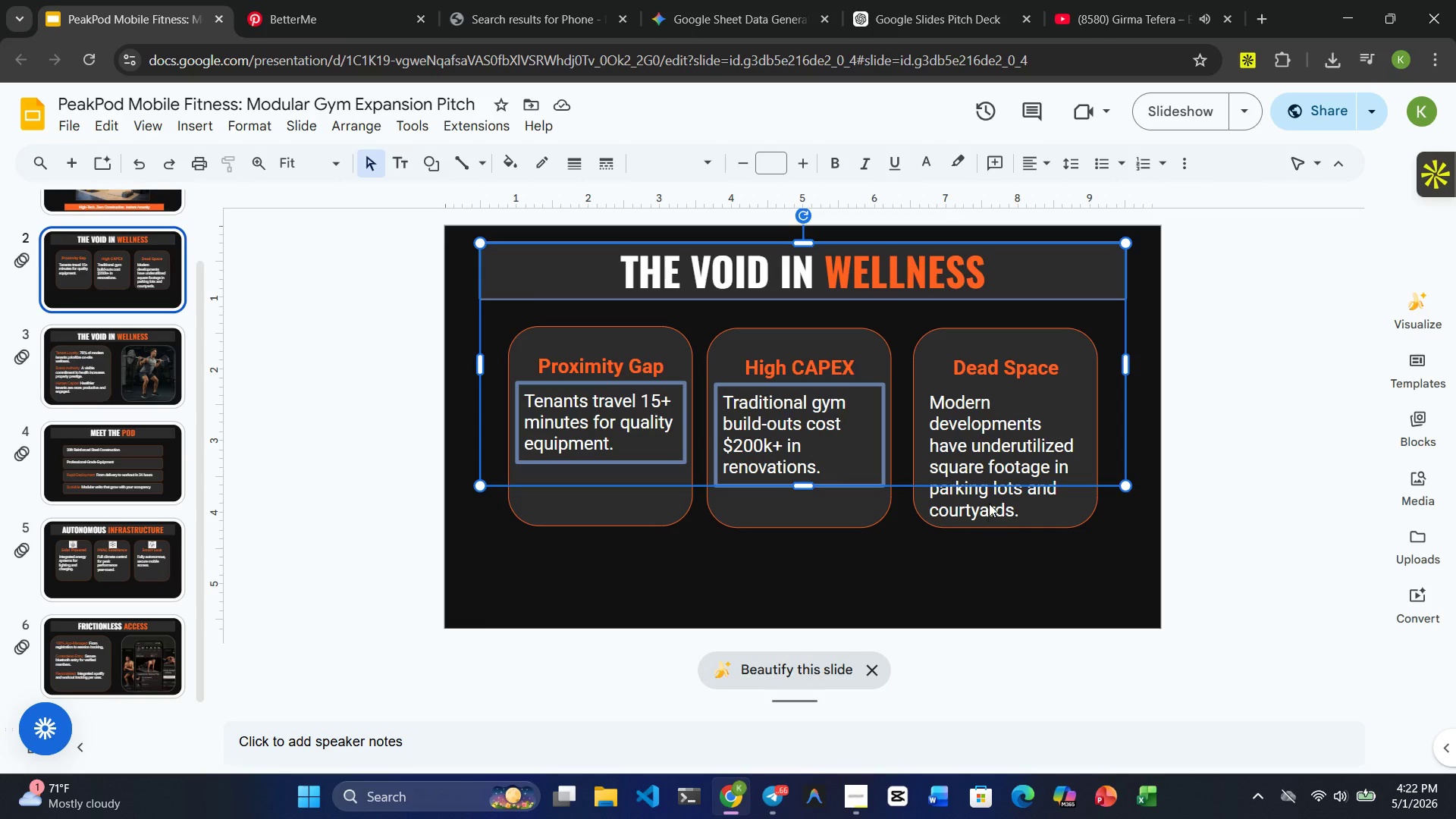 
left_click([990, 454])
 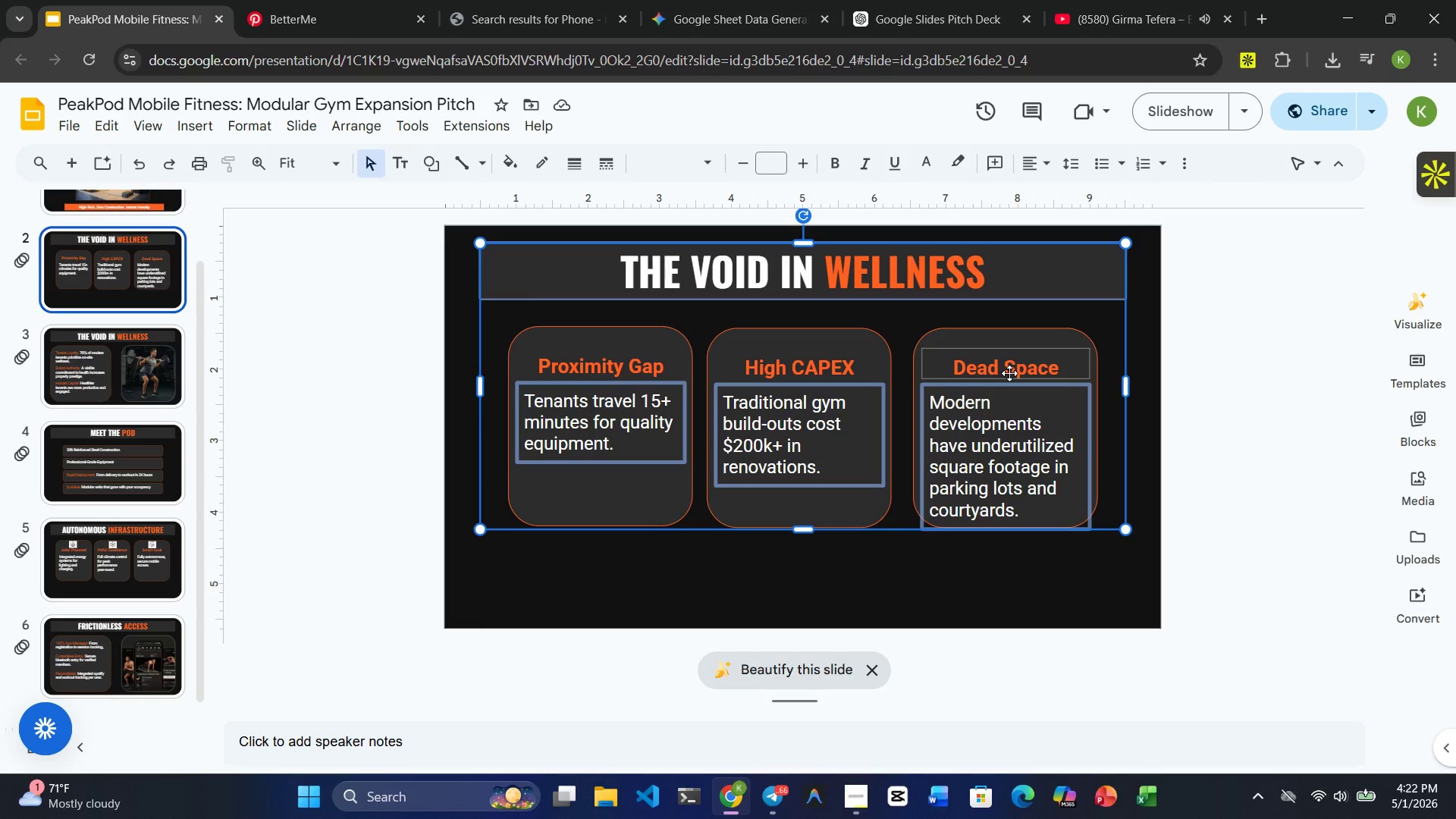 
left_click([1009, 373])
 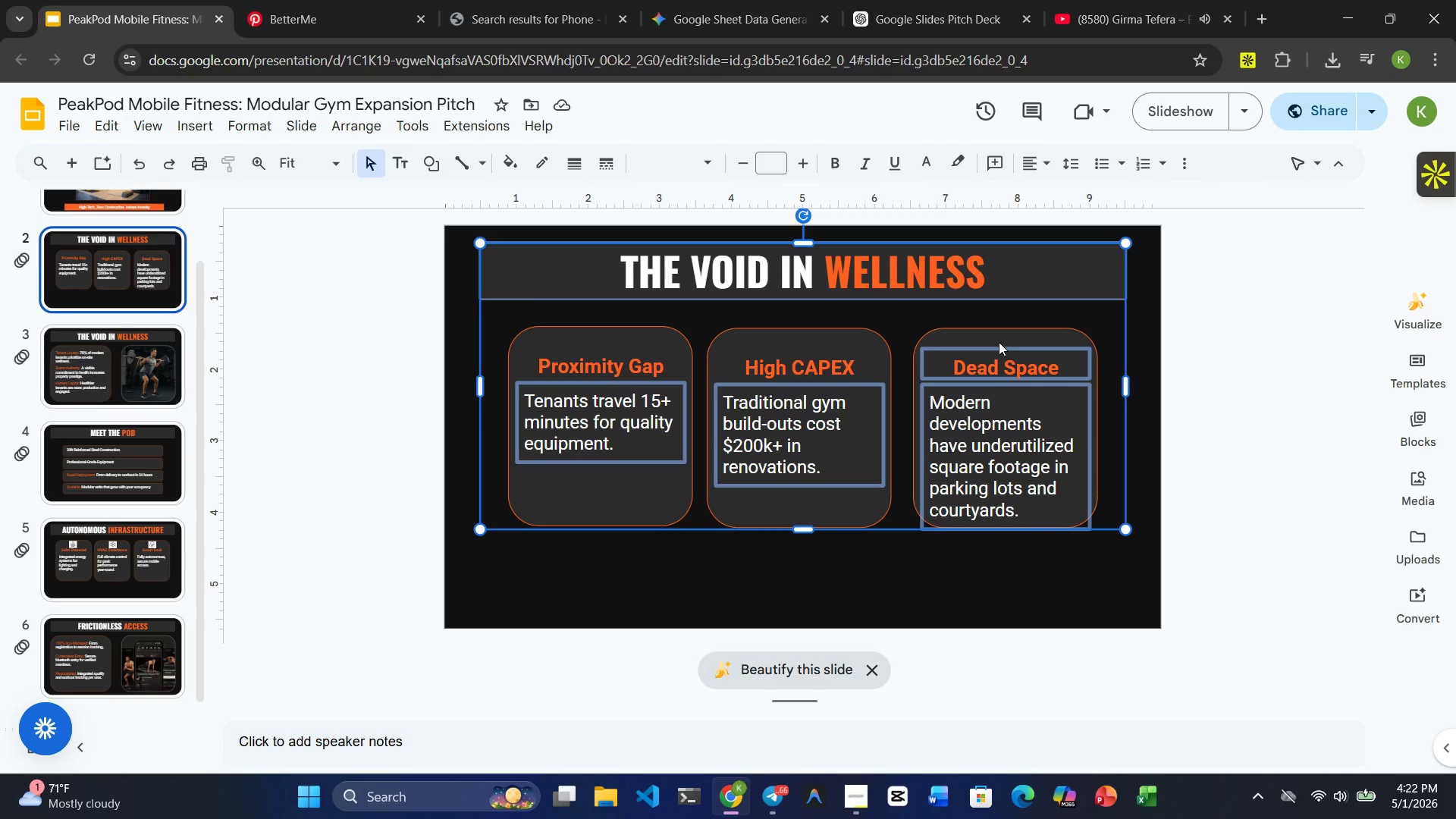 
left_click([999, 342])
 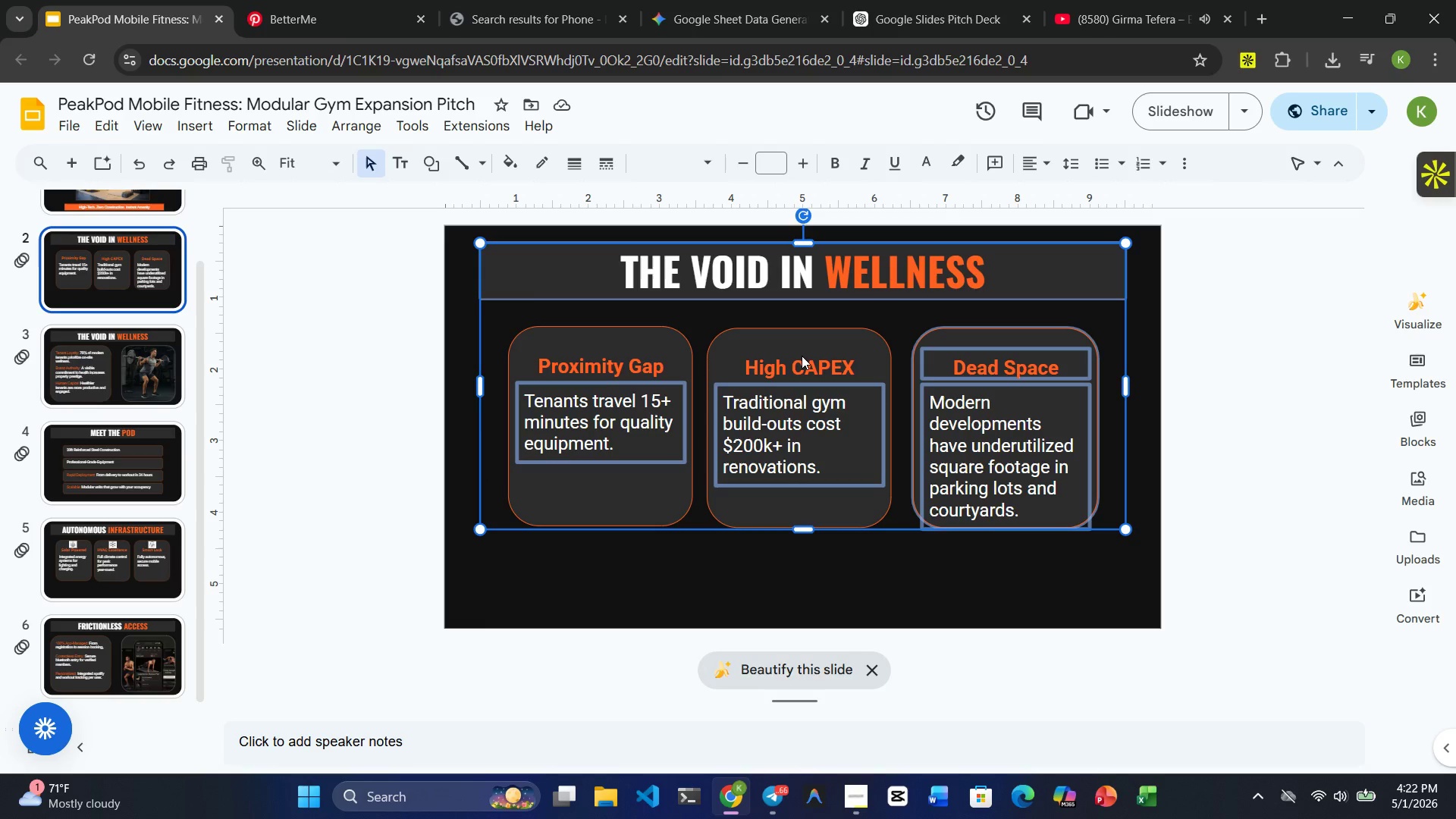 
left_click([802, 356])
 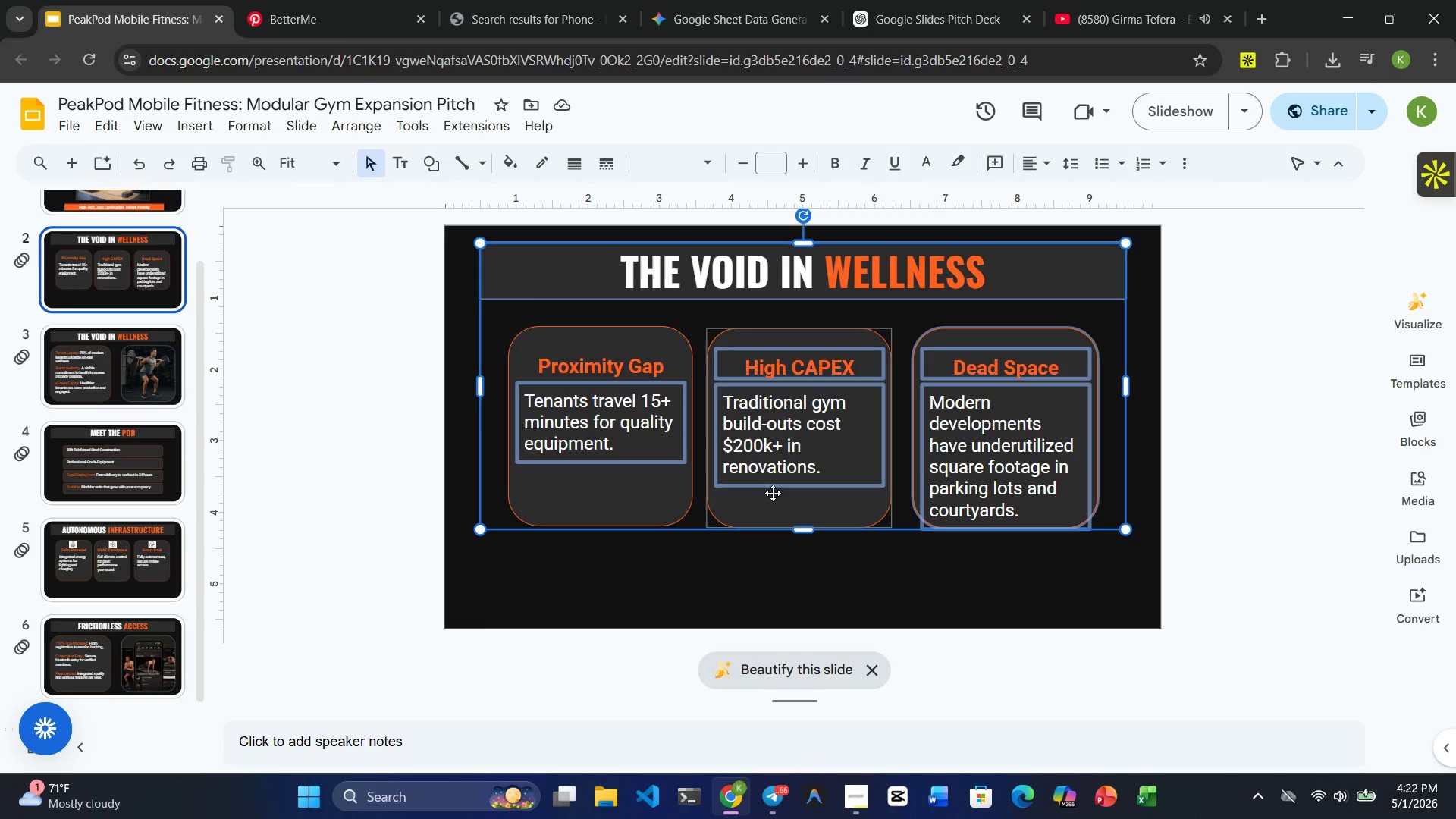 
left_click([773, 494])
 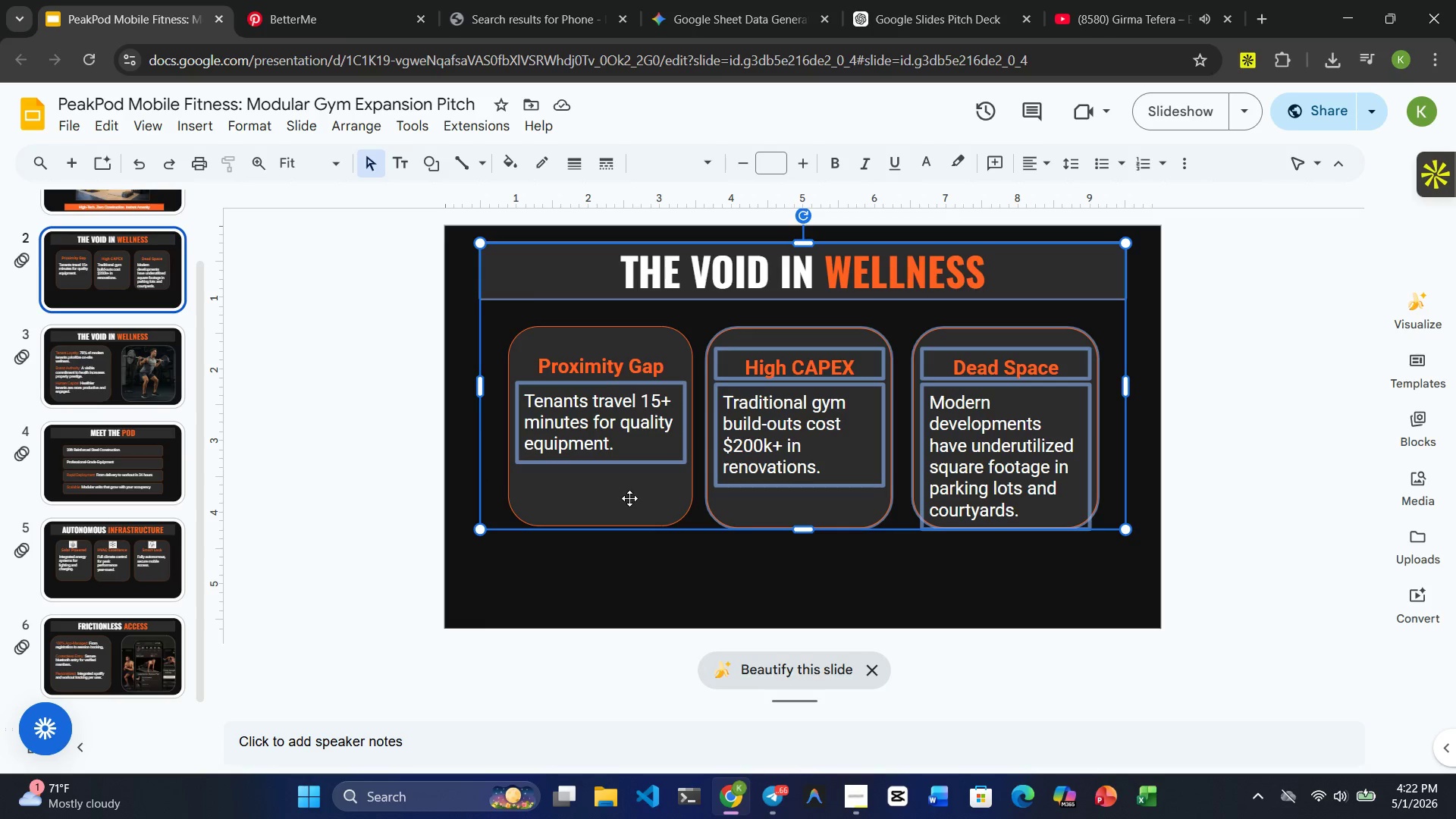 
left_click([629, 498])
 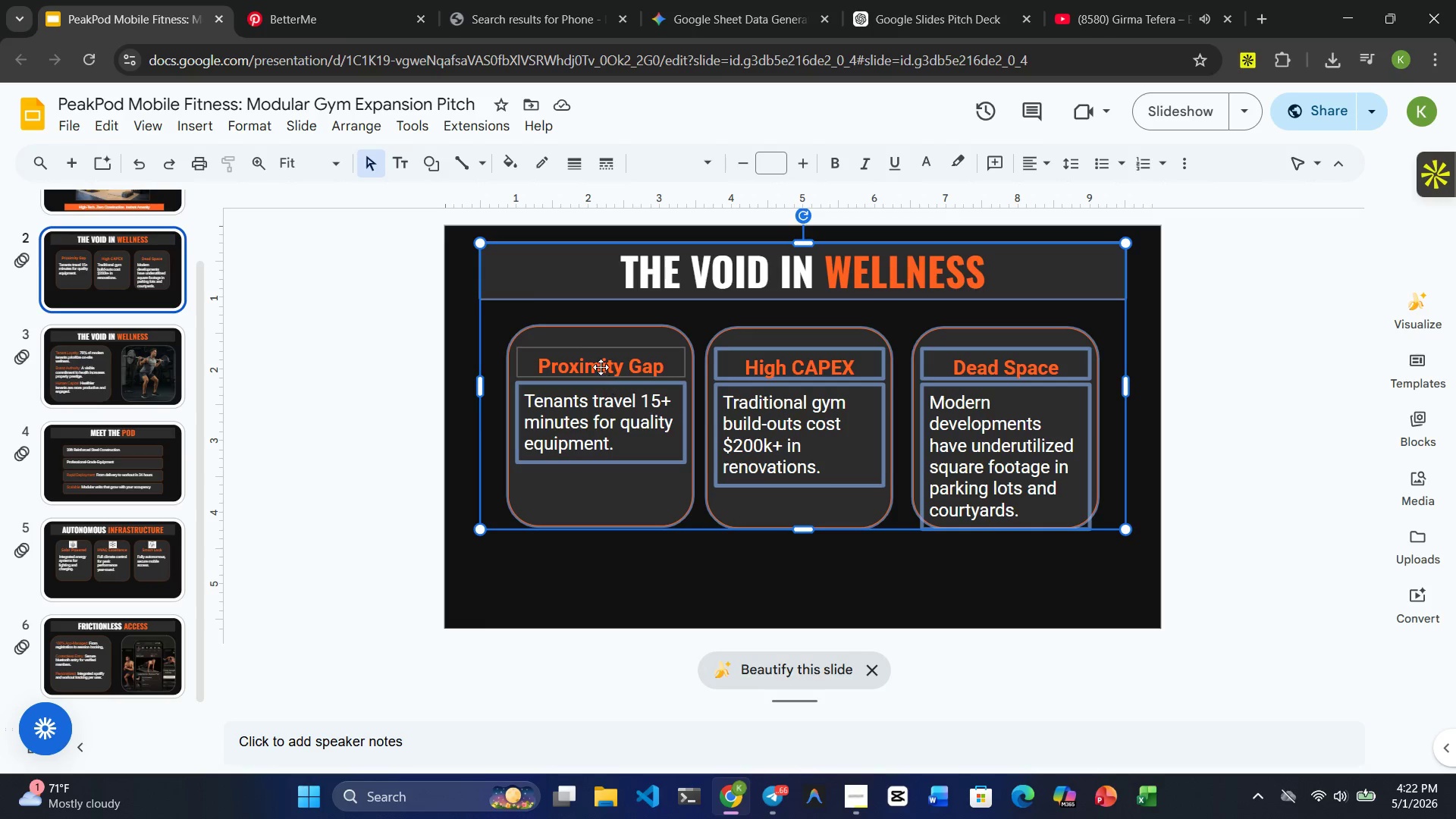 
left_click([598, 358])
 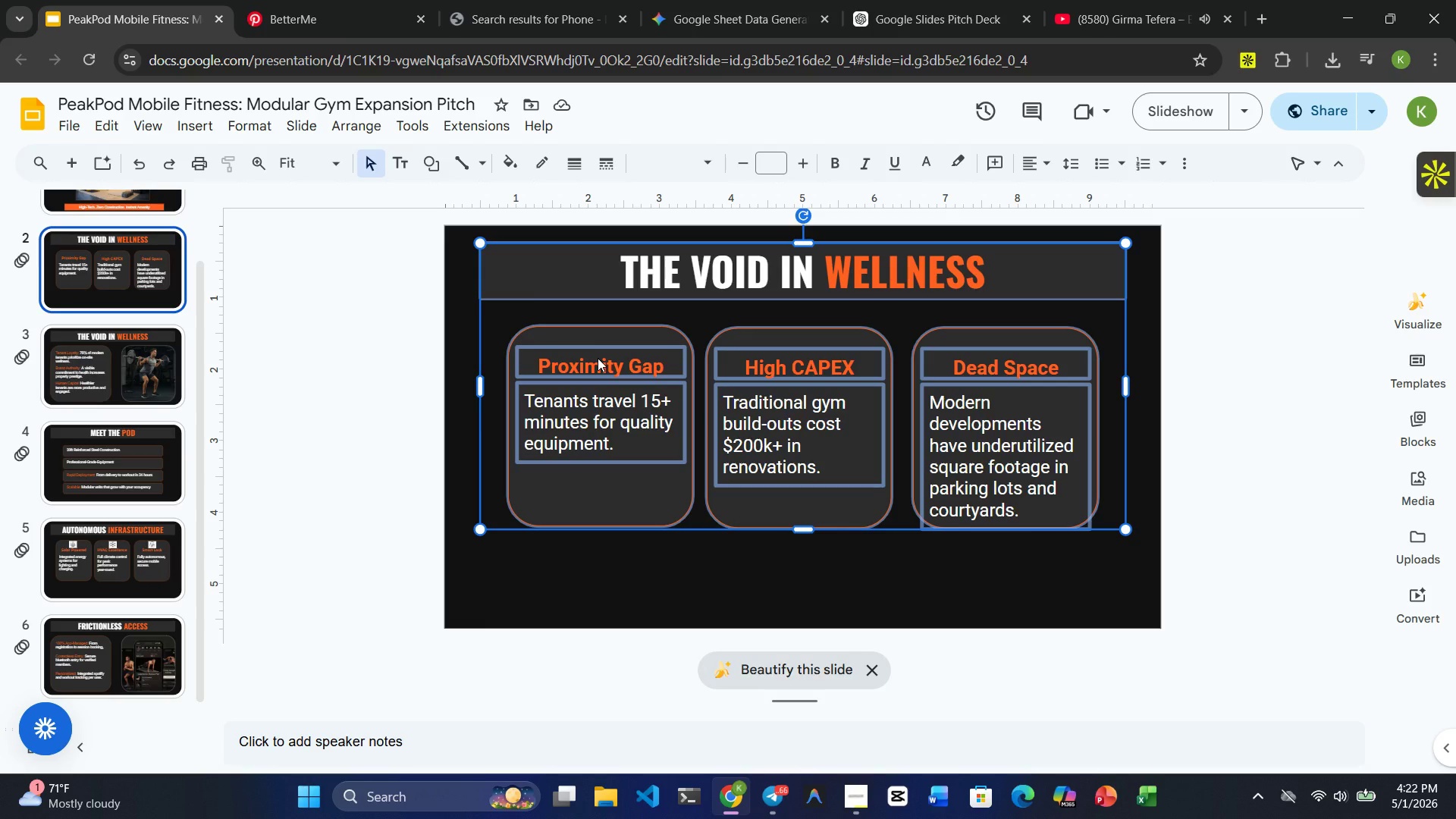 
key(Control+C)
 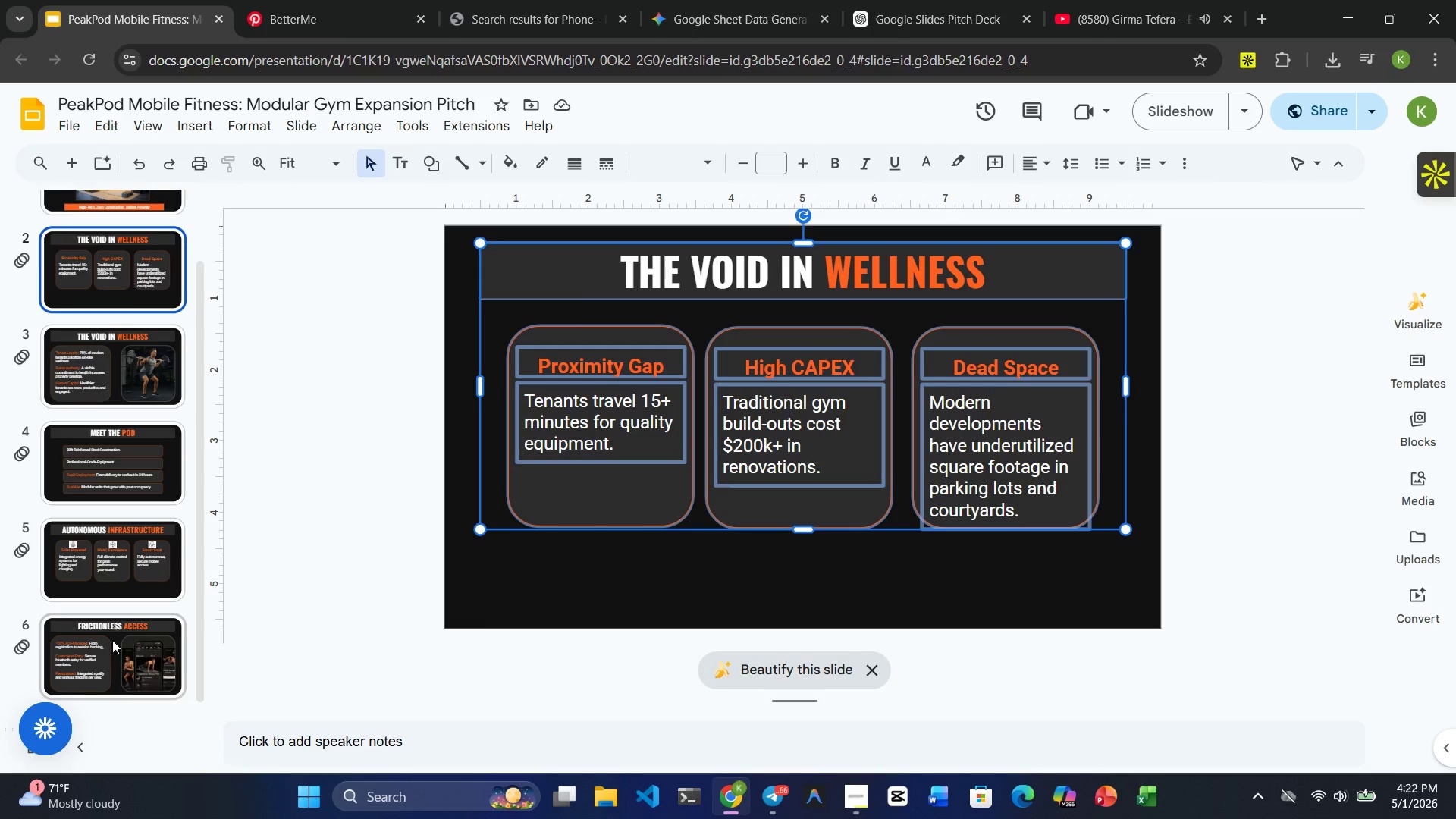 
left_click([112, 645])
 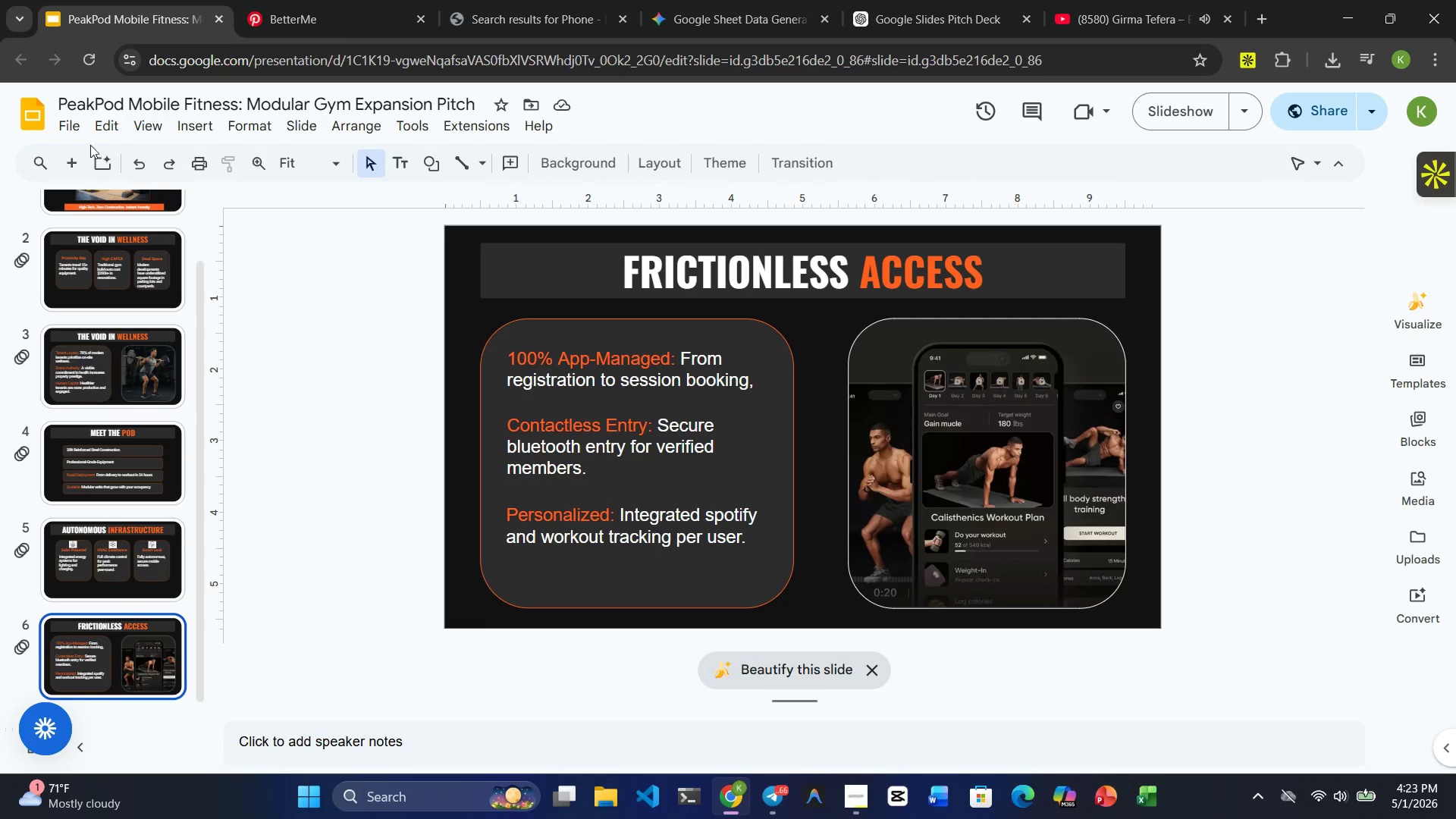 
left_click([72, 152])
 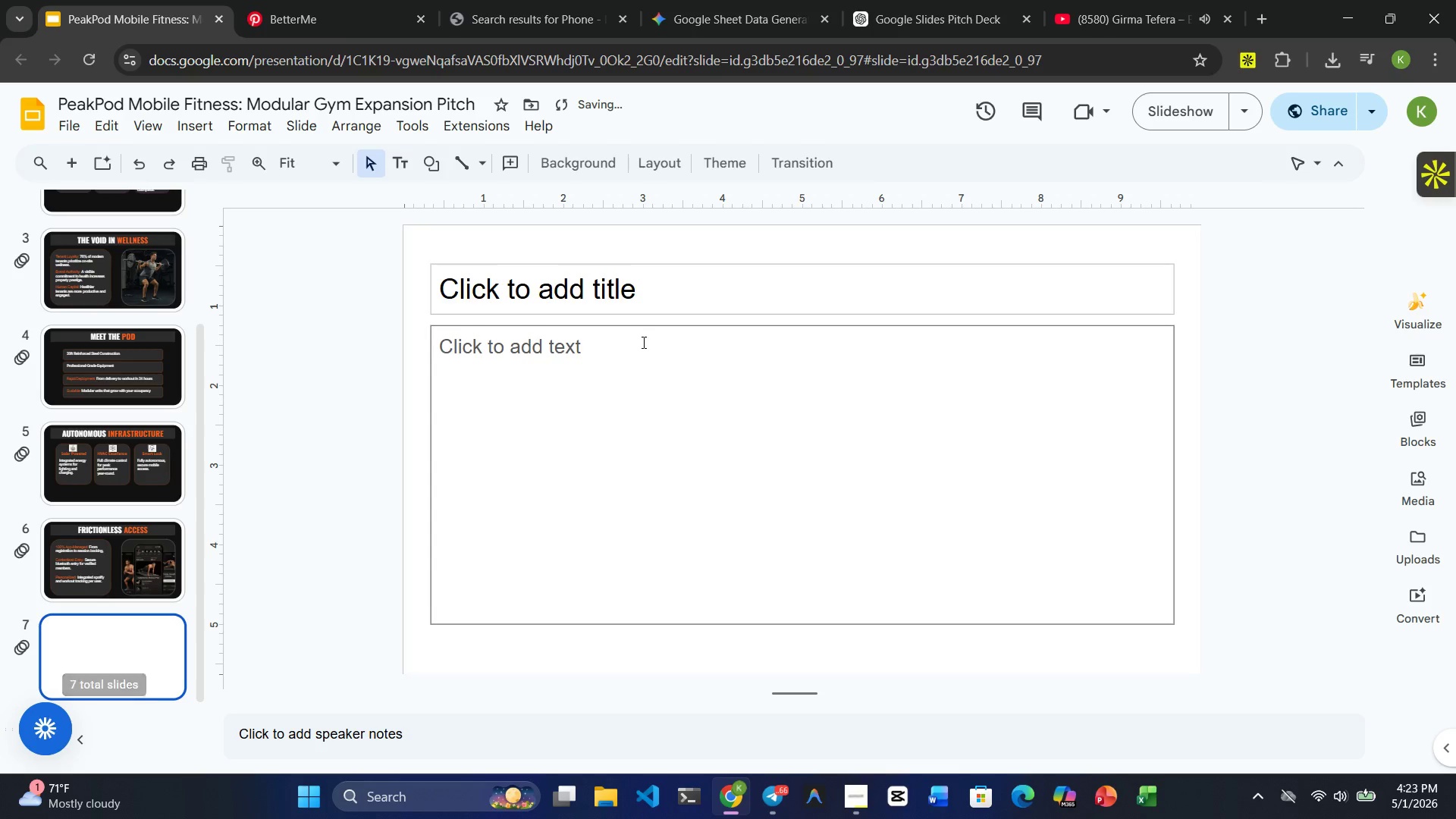 
left_click([702, 285])
 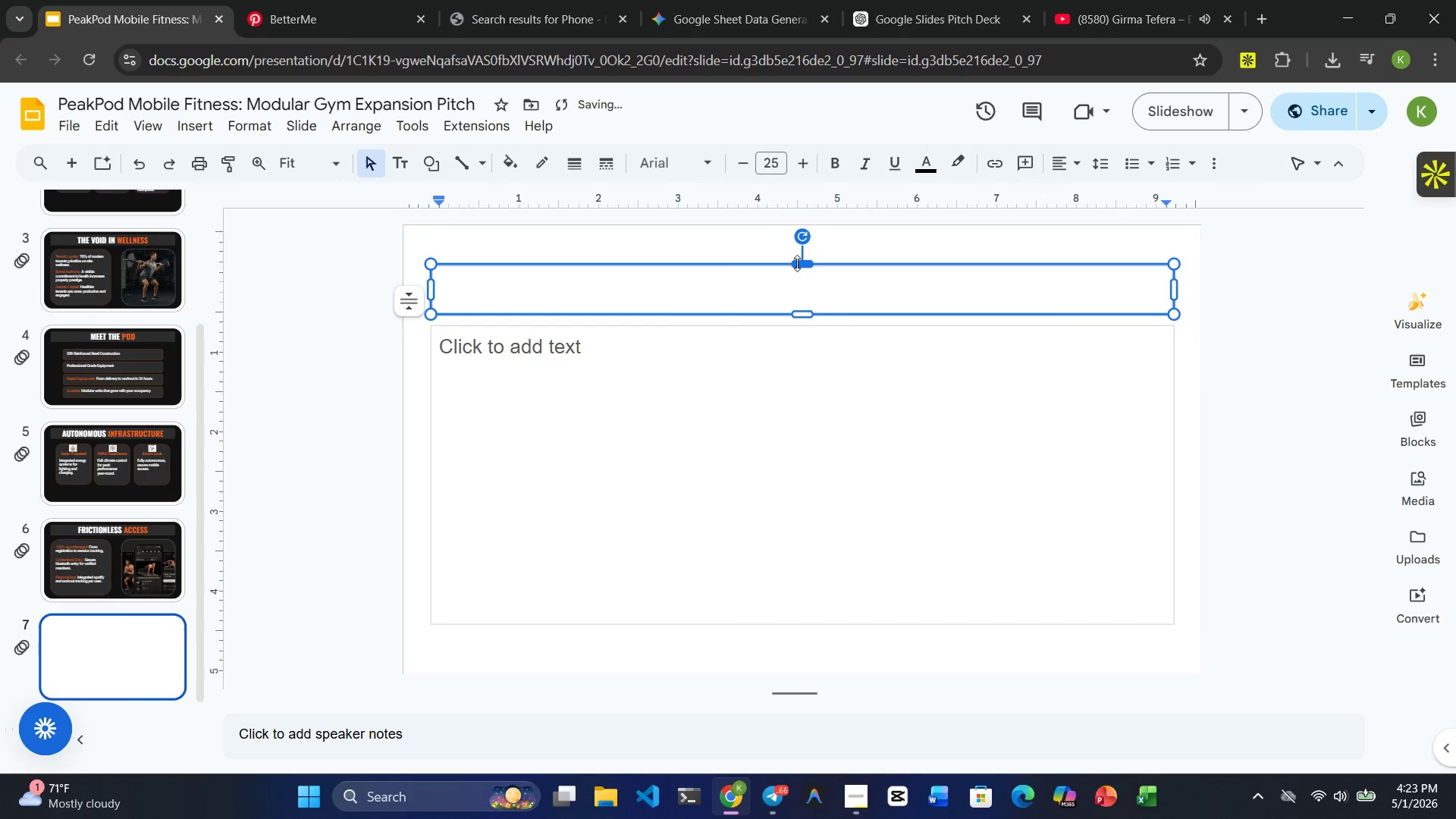 
left_click([797, 263])
 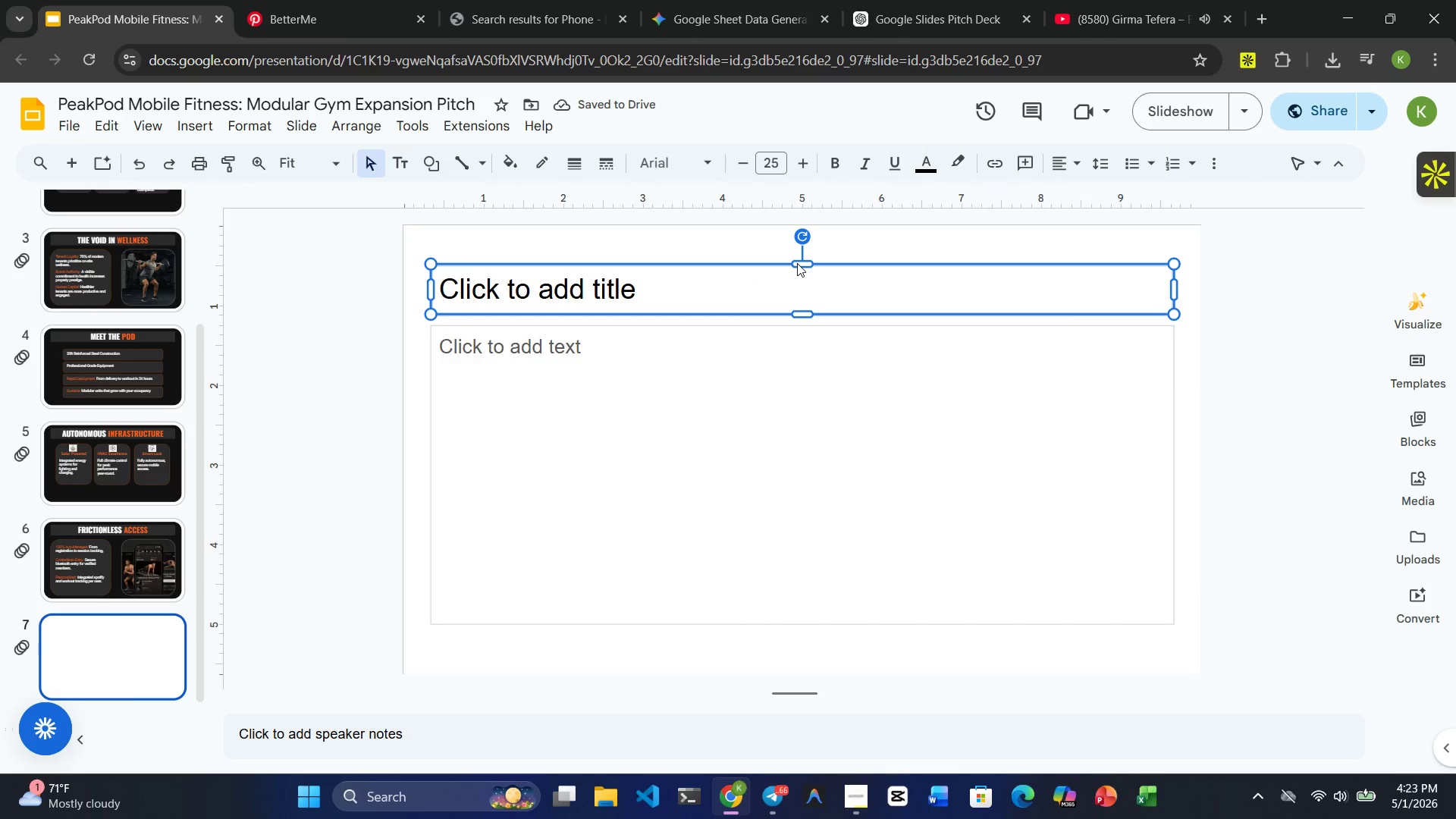 
key(Delete)
 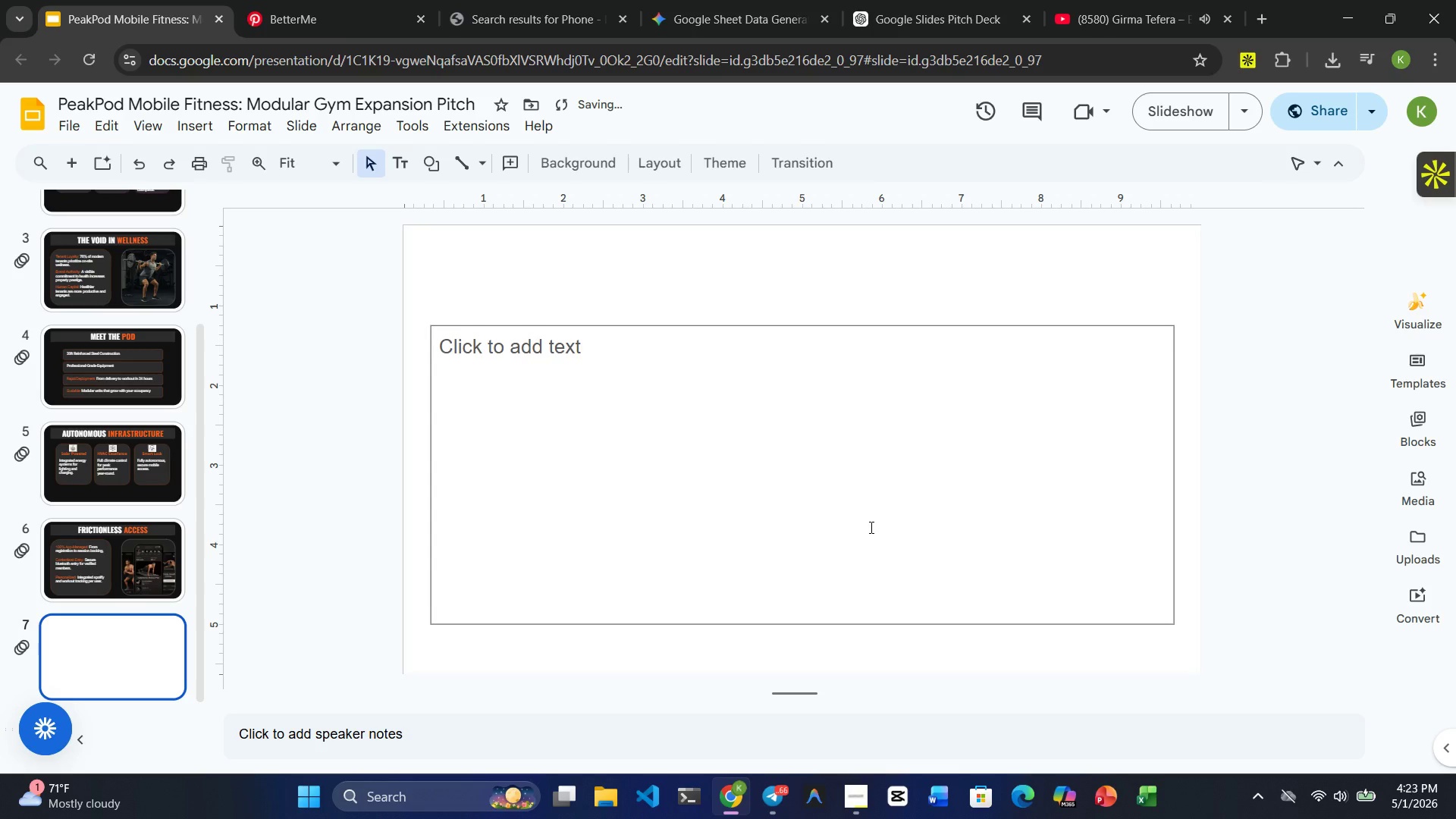 
left_click([870, 527])
 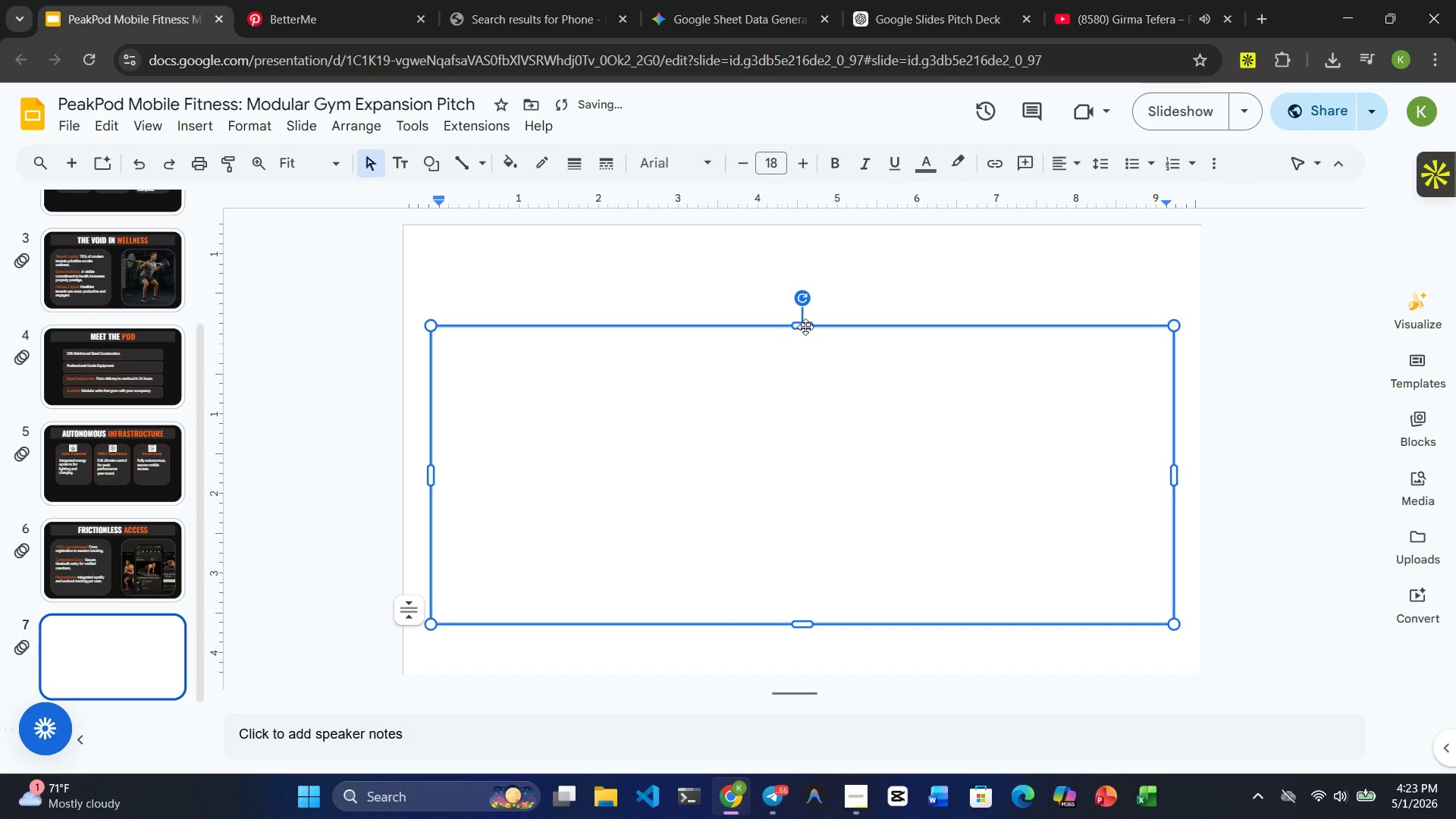 
left_click([804, 324])
 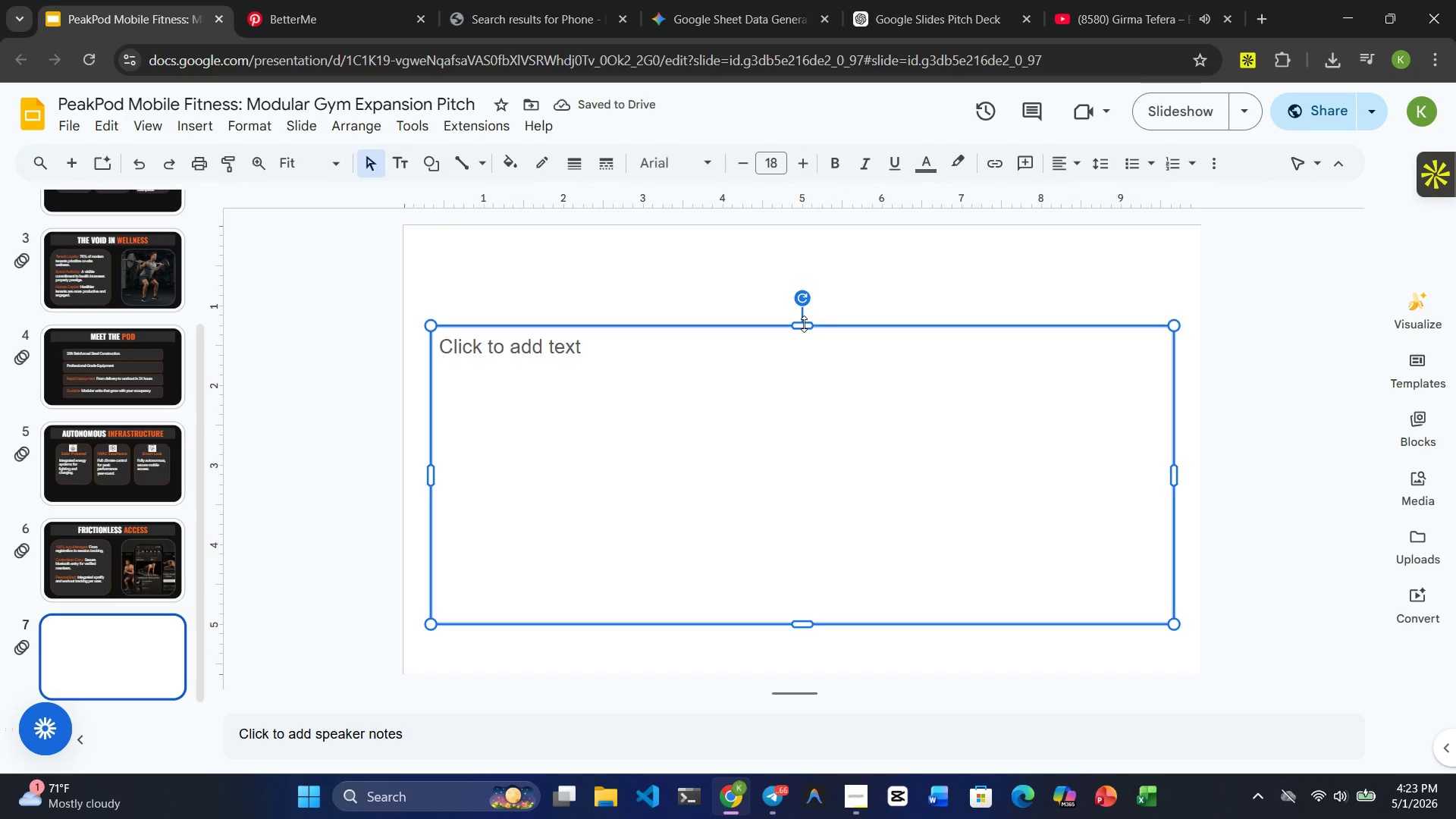 
key(Delete)
 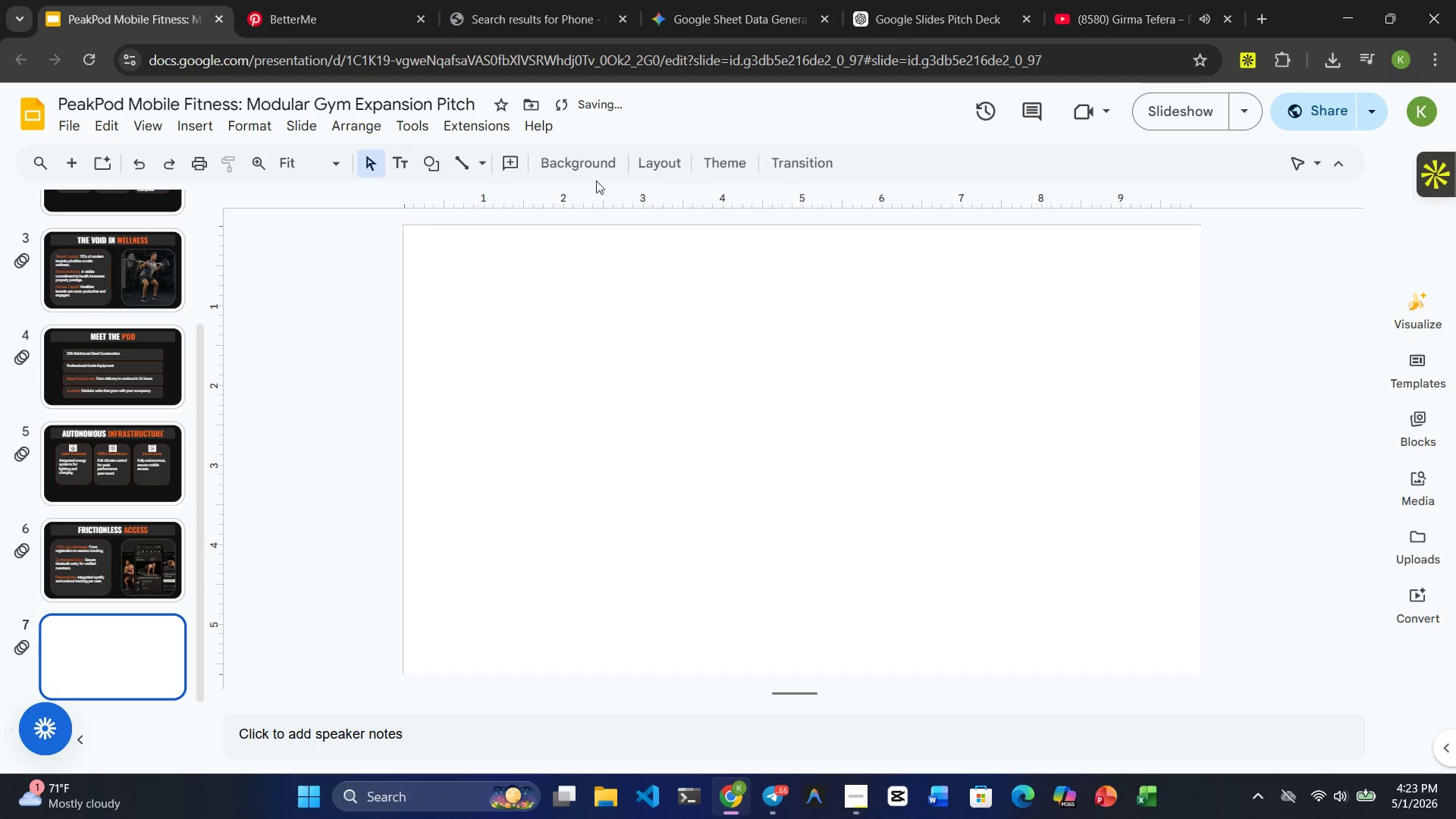 
left_click([594, 174])
 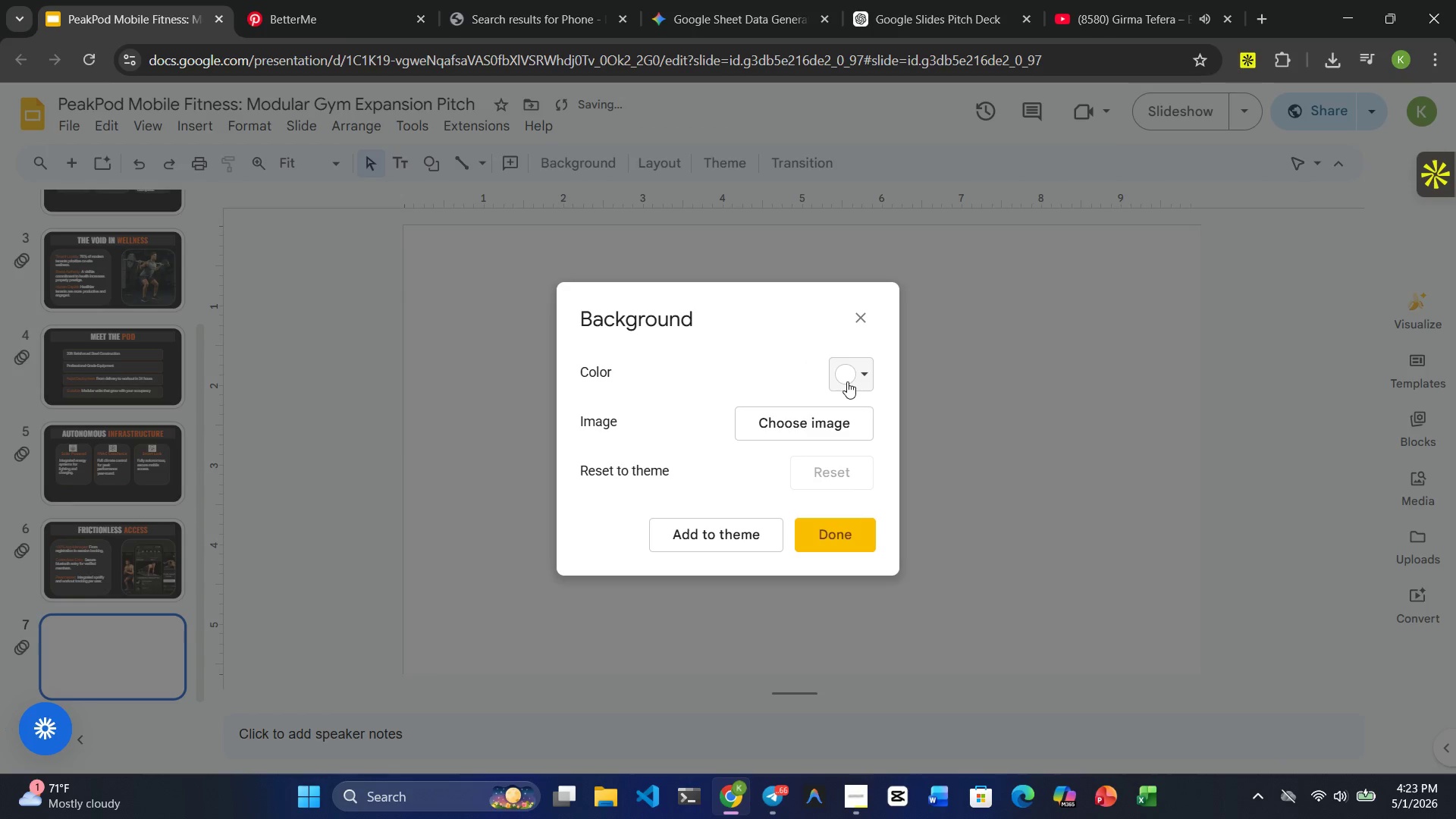 
left_click([847, 381])
 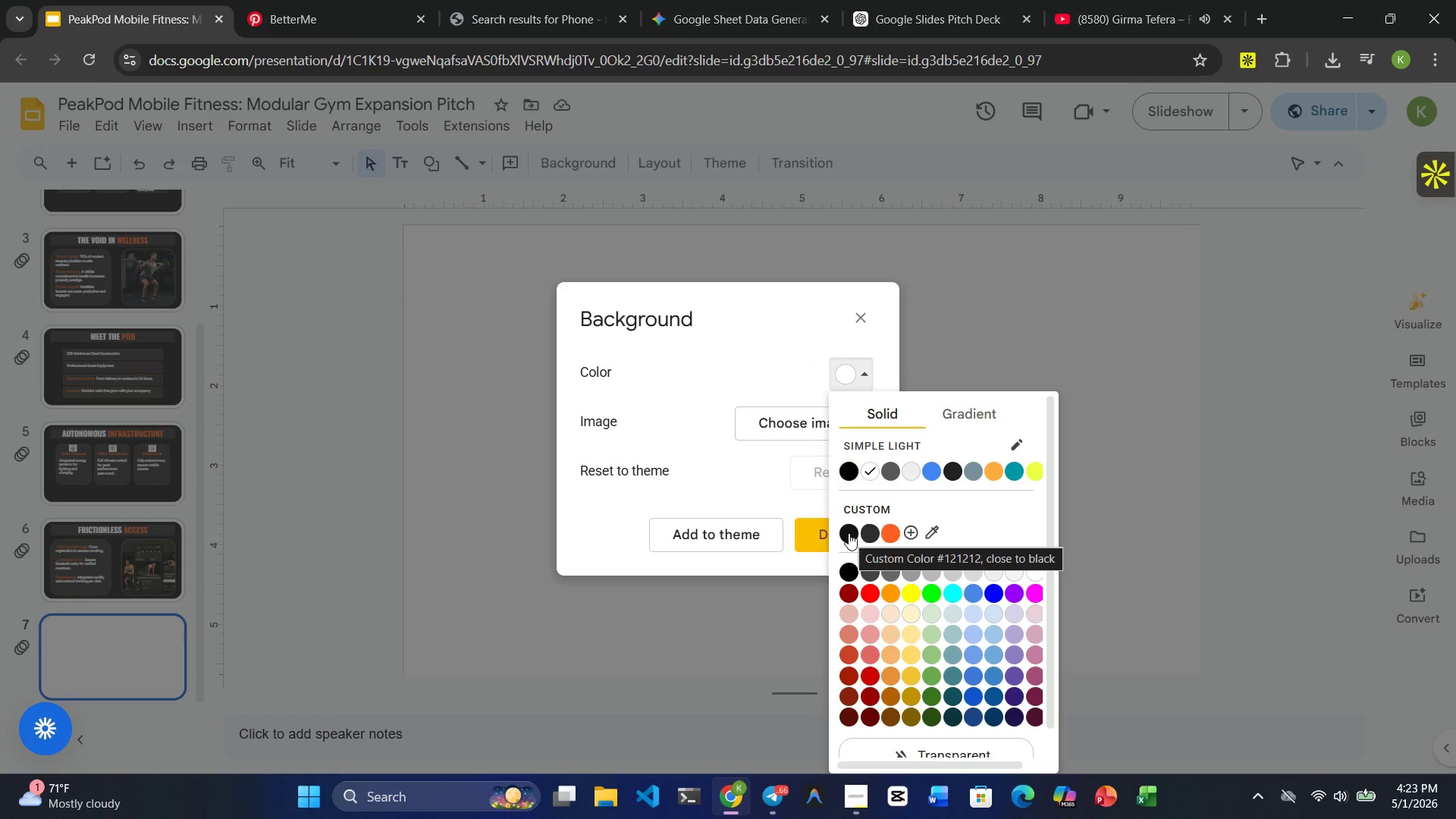 
wait(5.59)
 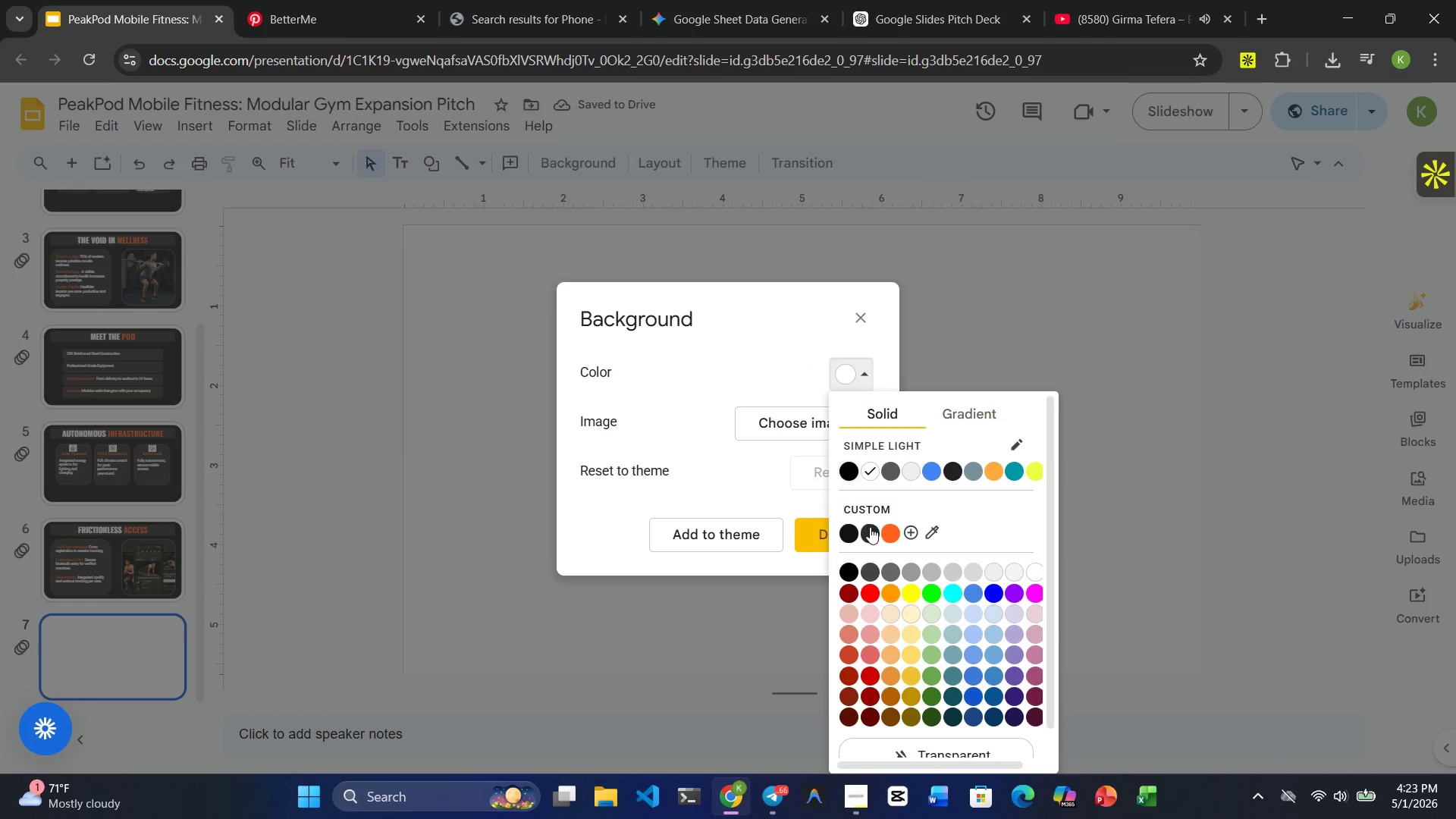 
left_click([849, 533])
 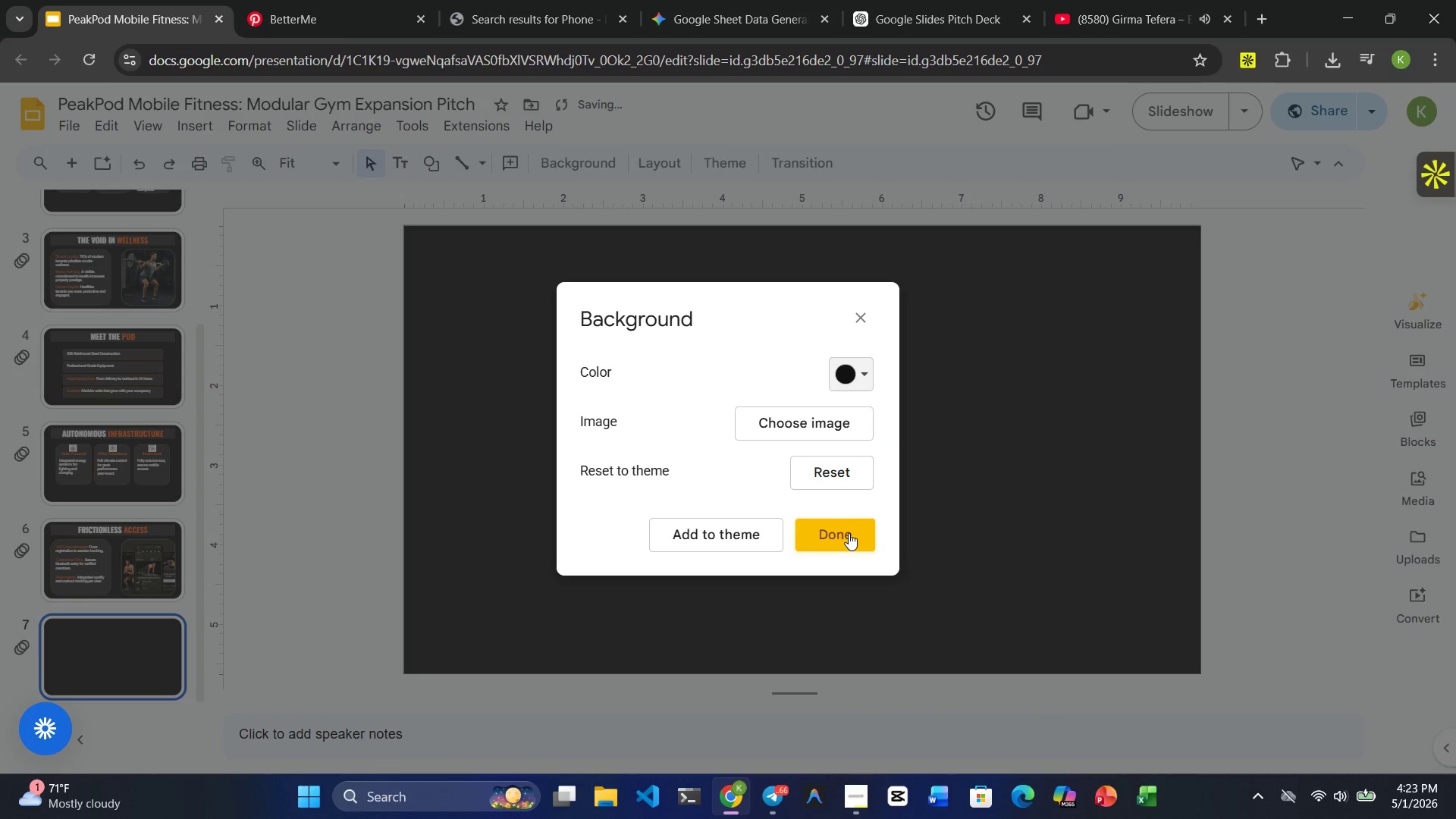 
left_click([849, 533])
 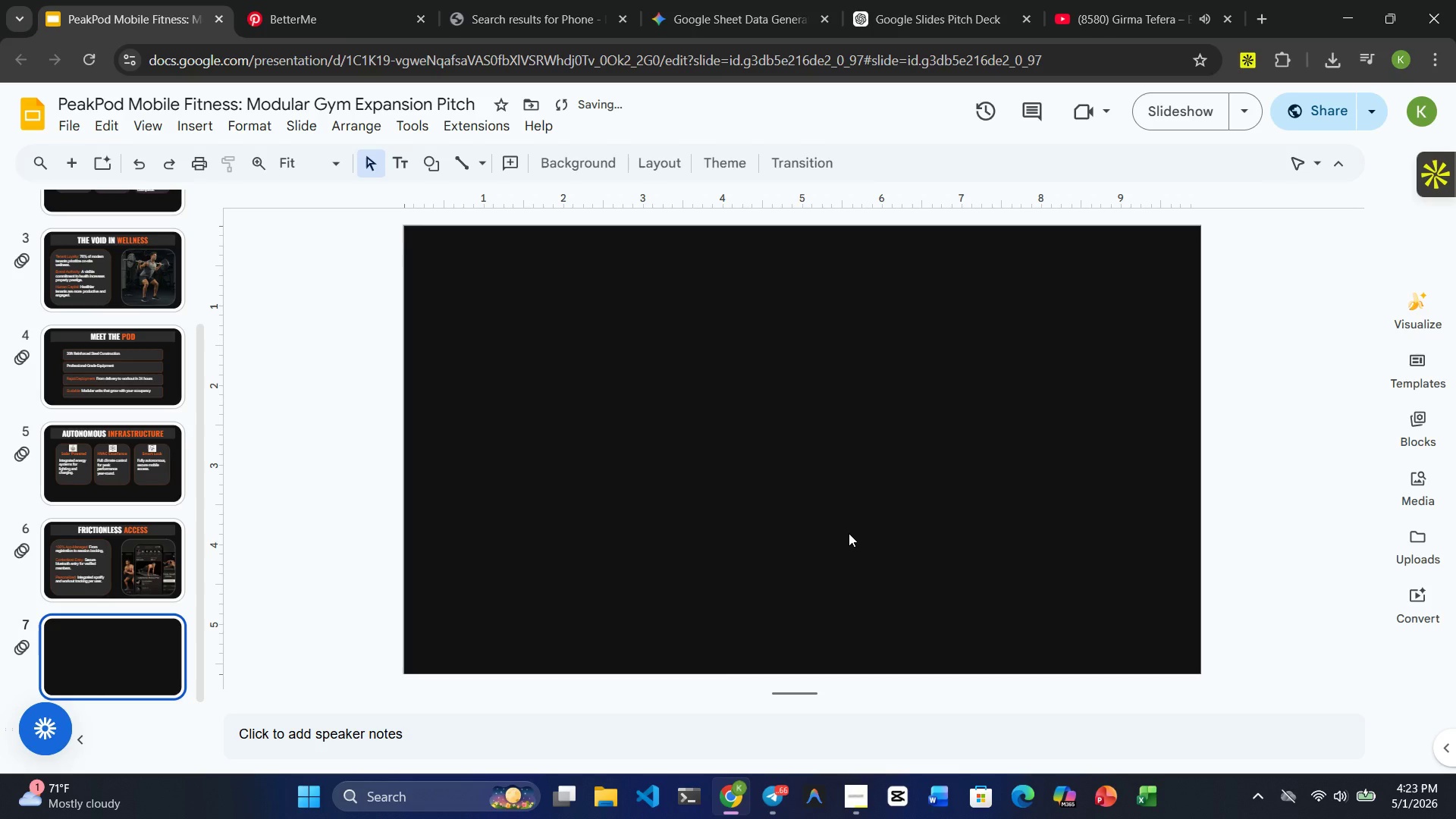 
key(Control+C)
 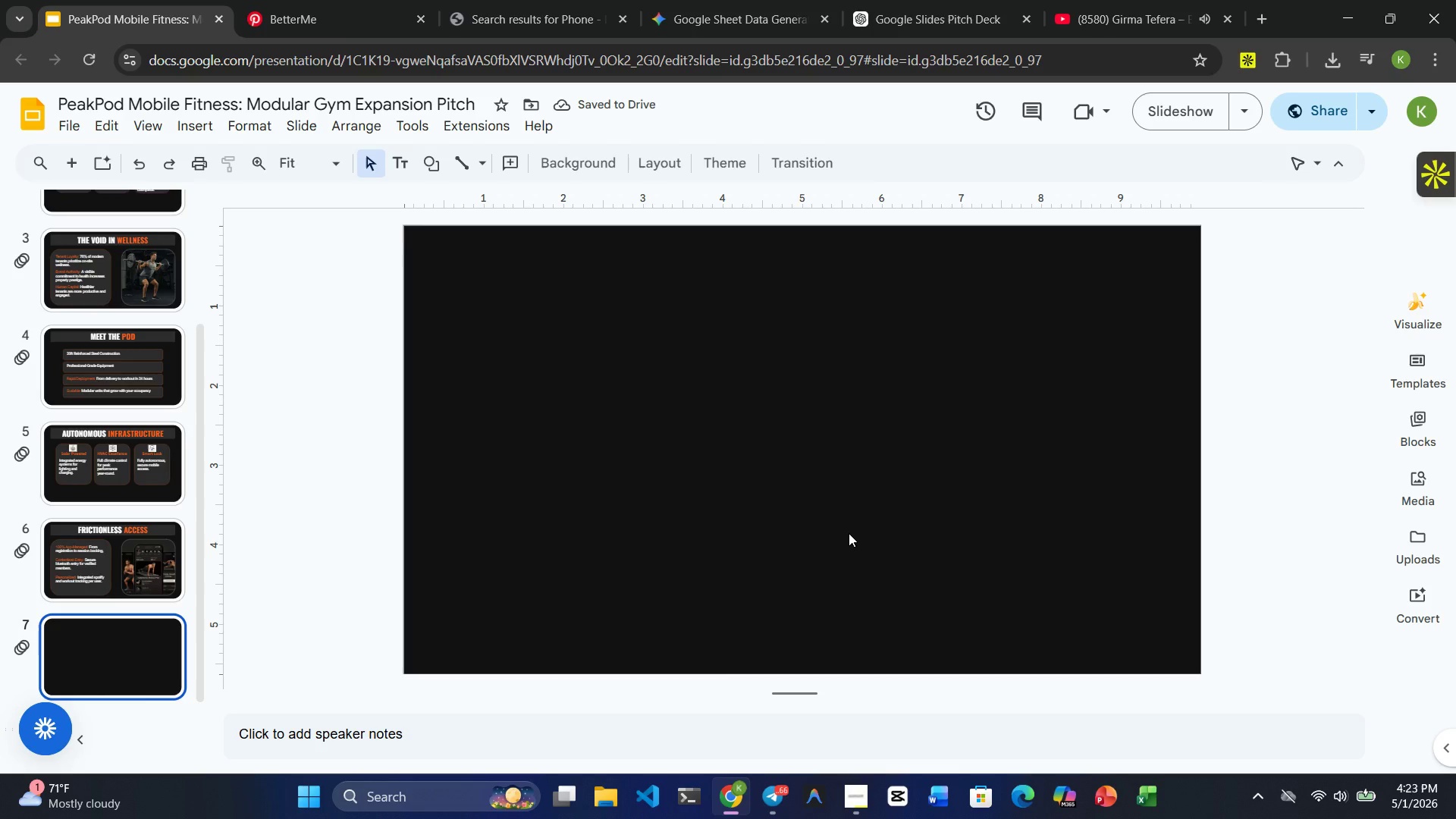 
key(Control+V)
 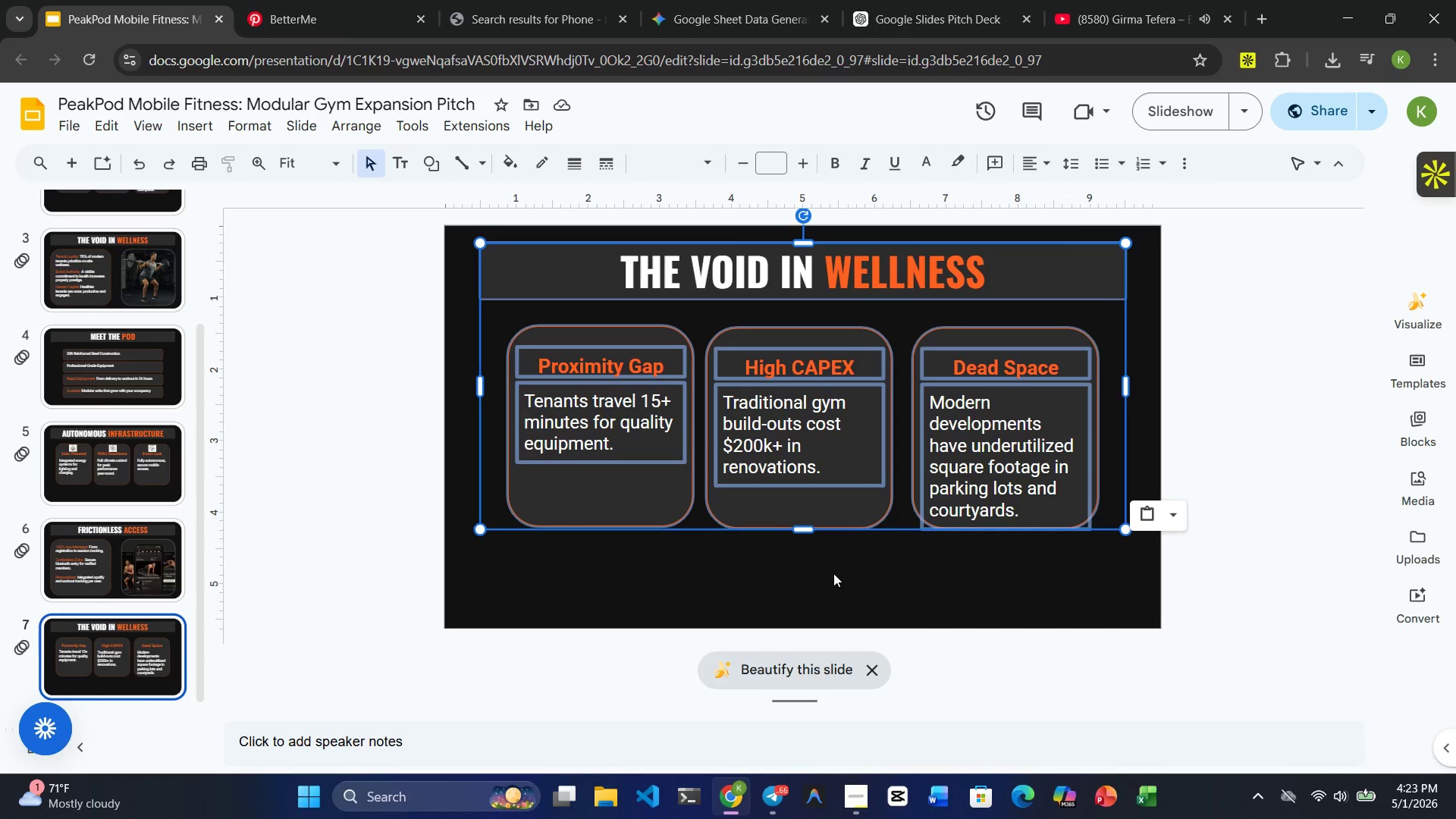 
wait(17.05)
 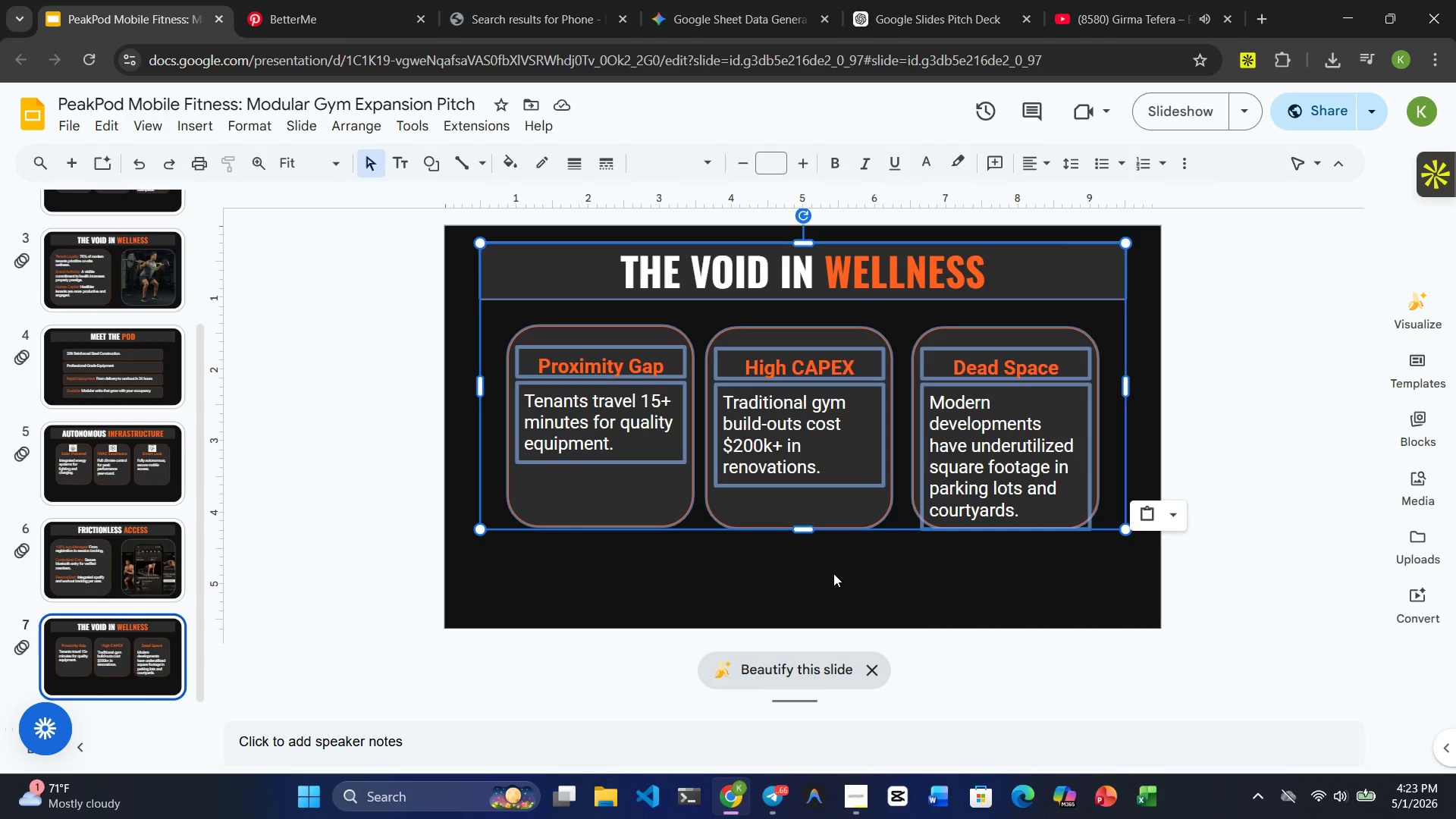 
key(VolumeDown)
 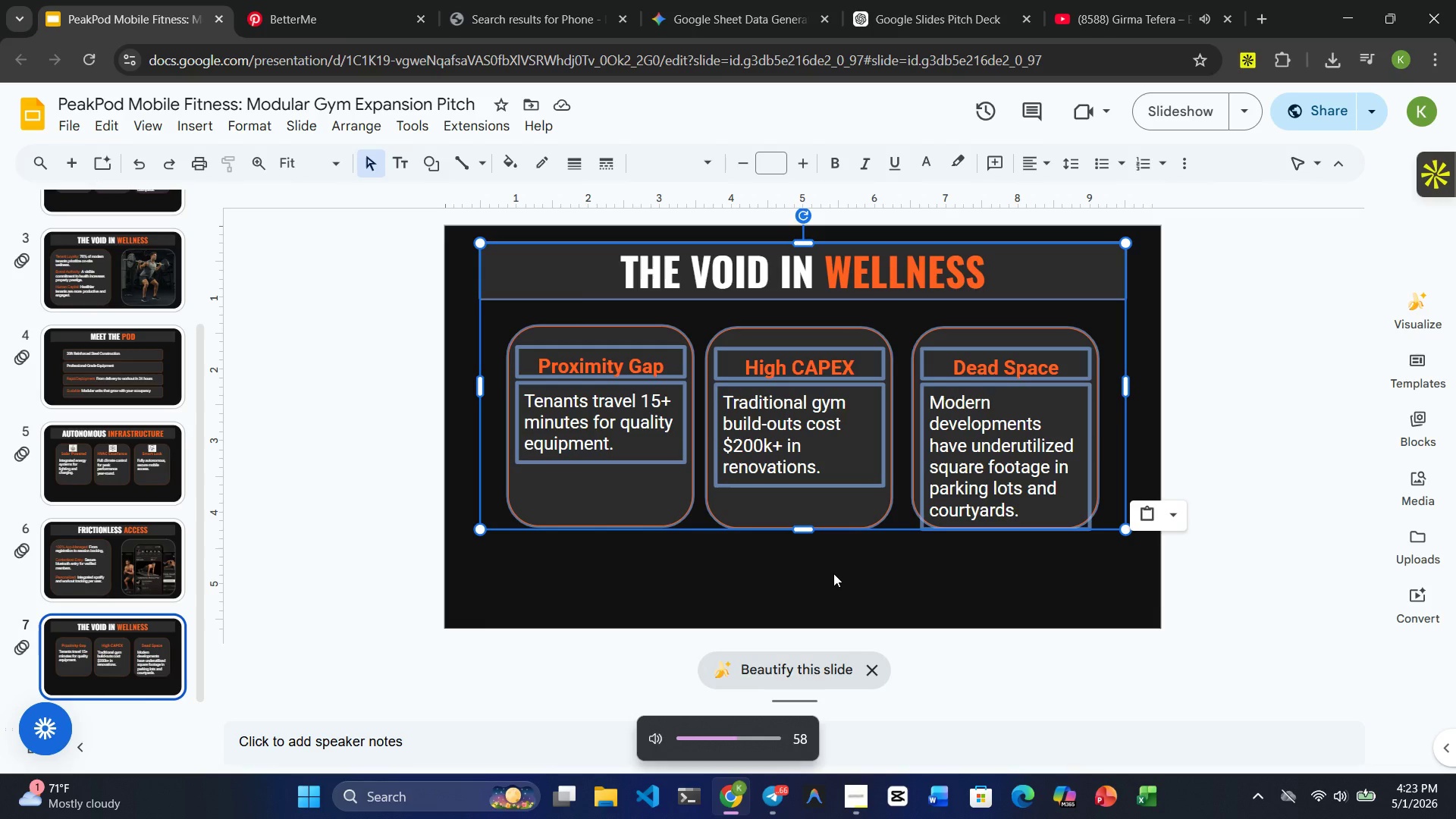 
key(VolumeUp)
 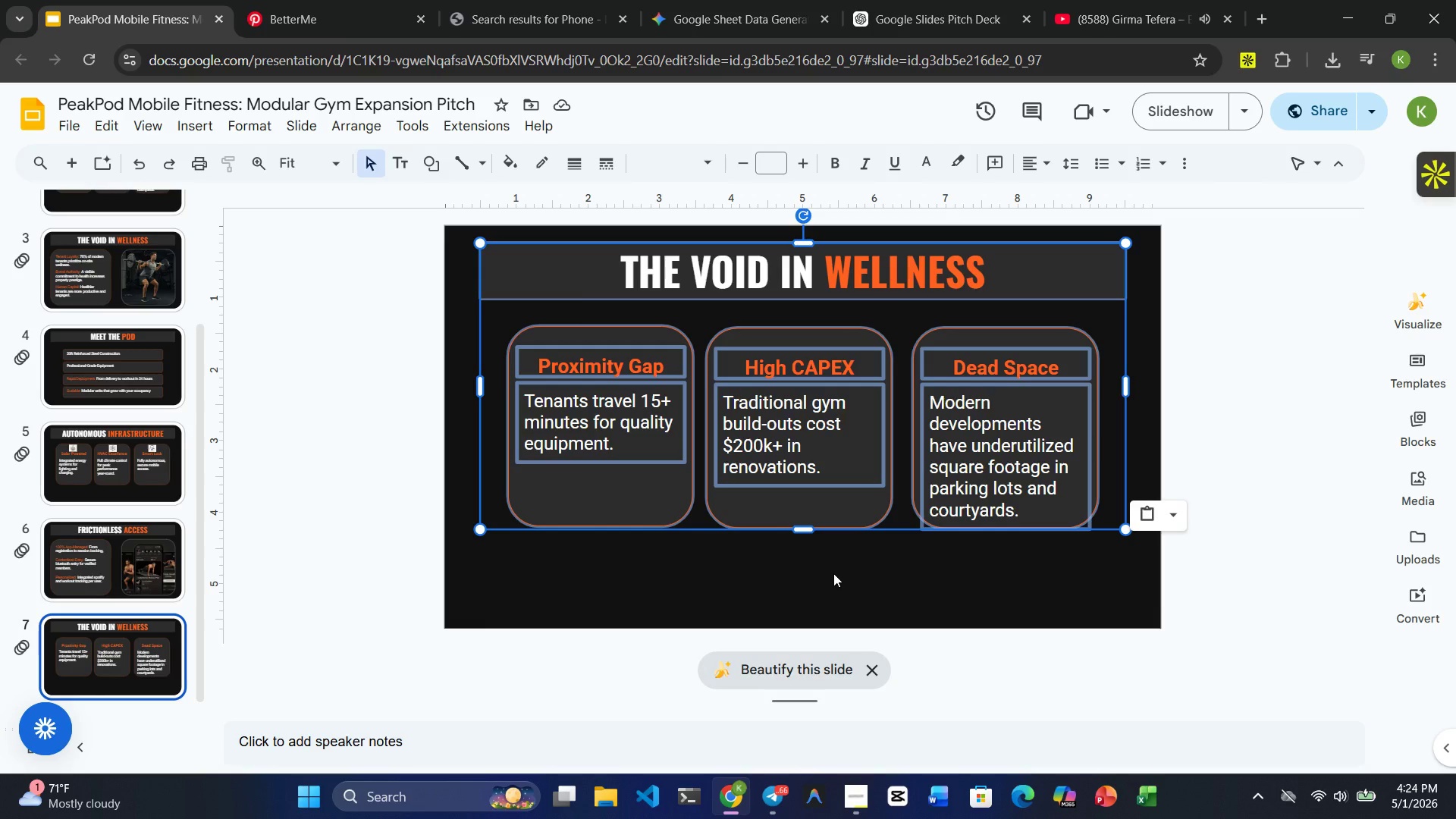 
wait(52.5)
 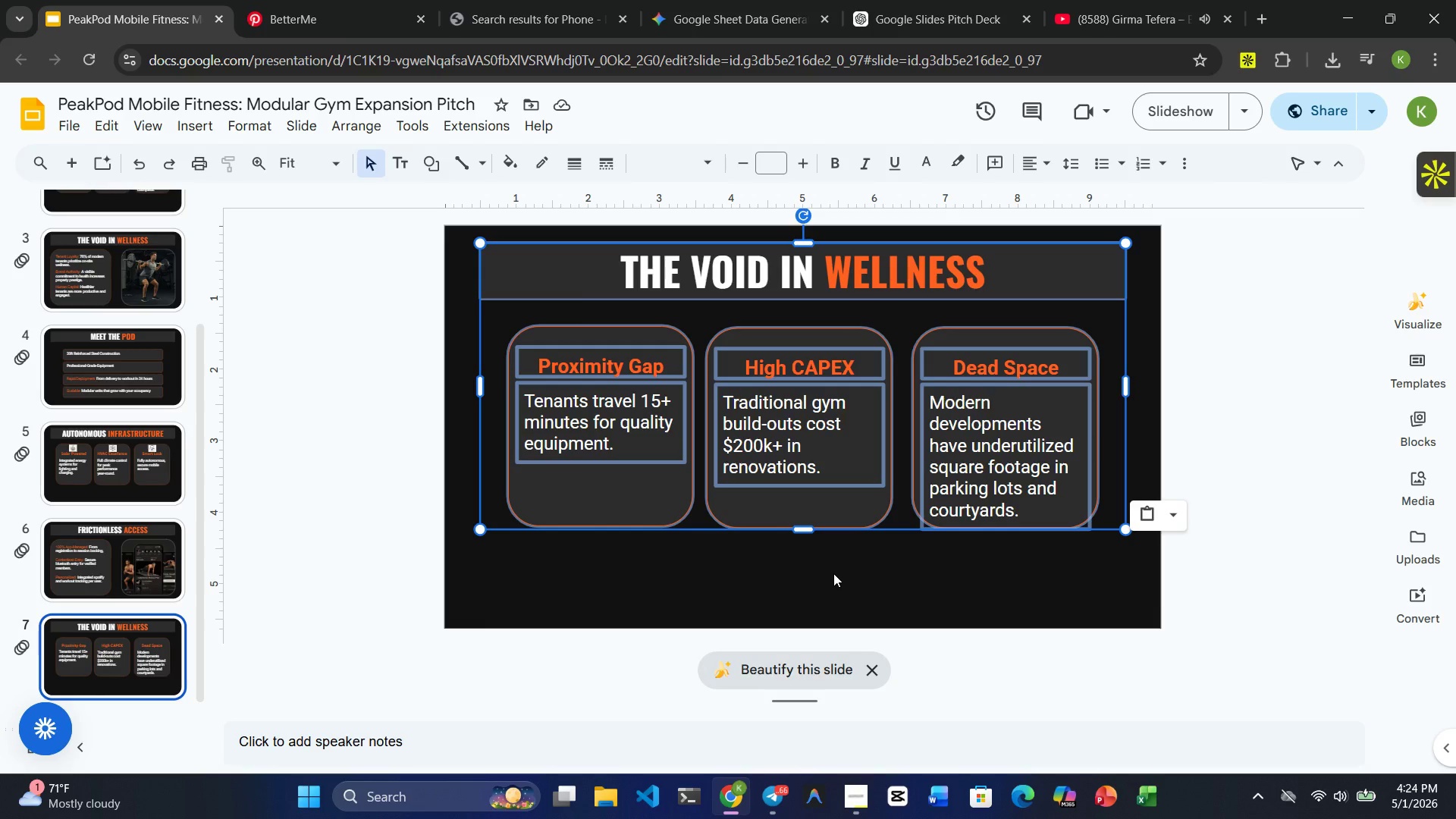 
left_click([661, 429])
 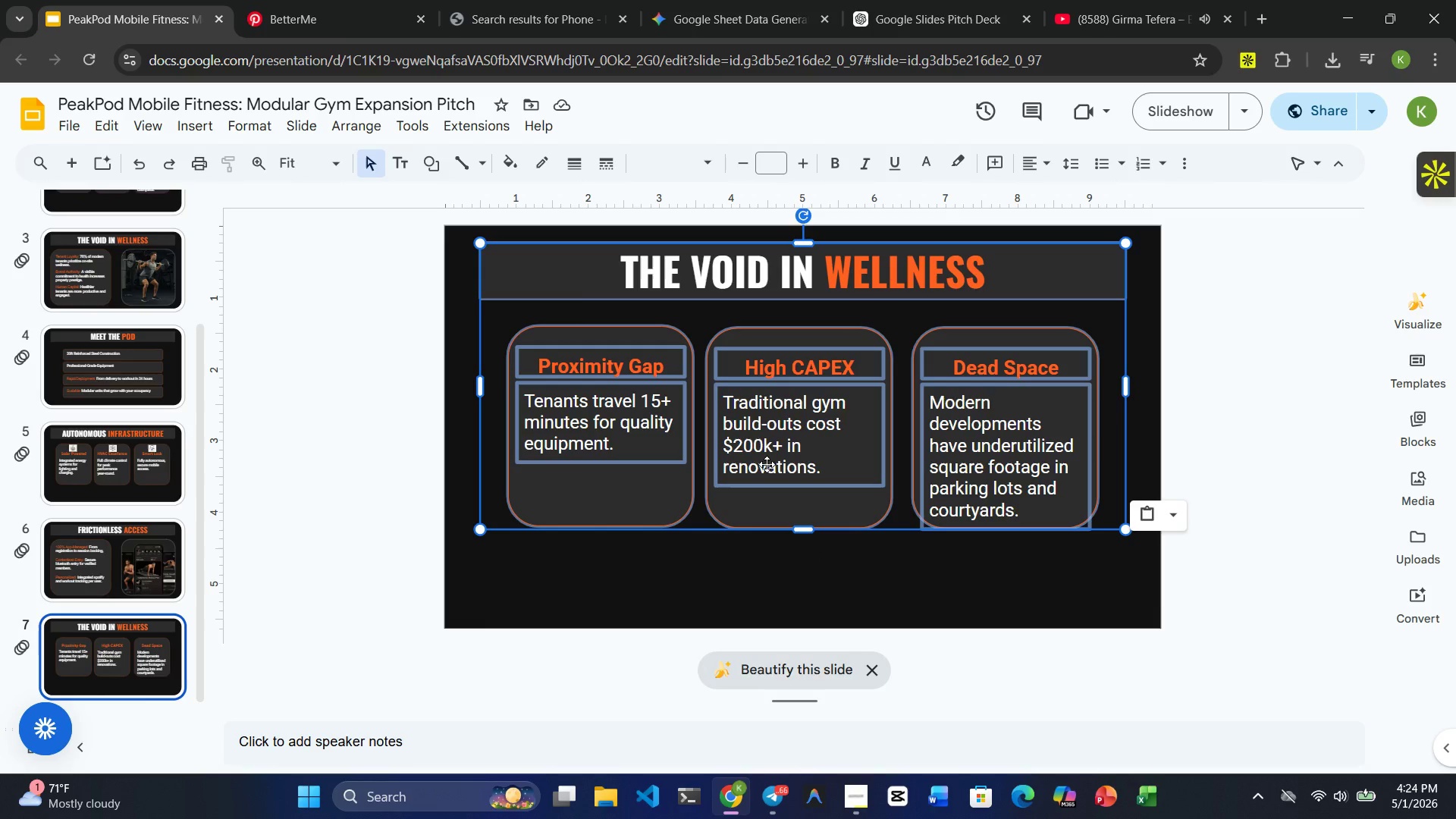 
double_click([590, 369])
 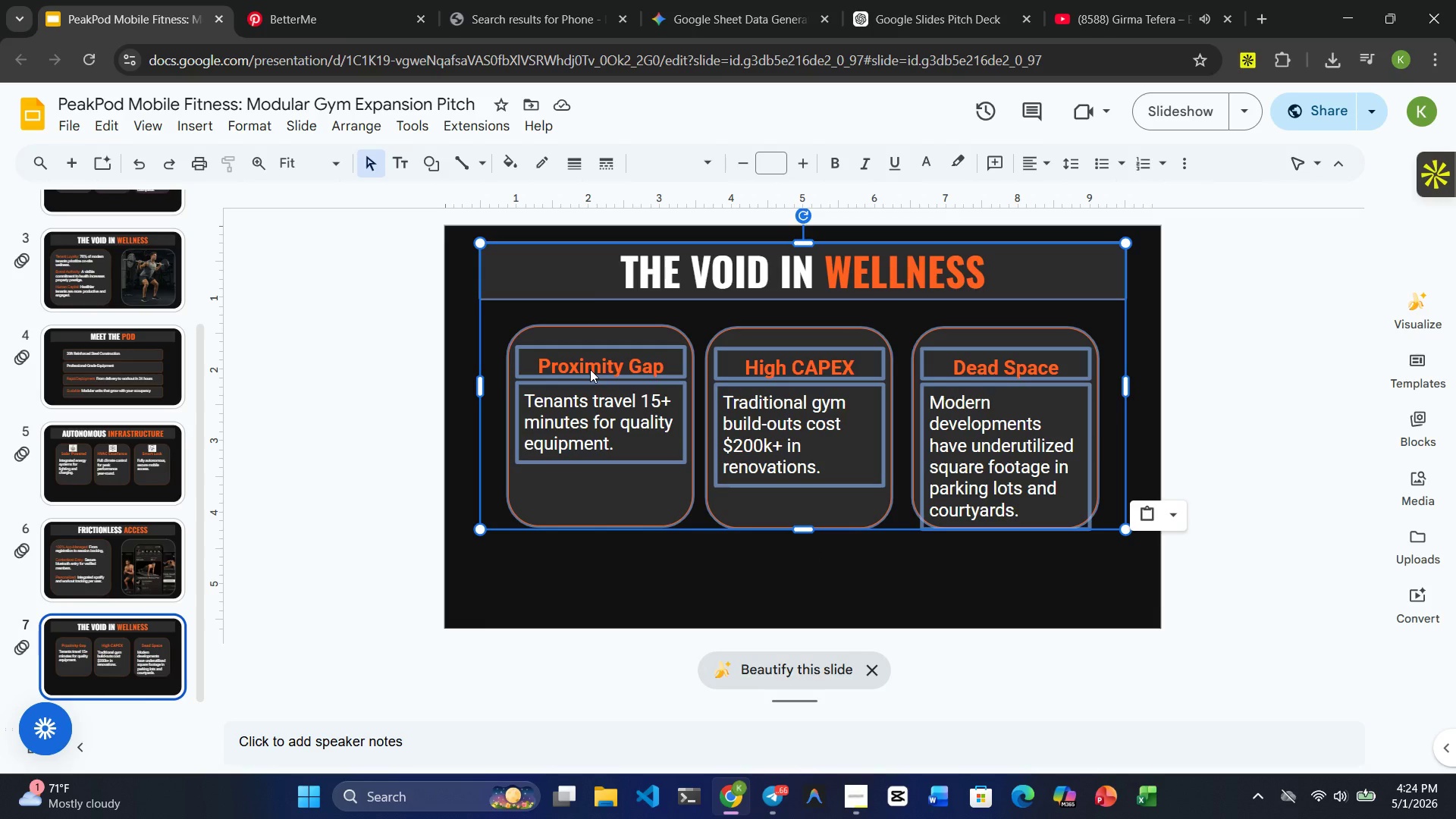 
triple_click([590, 369])
 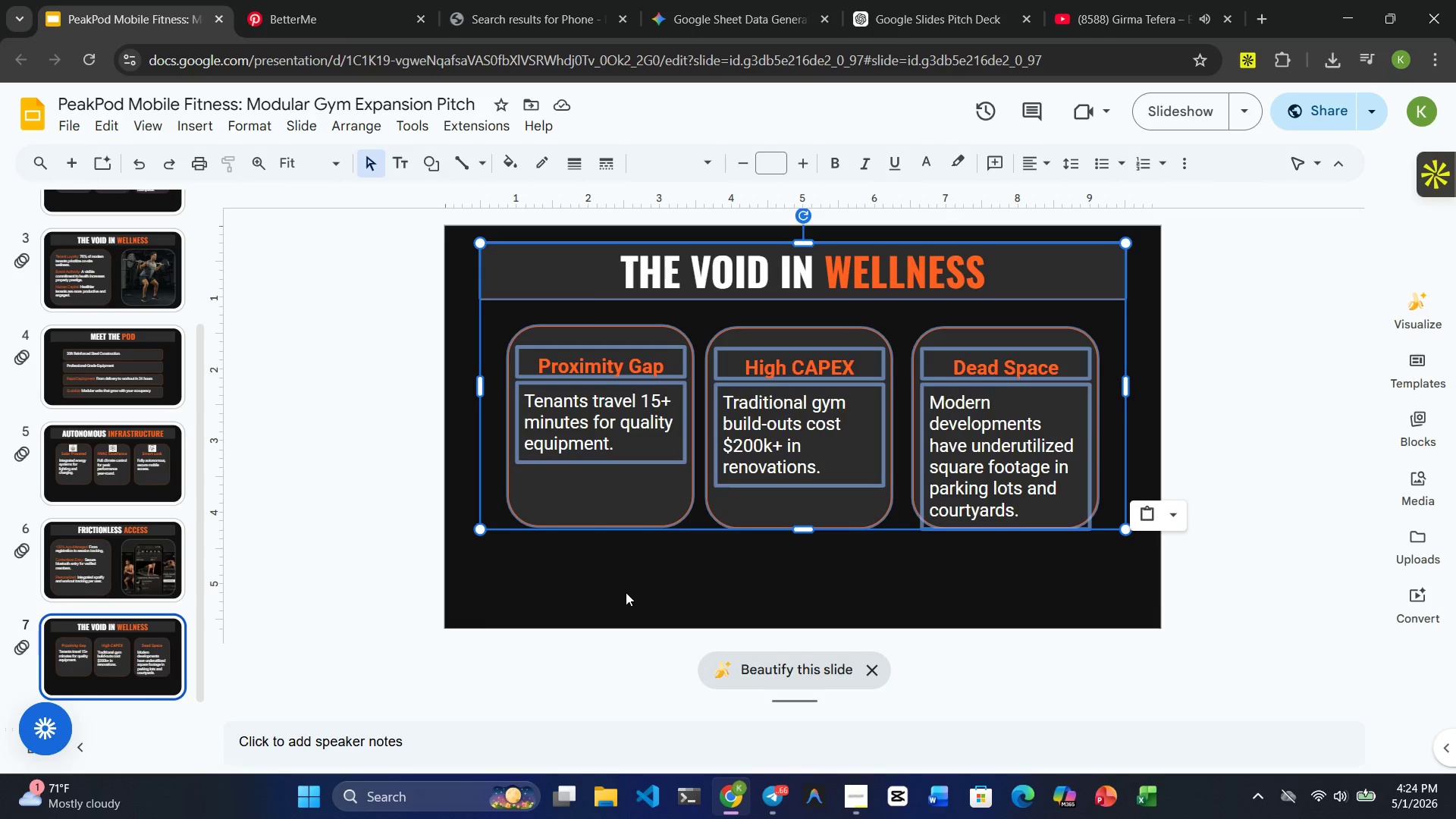 
left_click([626, 592])
 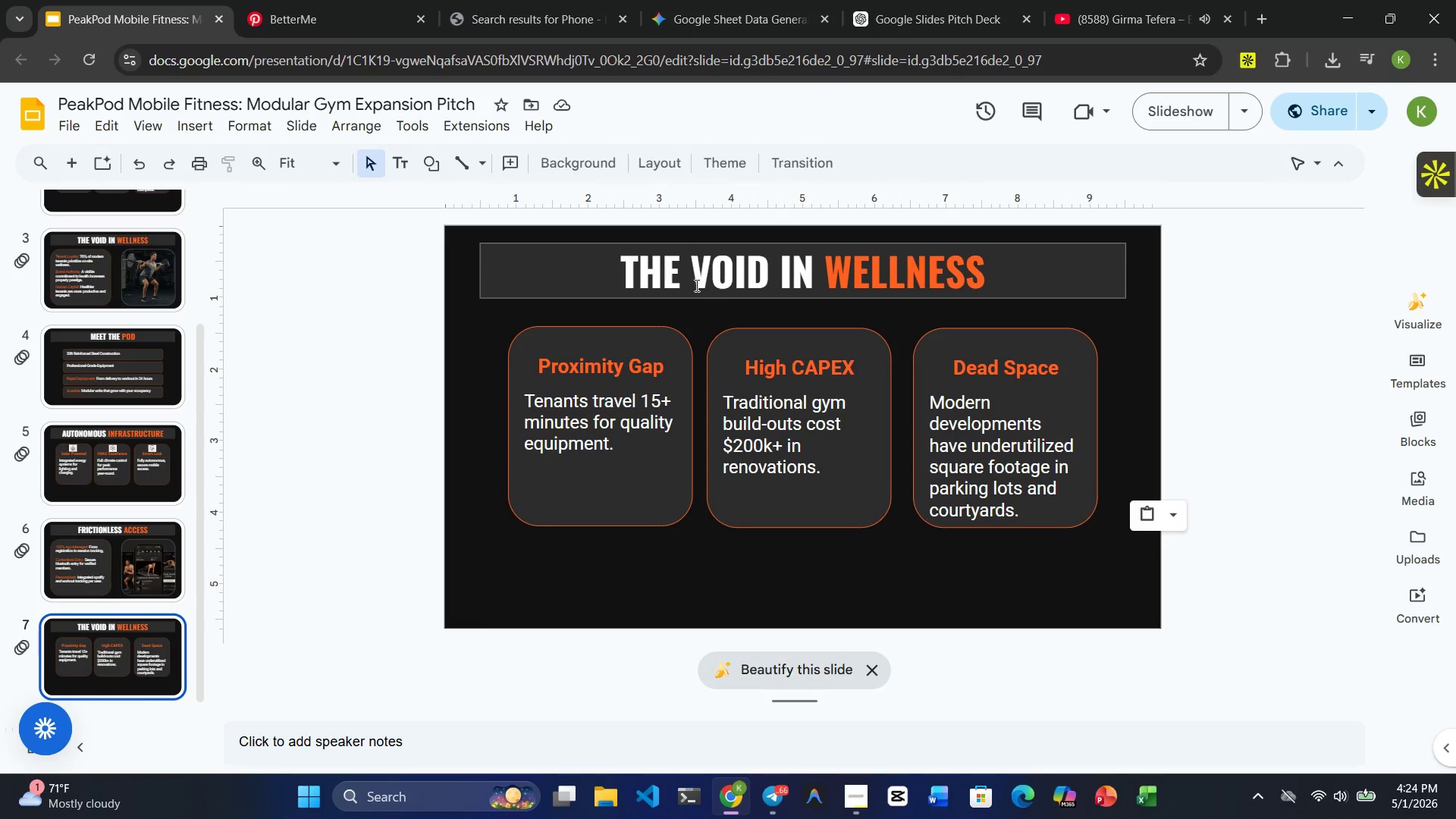 
double_click([695, 285])
 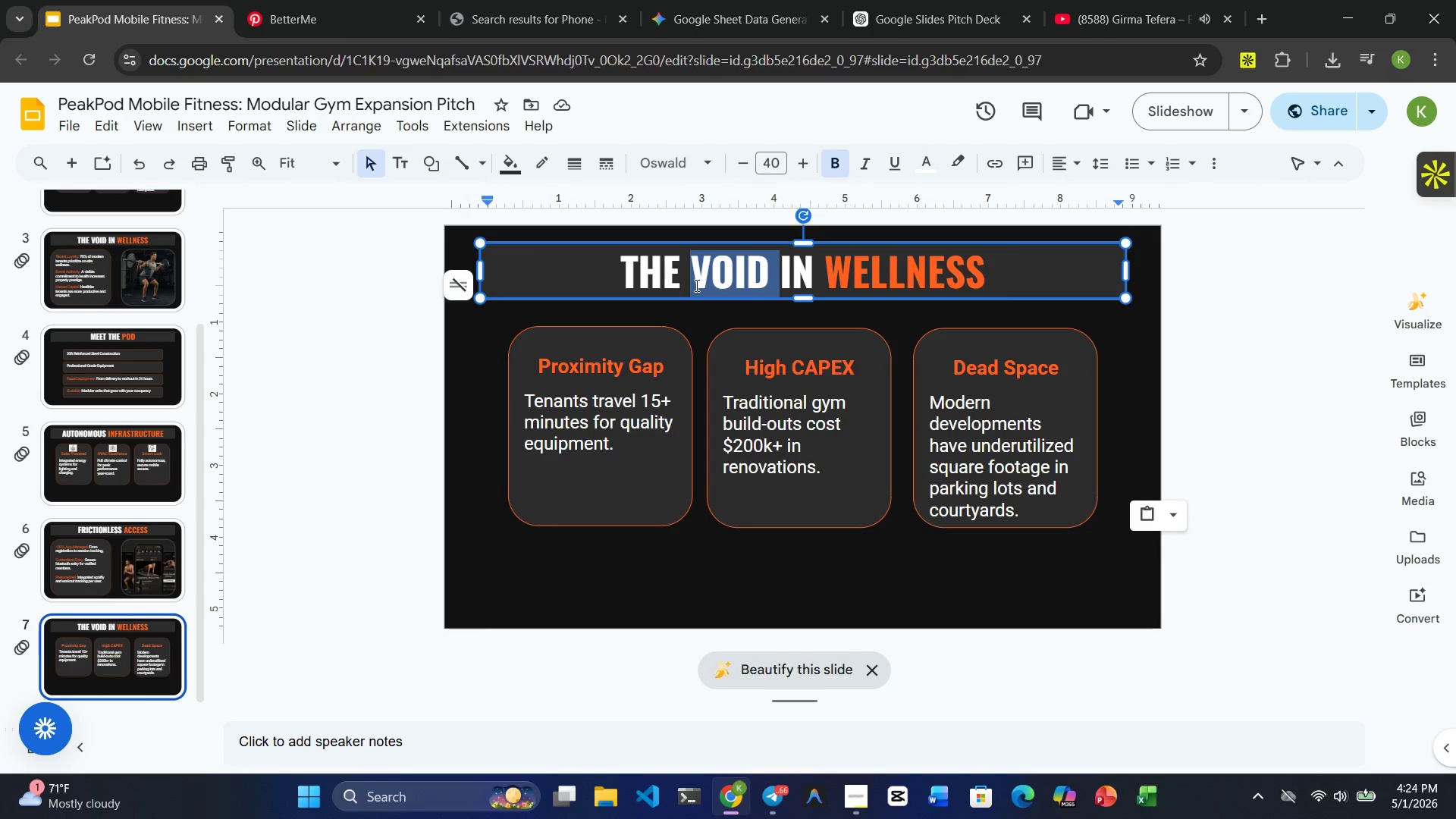 
triple_click([695, 285])
 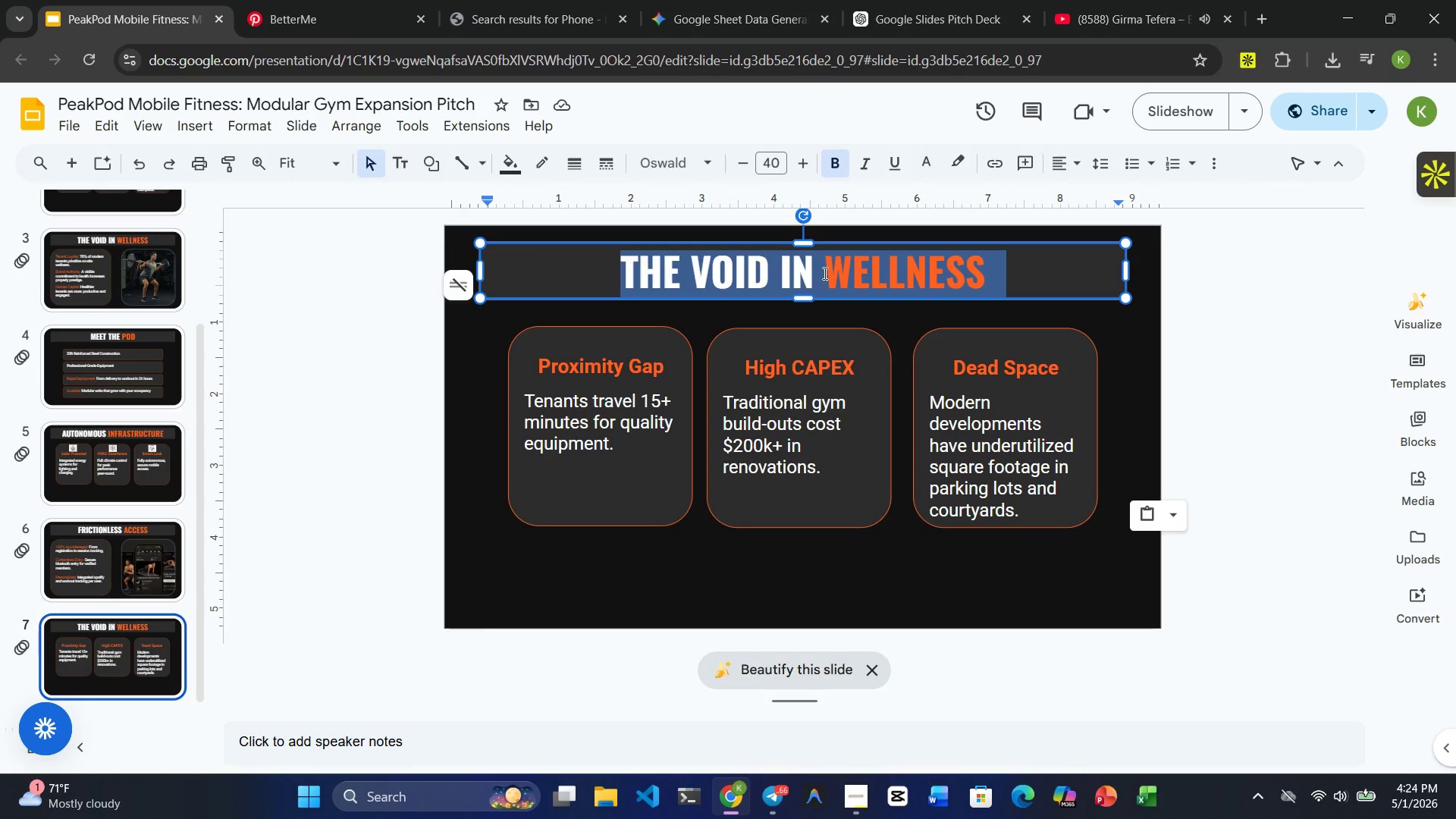 
left_click([810, 273])
 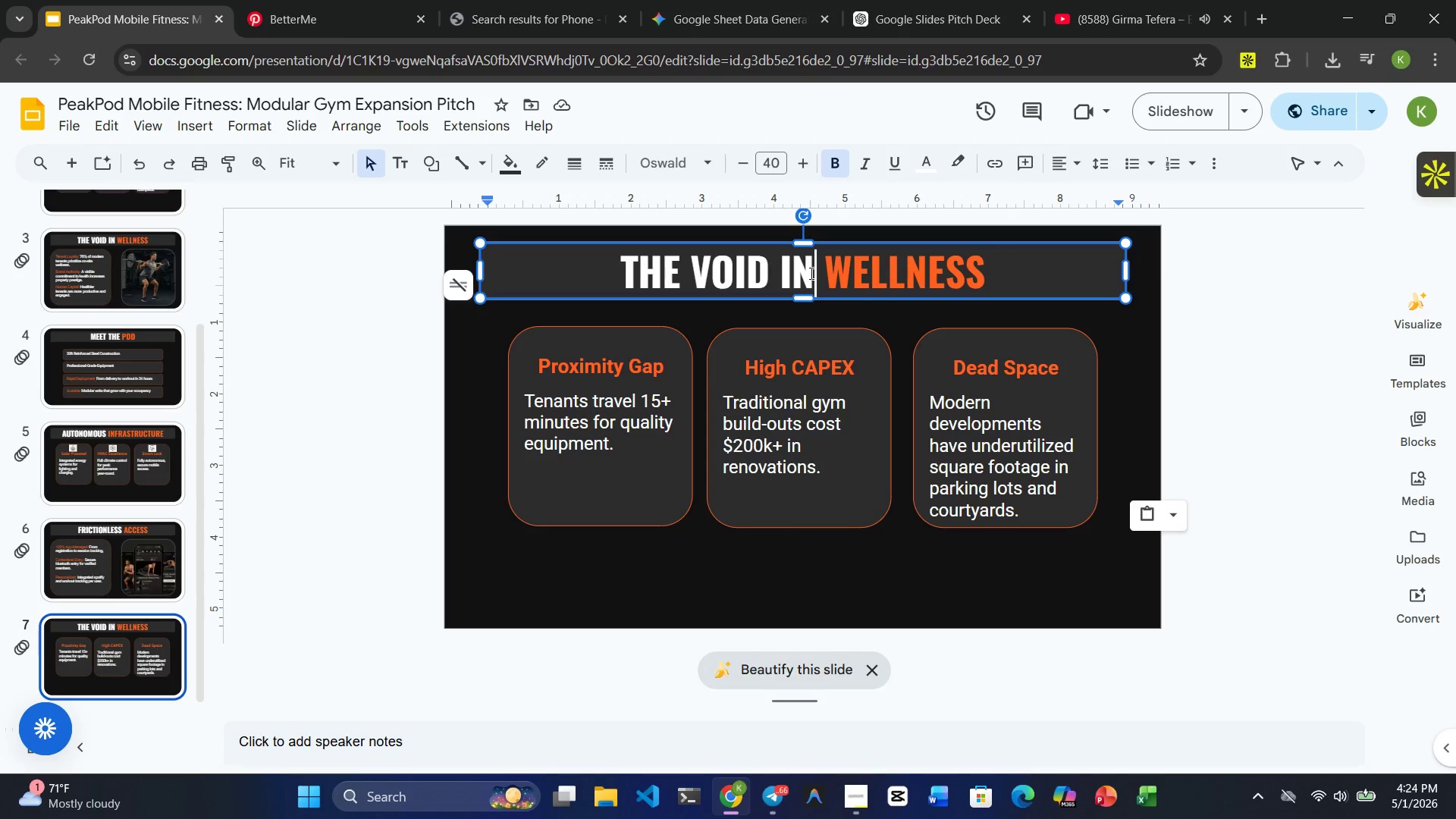 
key(Backspace)
 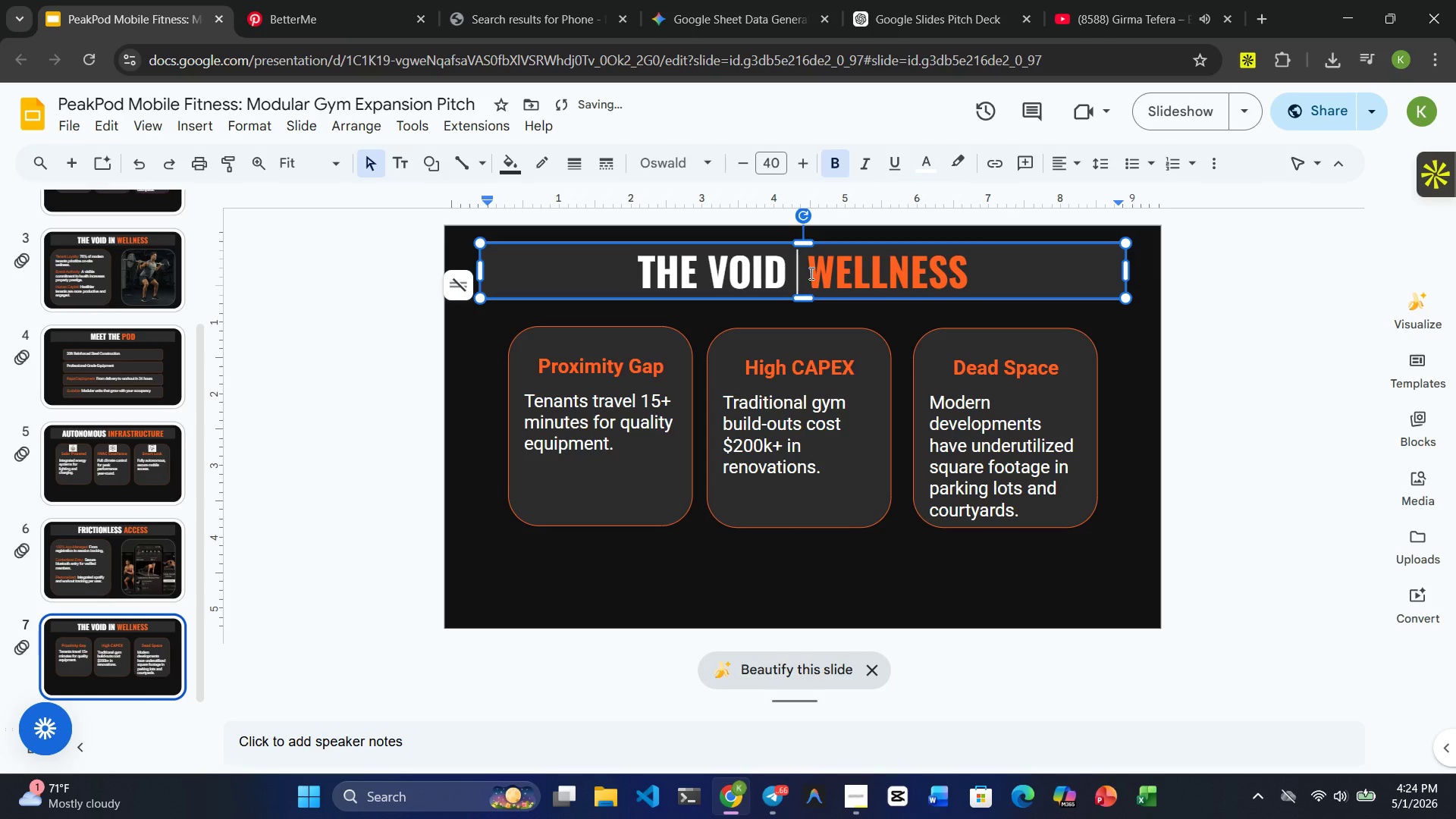 
key(Backspace)
 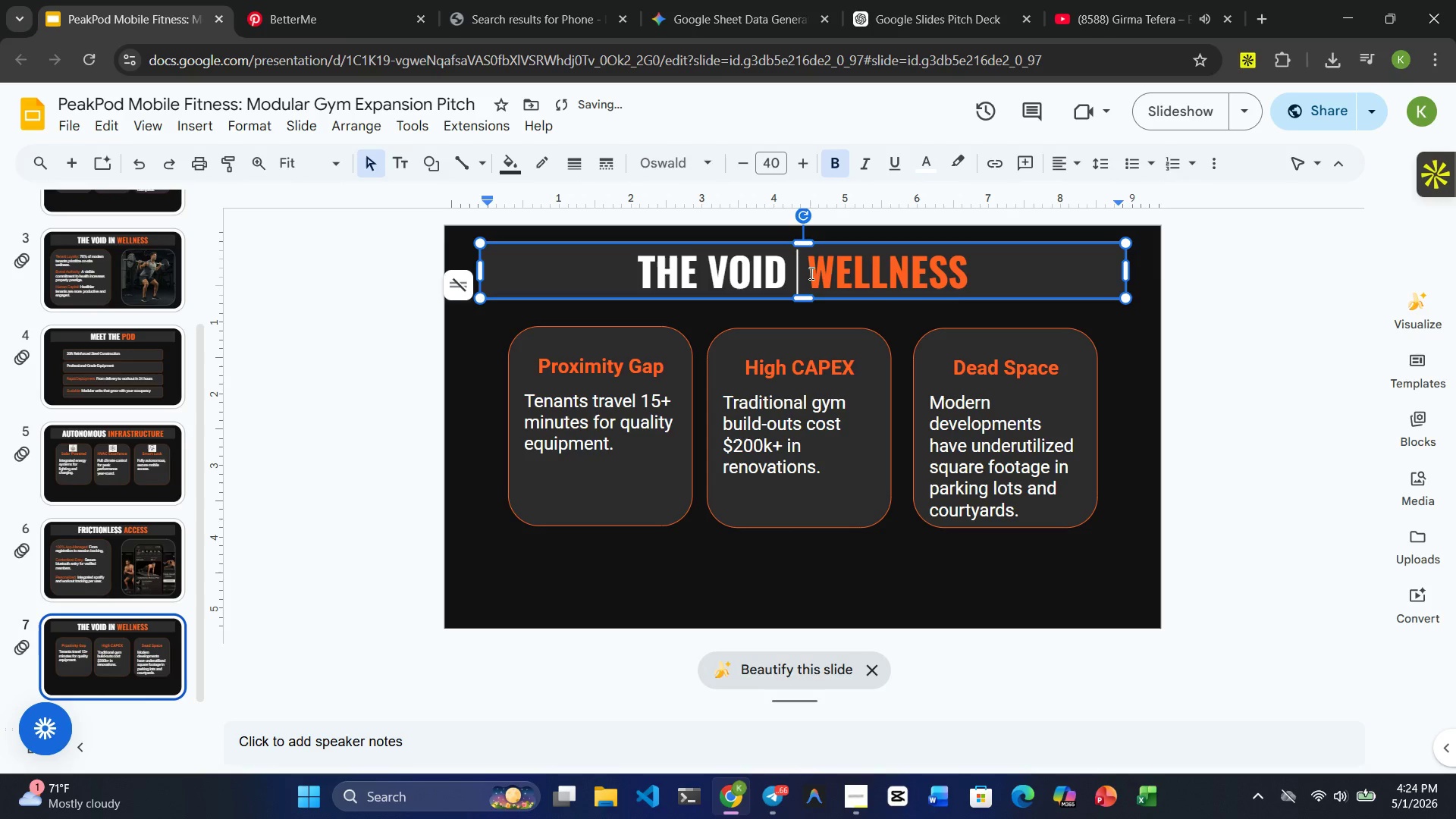 
key(Backspace)
 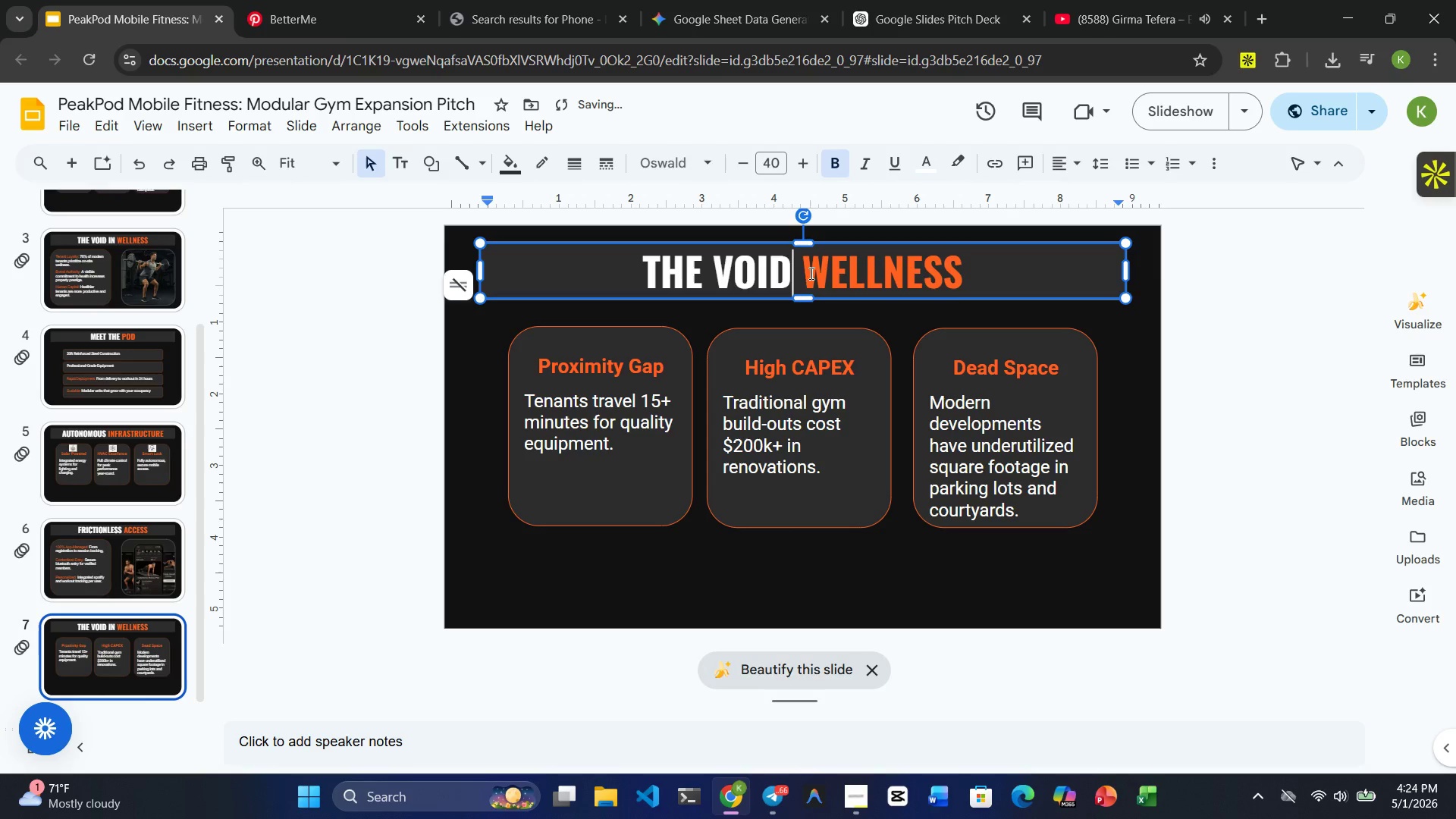 
key(Backspace)
 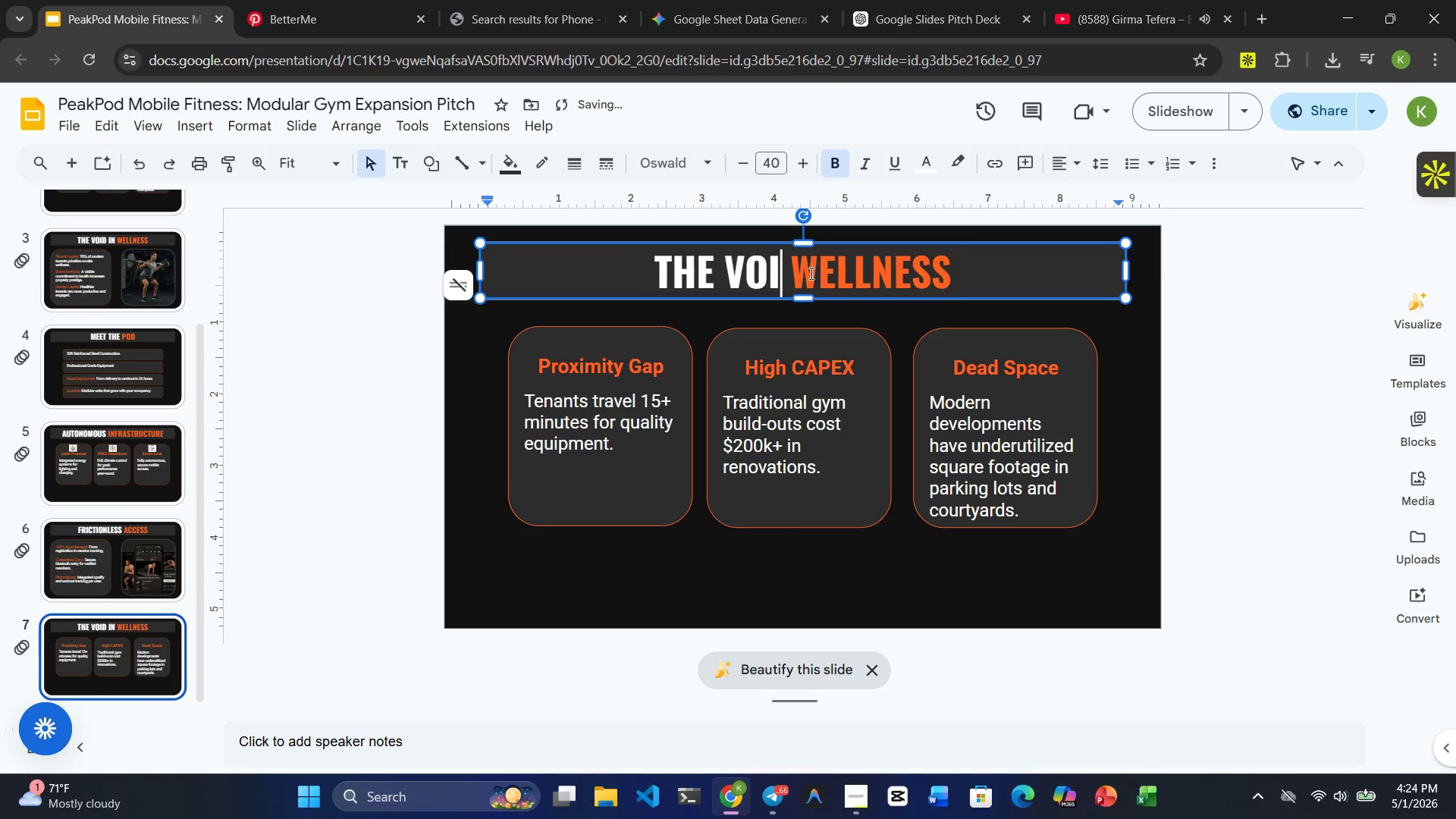 
key(Backspace)
 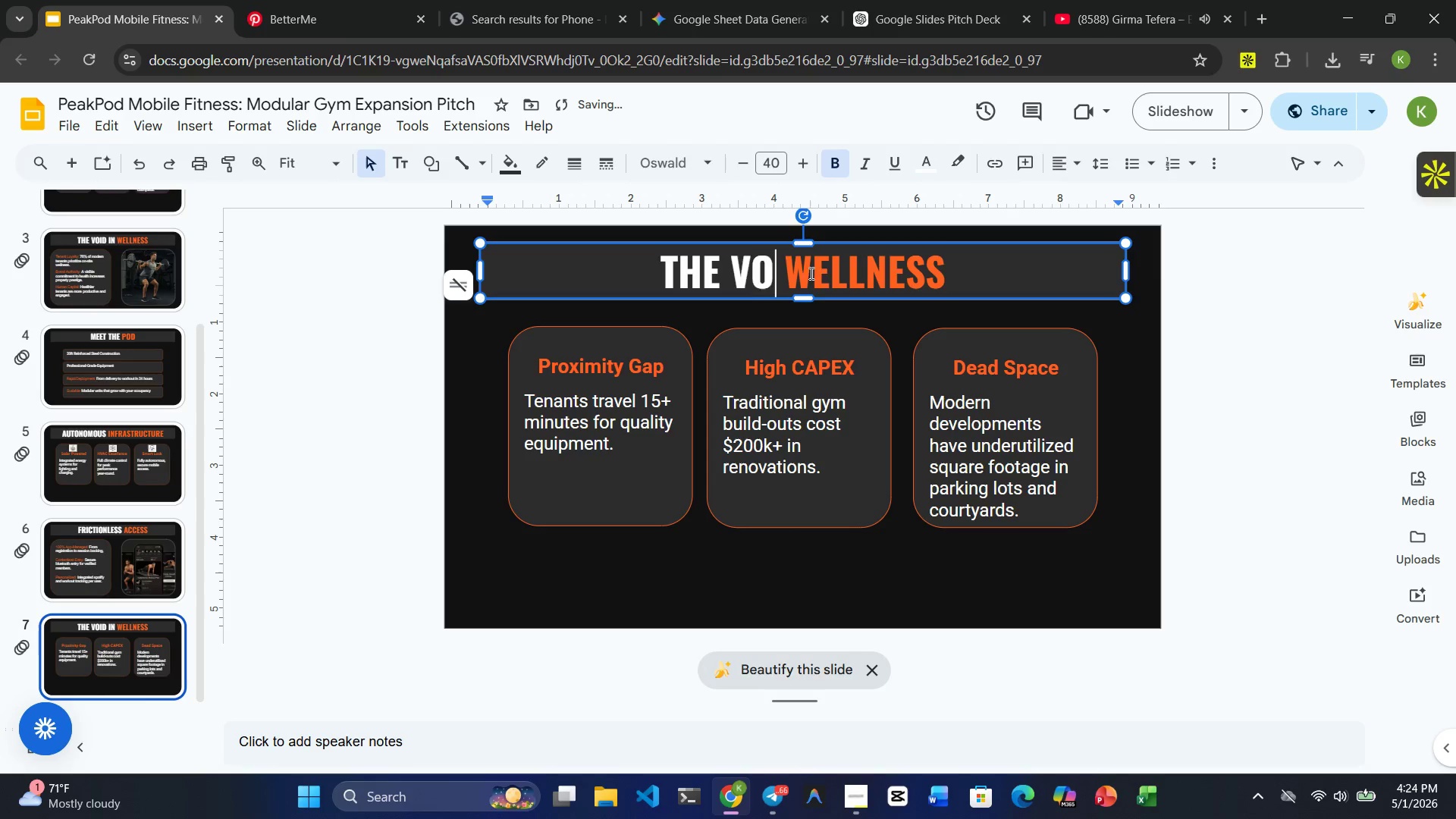 
key(Backspace)
 